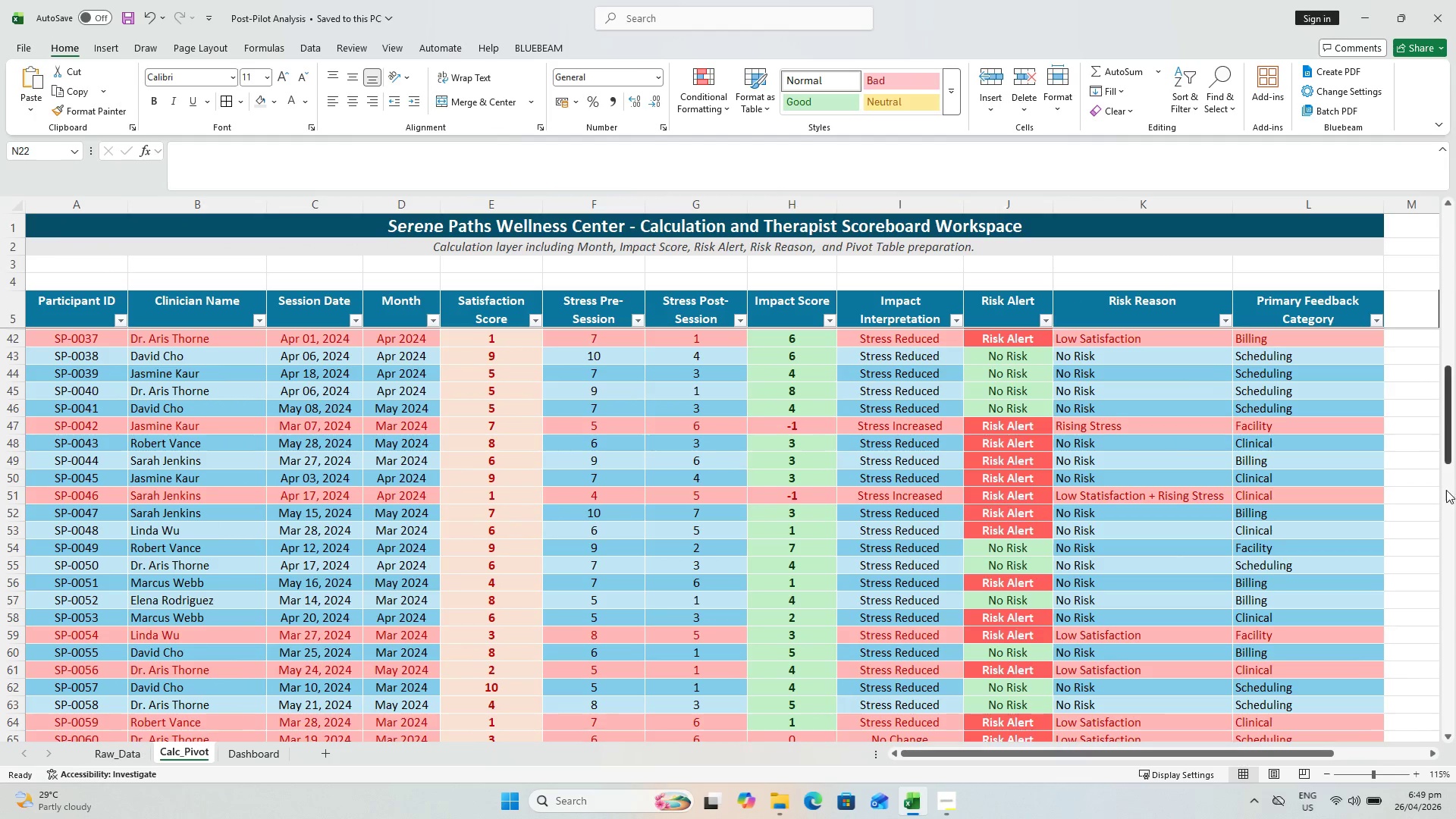 
left_click_drag(start_coordinate=[1209, 752], to_coordinate=[1407, 703])
 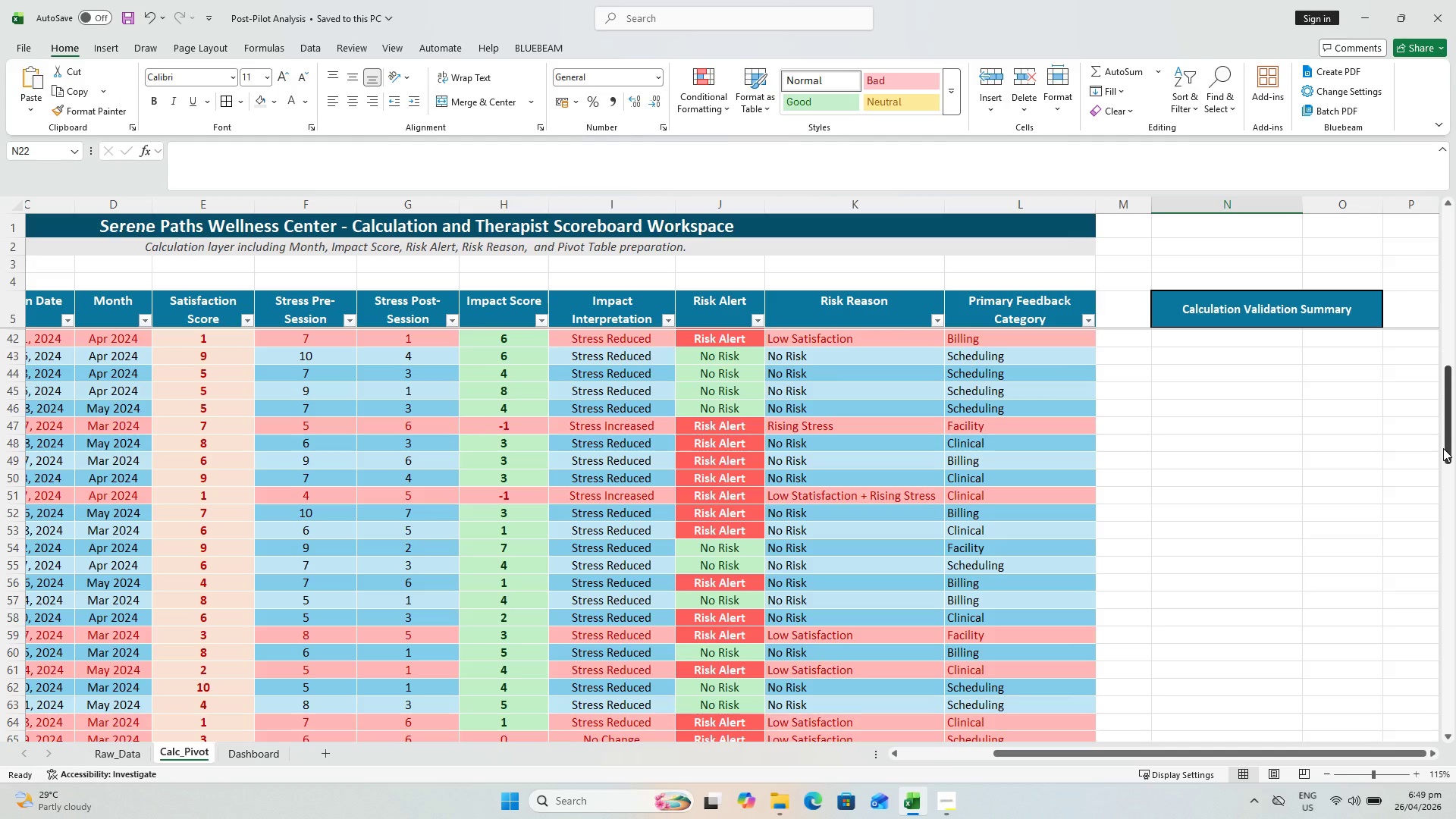 
left_click_drag(start_coordinate=[1443, 447], to_coordinate=[1455, 312])
 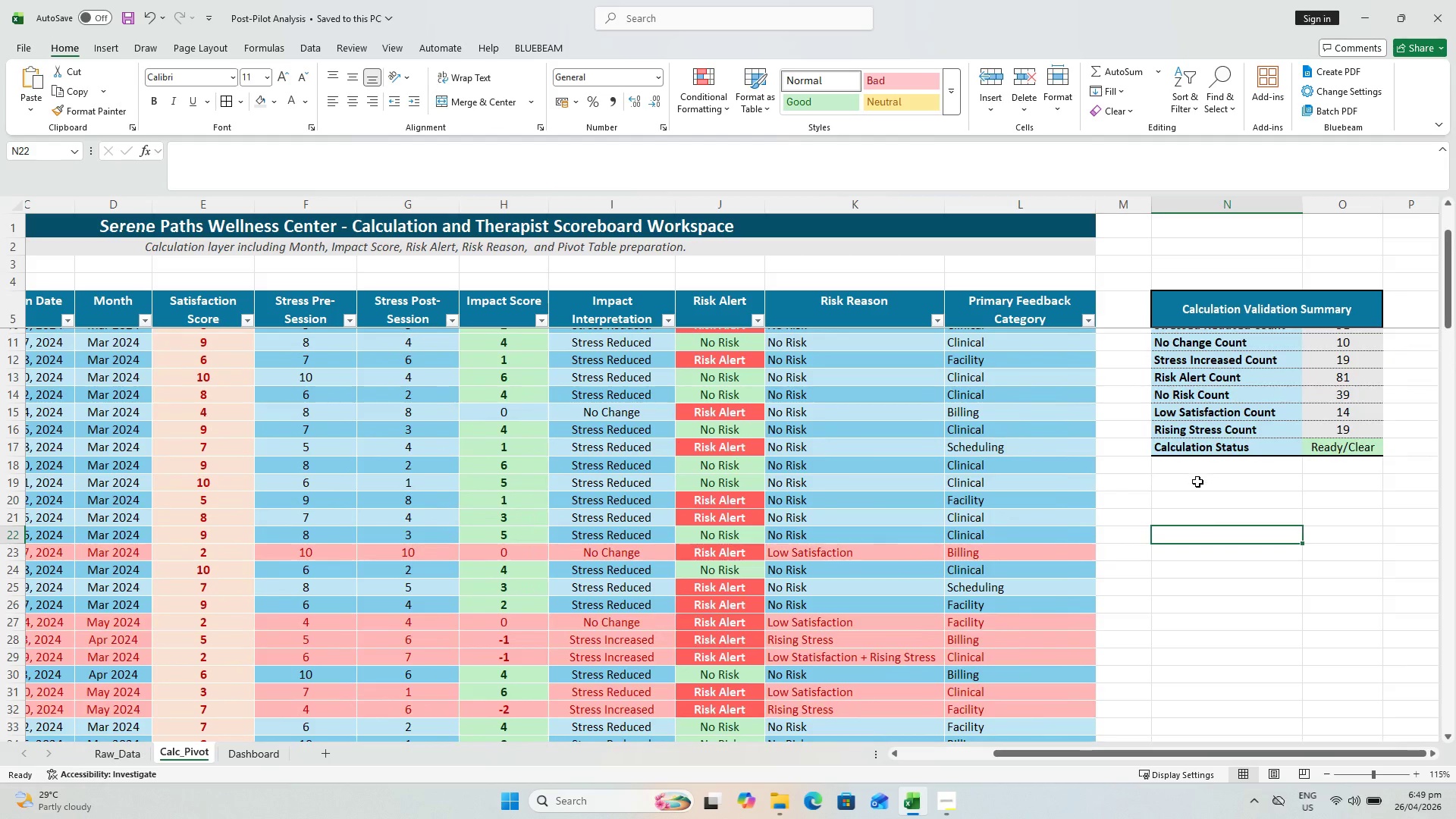 
left_click([1197, 482])
 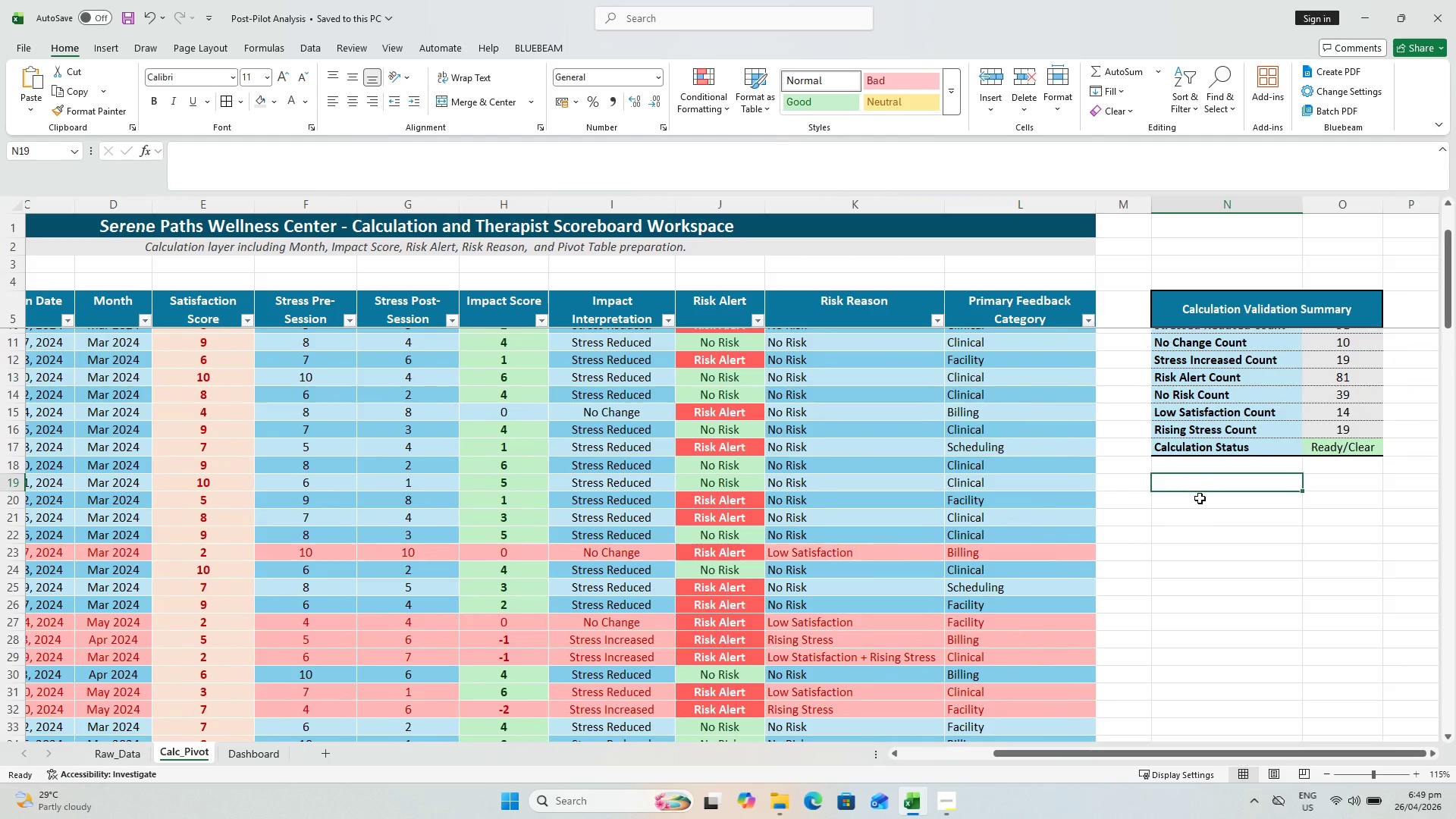 
left_click([1197, 501])
 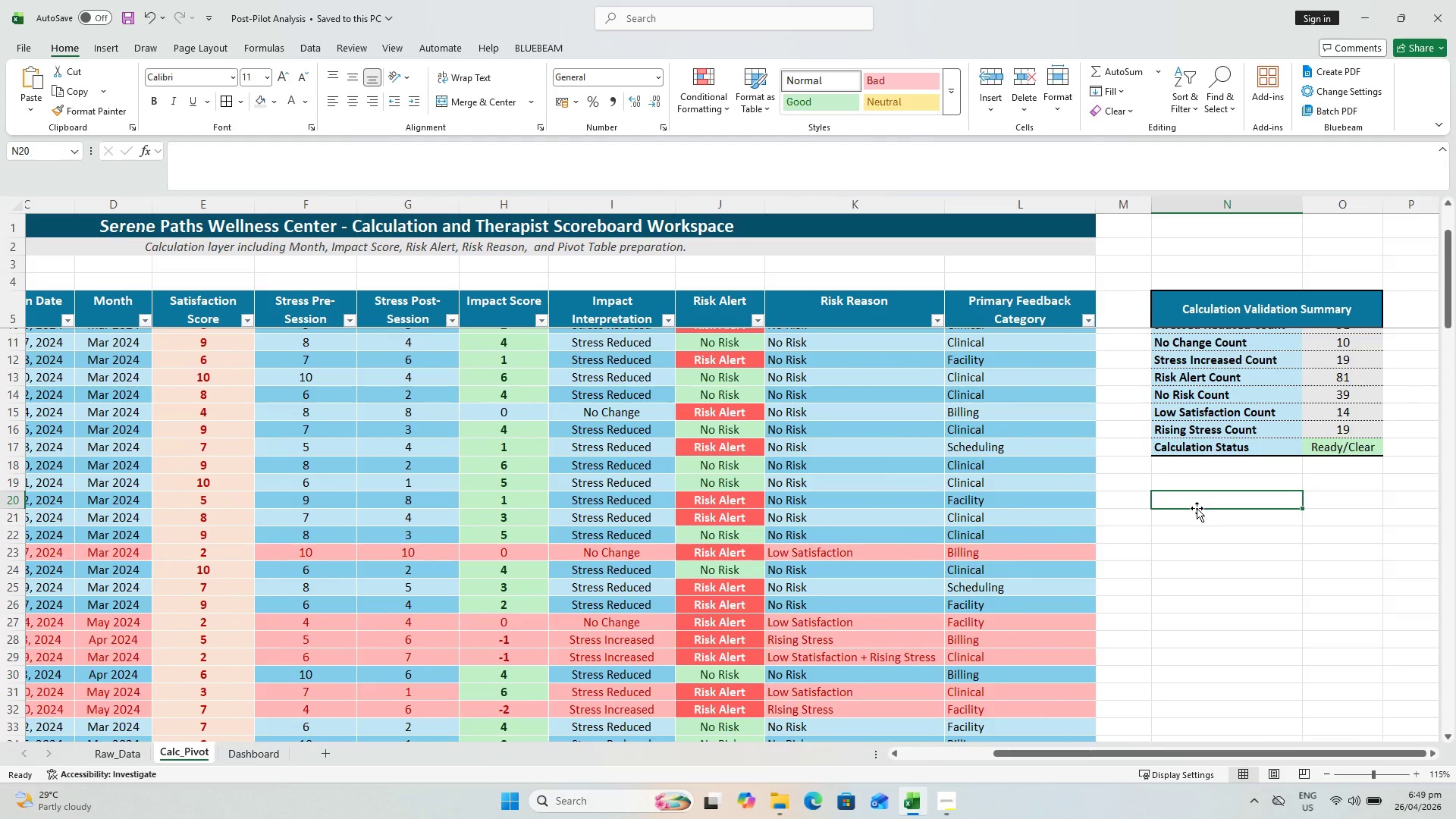 
wait(7.56)
 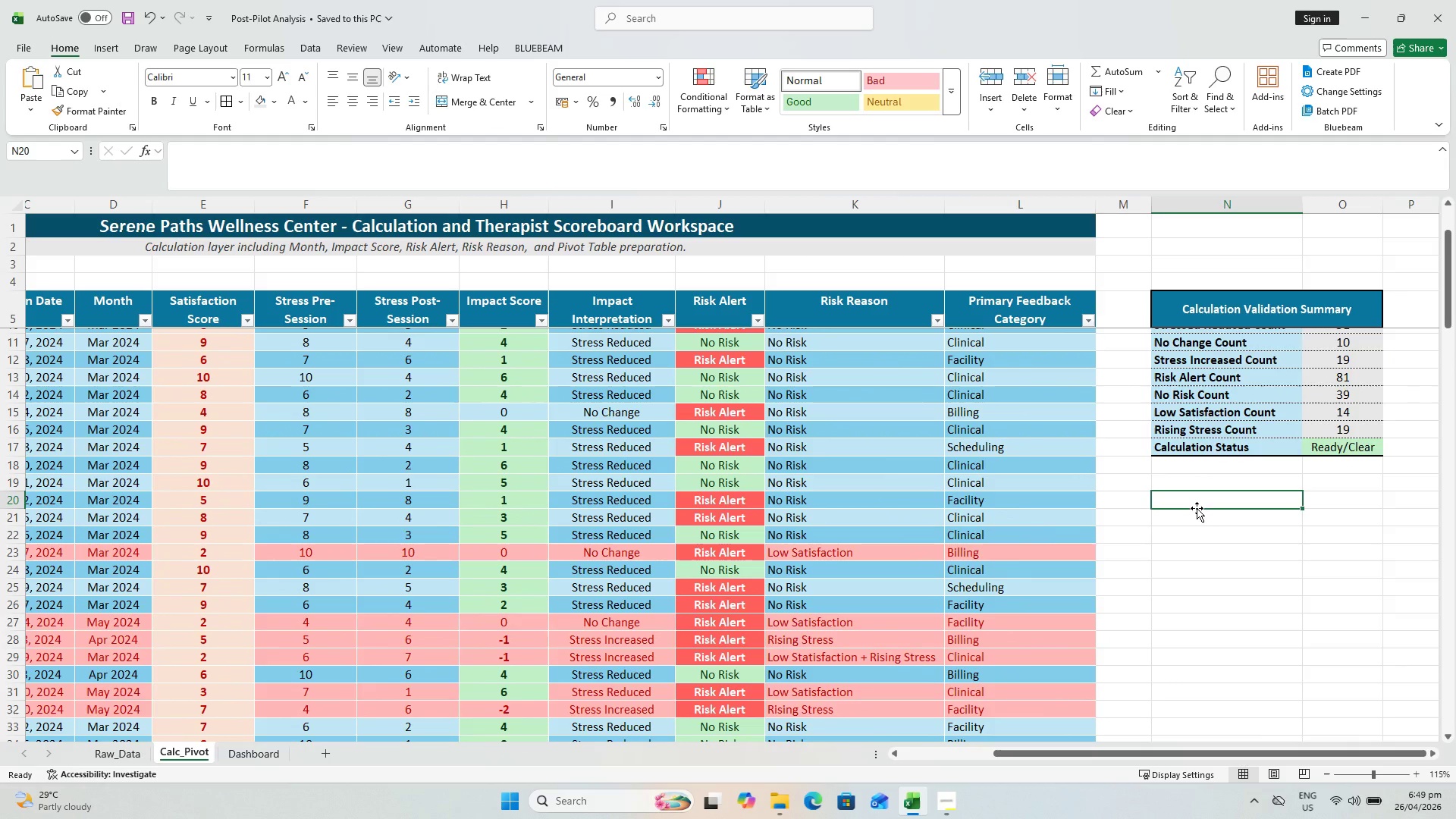 
type(Formula Logiv)
key(Backspace)
type(c Notes)
 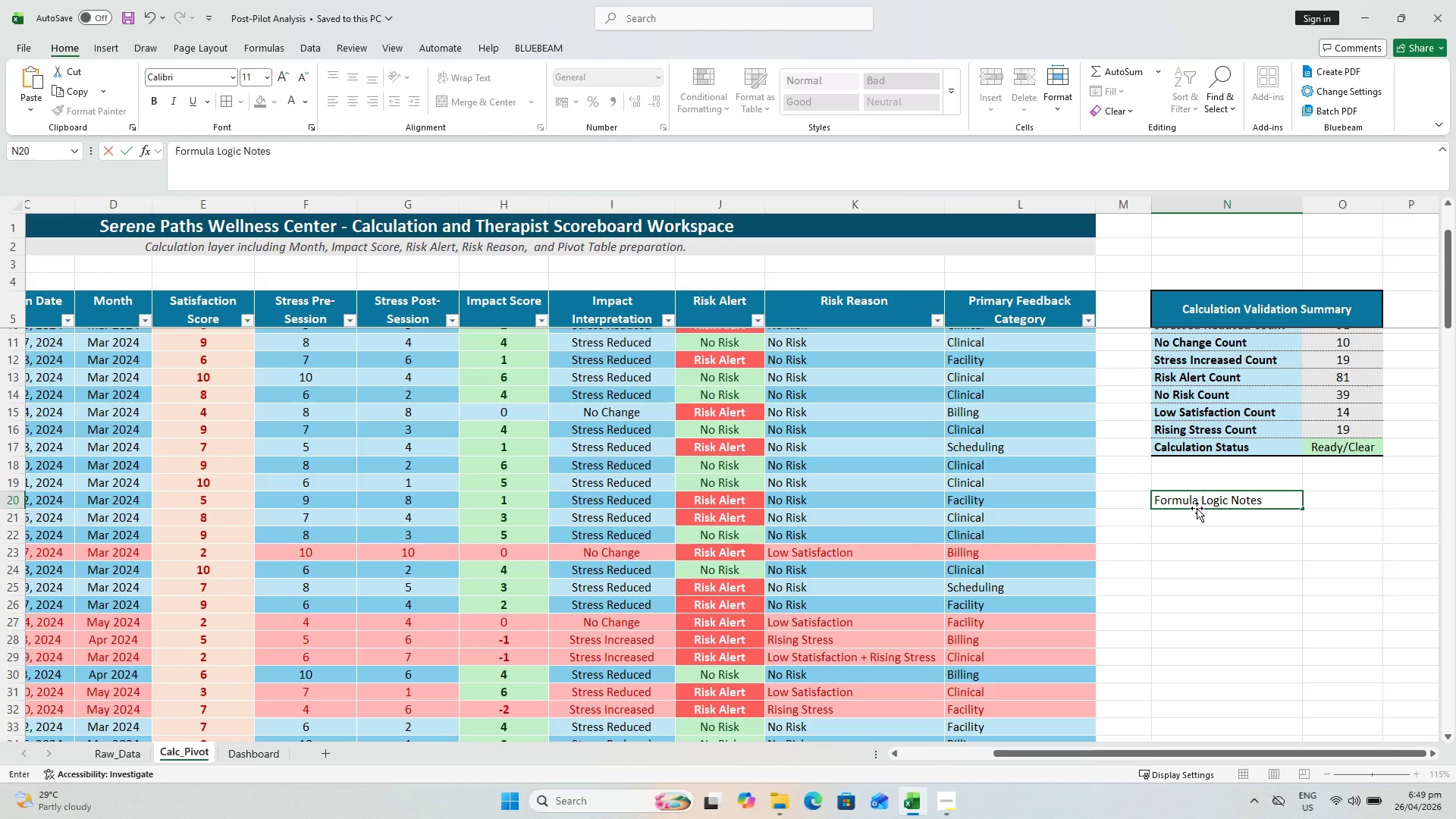 
key(Enter)
 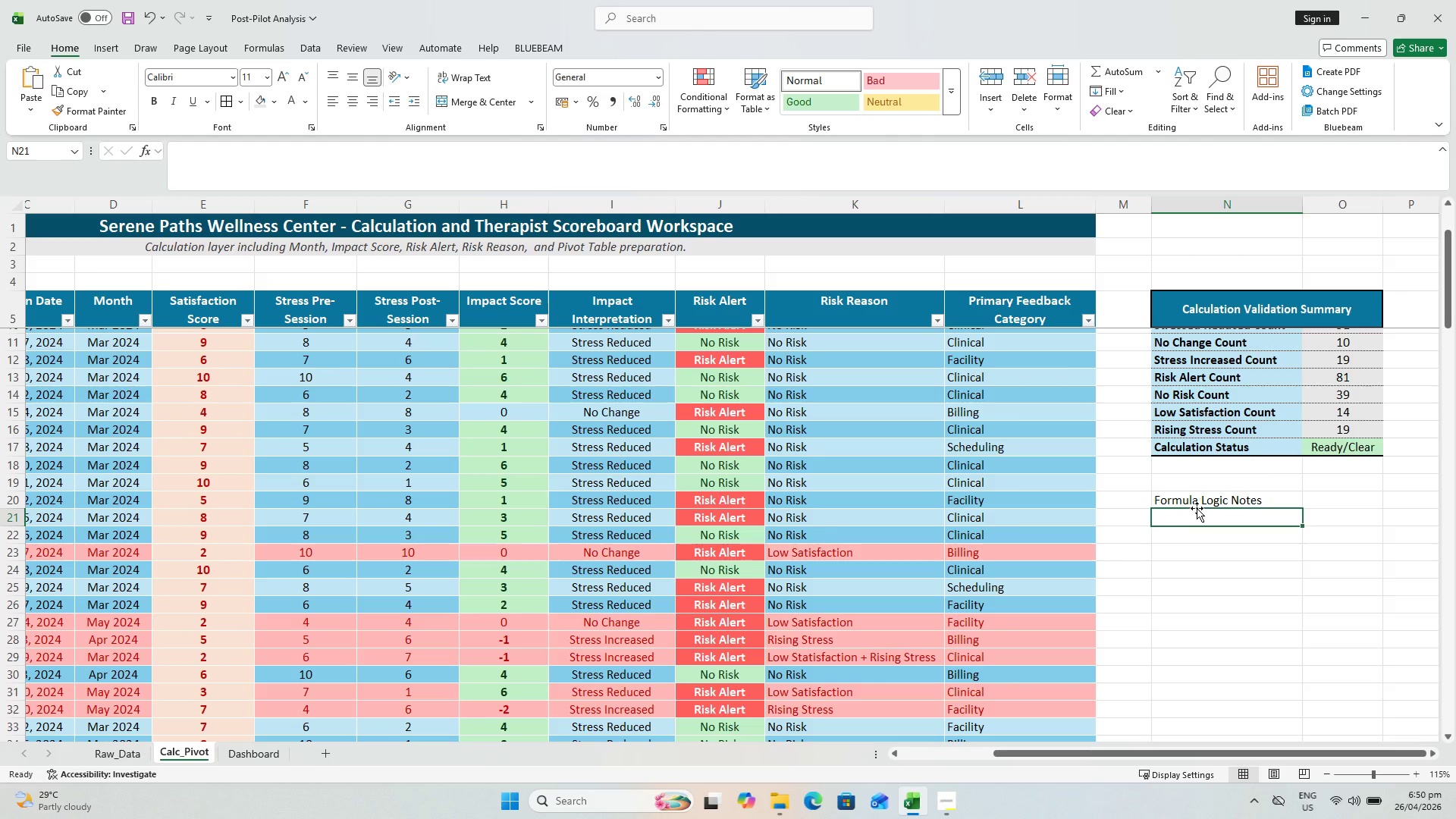 
type(Month)
 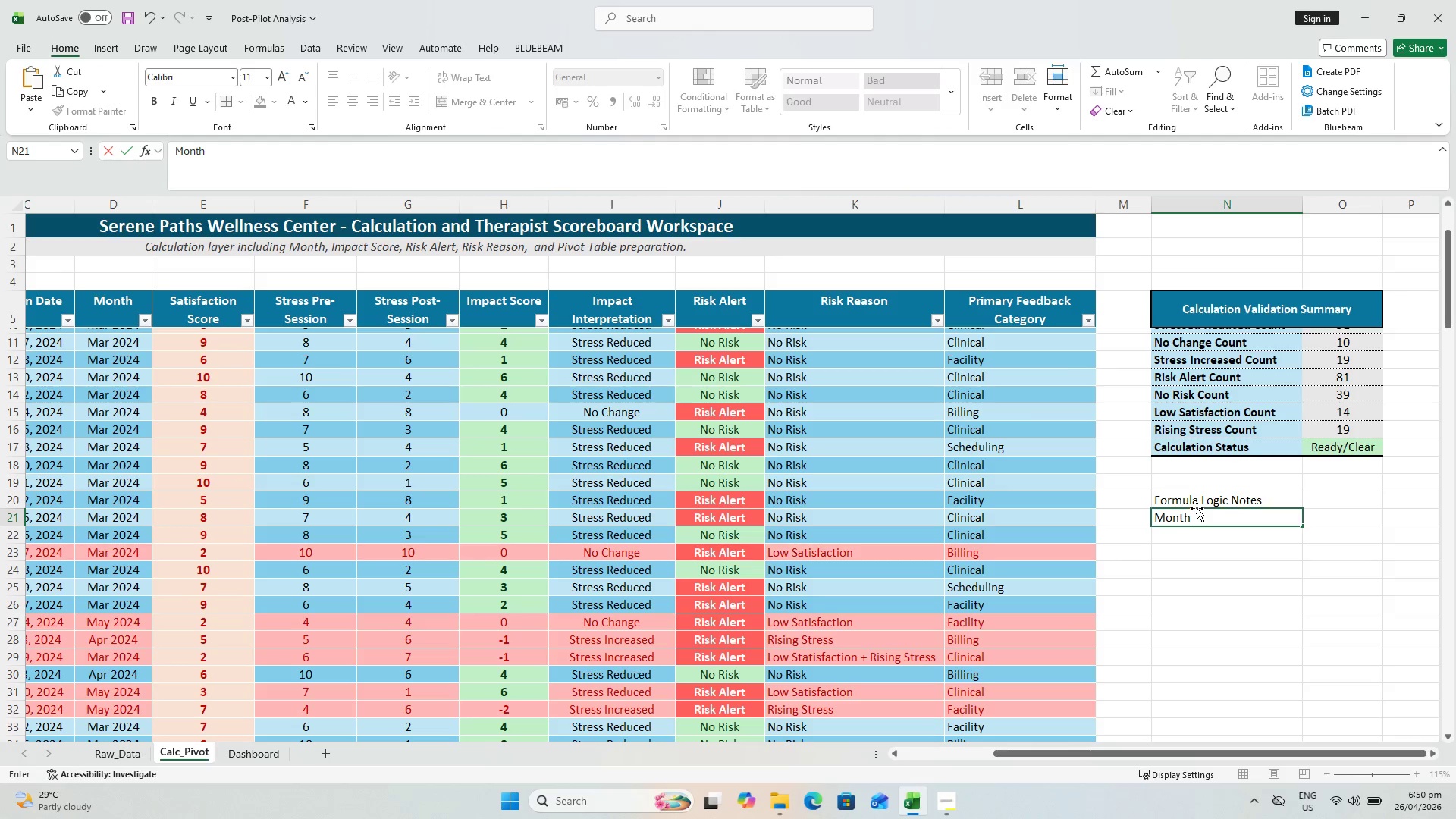 
key(Enter)
 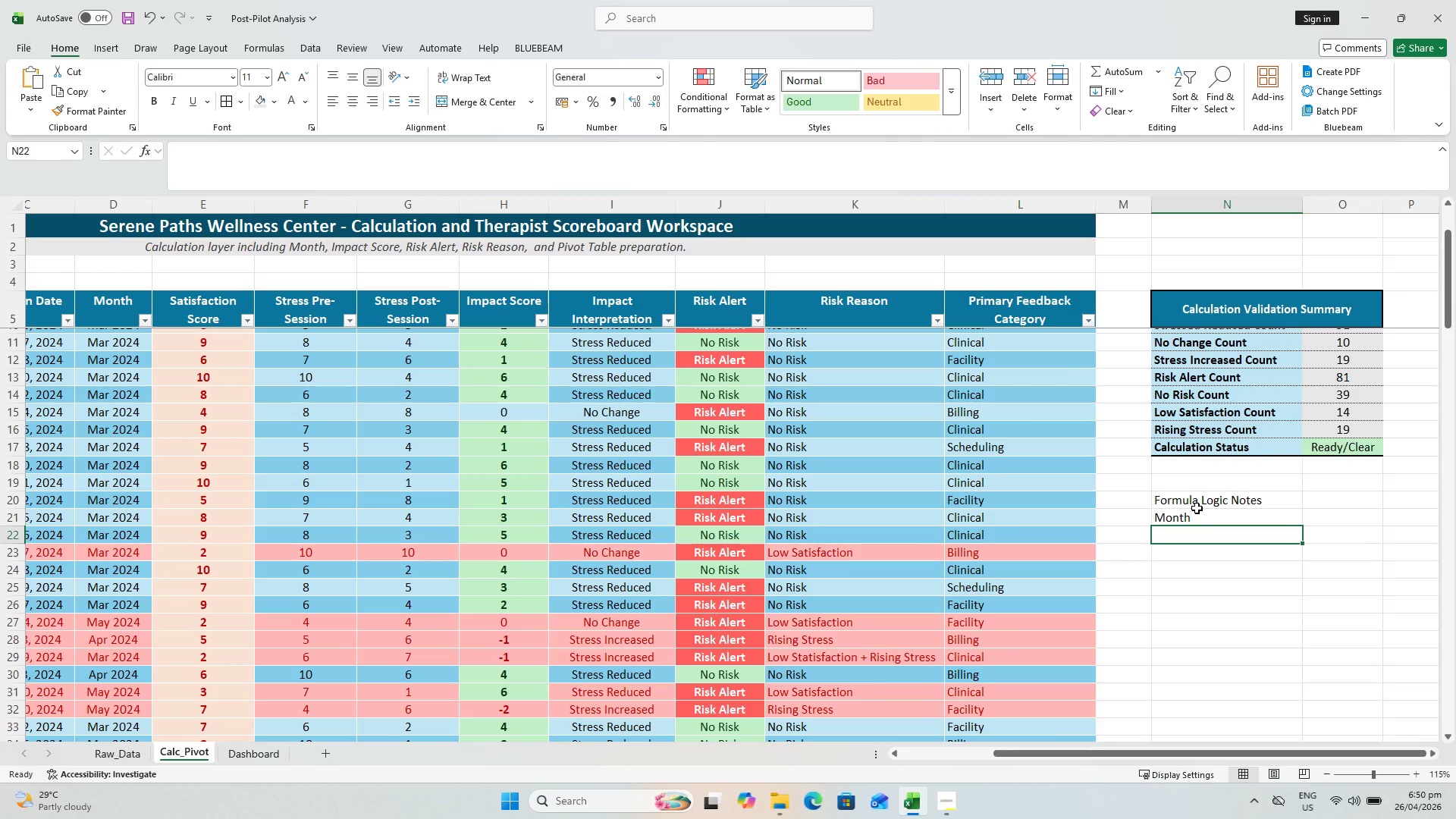 
key(ArrowUp)
 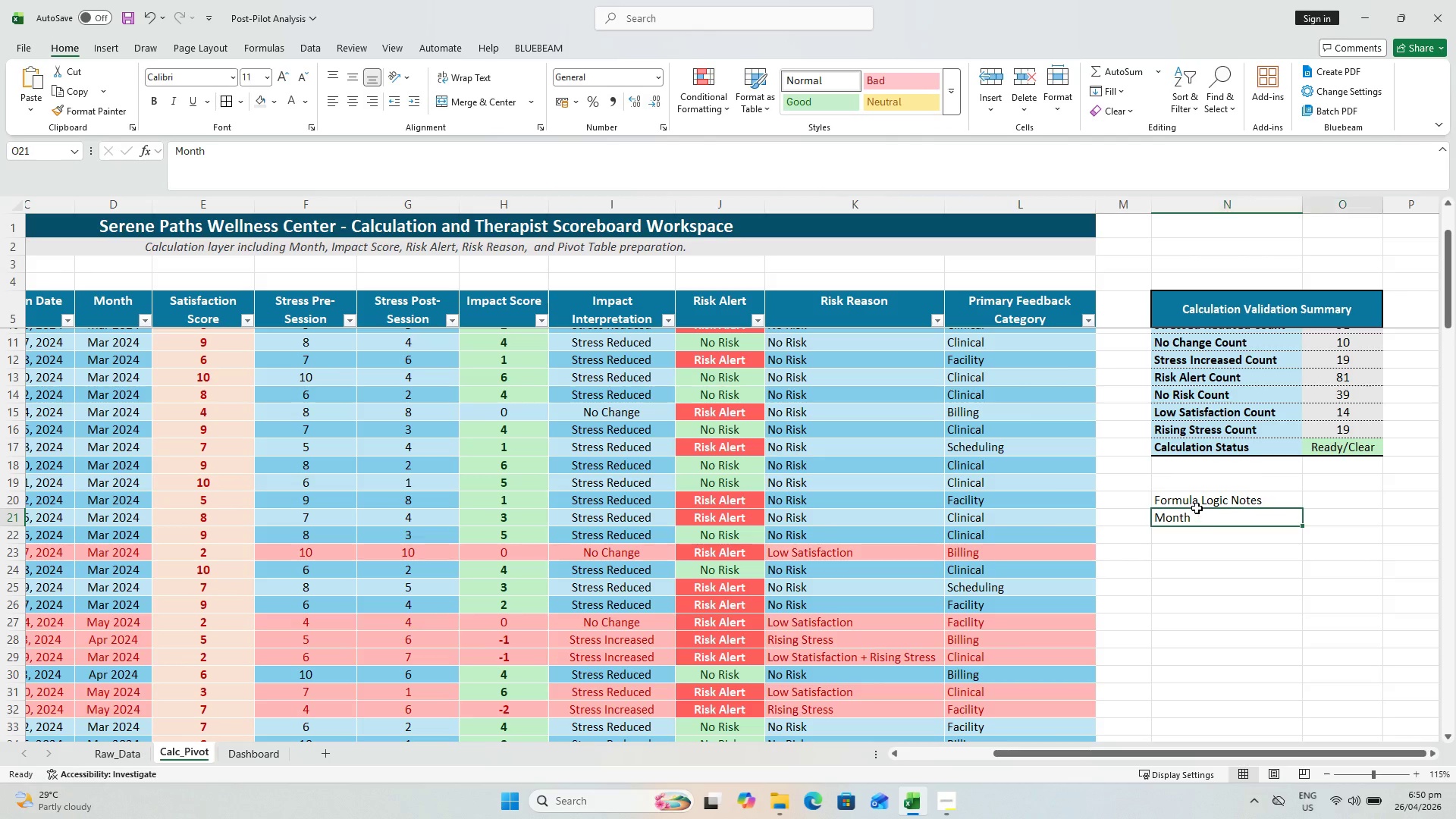 
key(ArrowRight)
 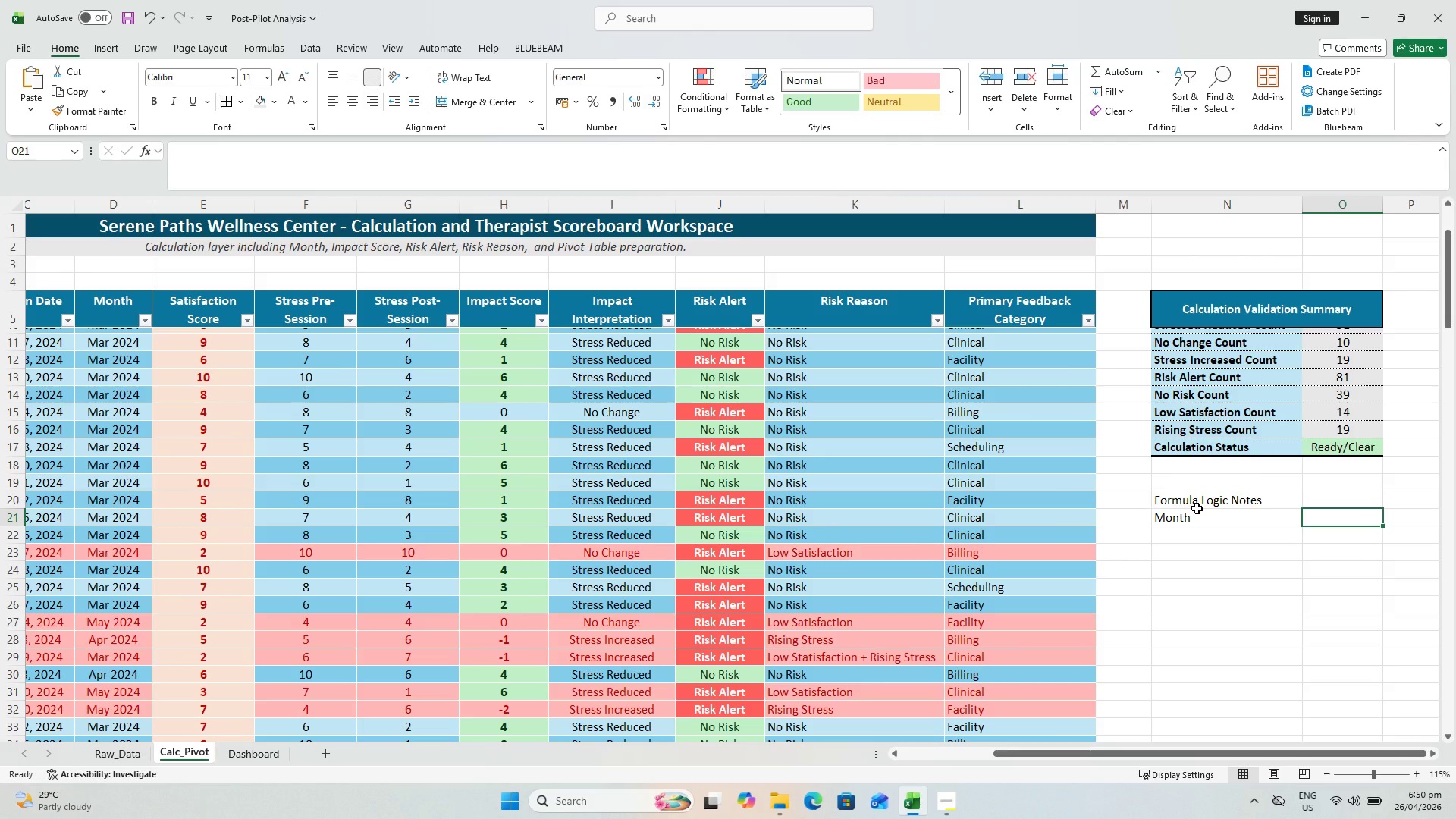 
wait(7.44)
 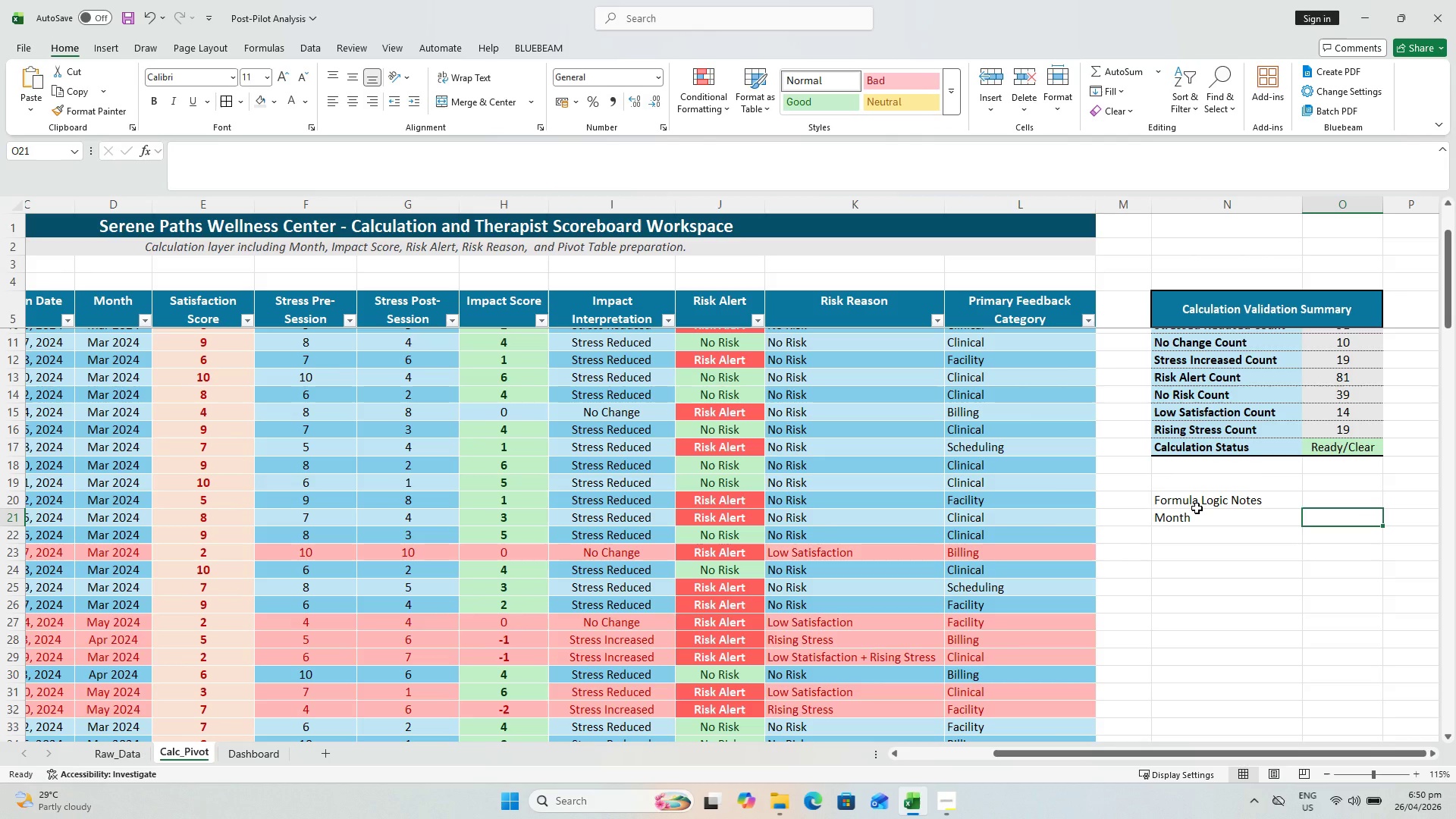 
type(Month is calculated from session Date using first day of each month so ir can bwe)
 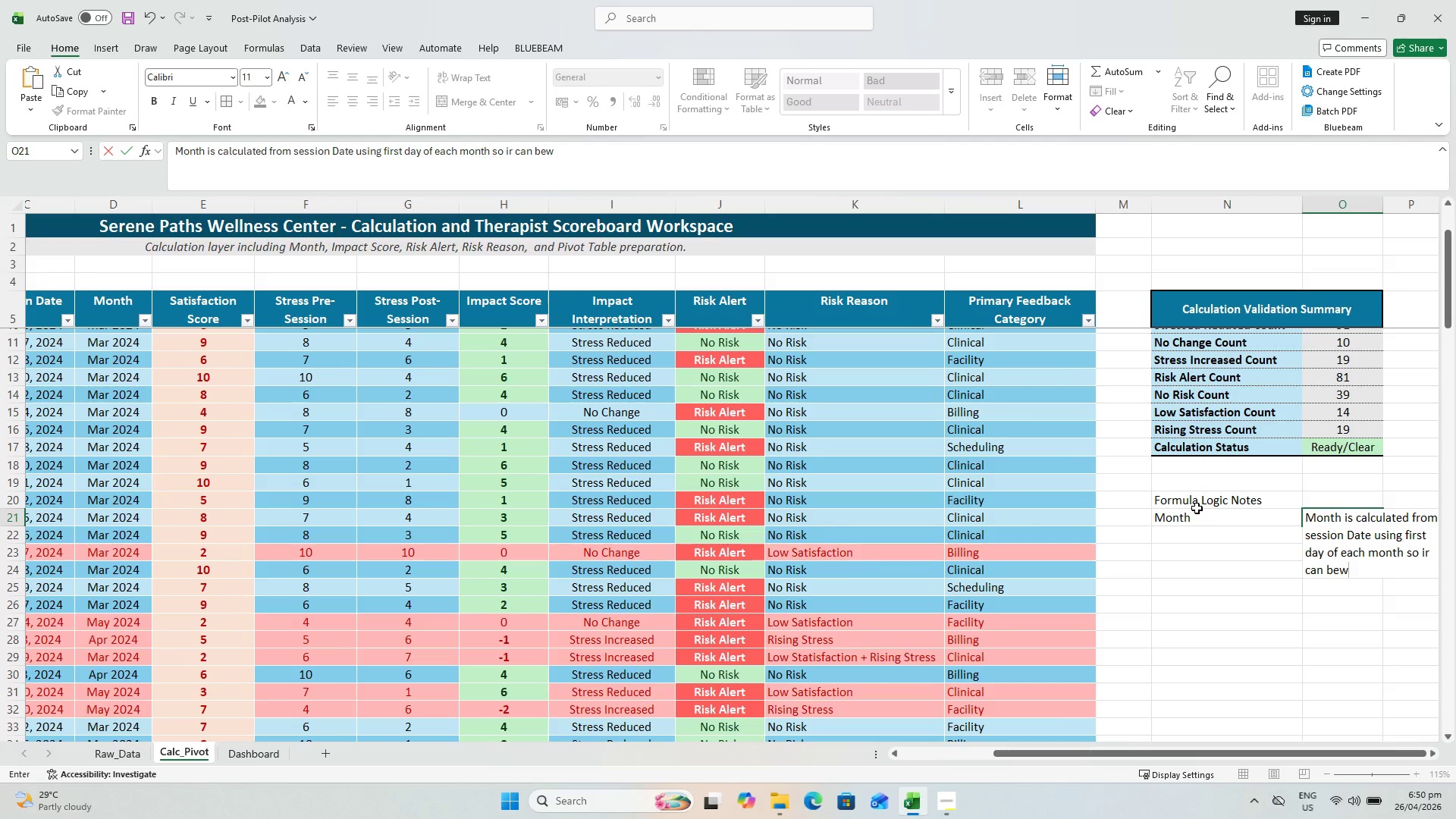 
key(Backspace)
type( used reliably for Pivot Tables, slicers, and dashboard filtering,)
key(Backspace)
type(.)
 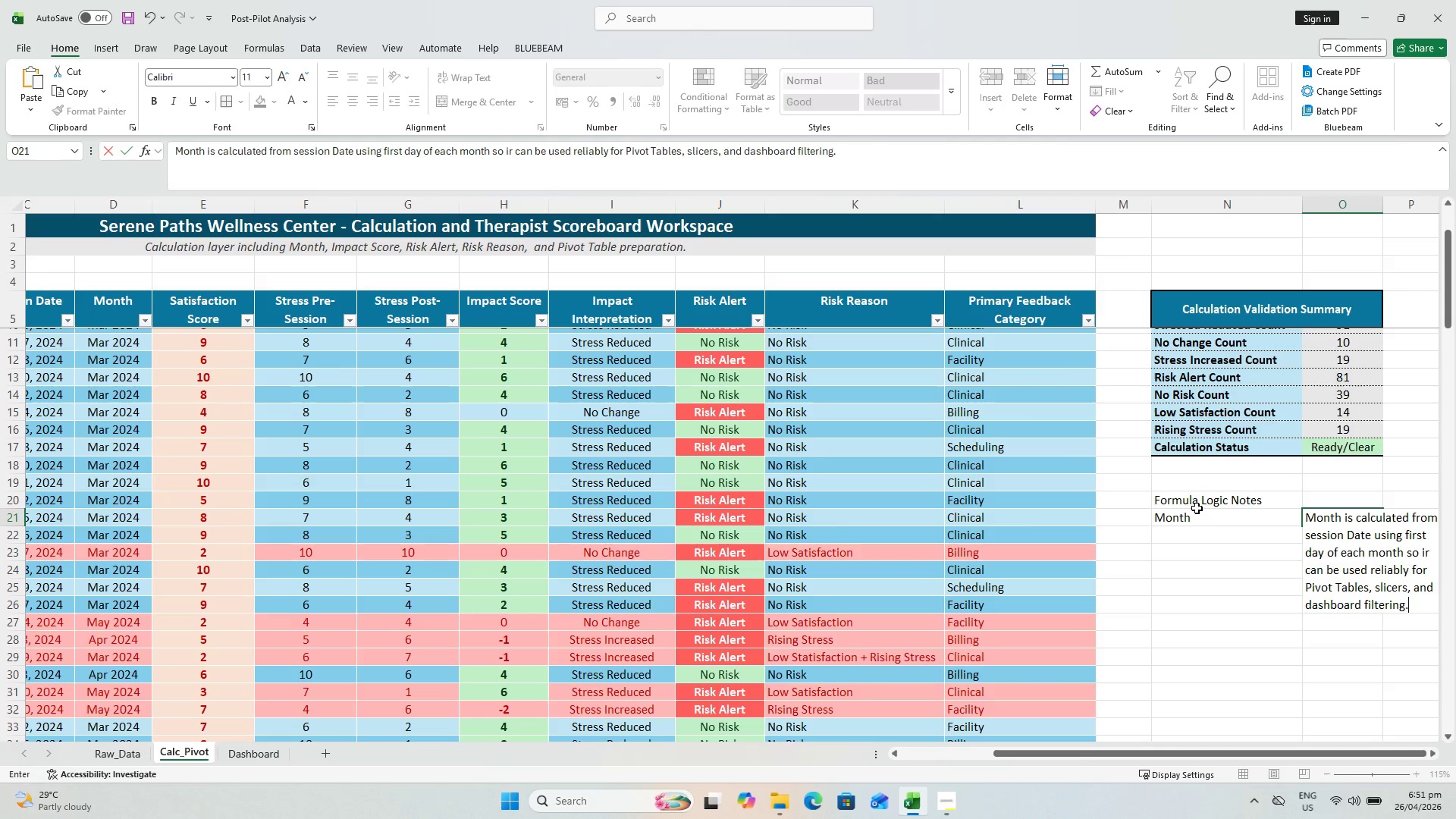 
key(Enter)
 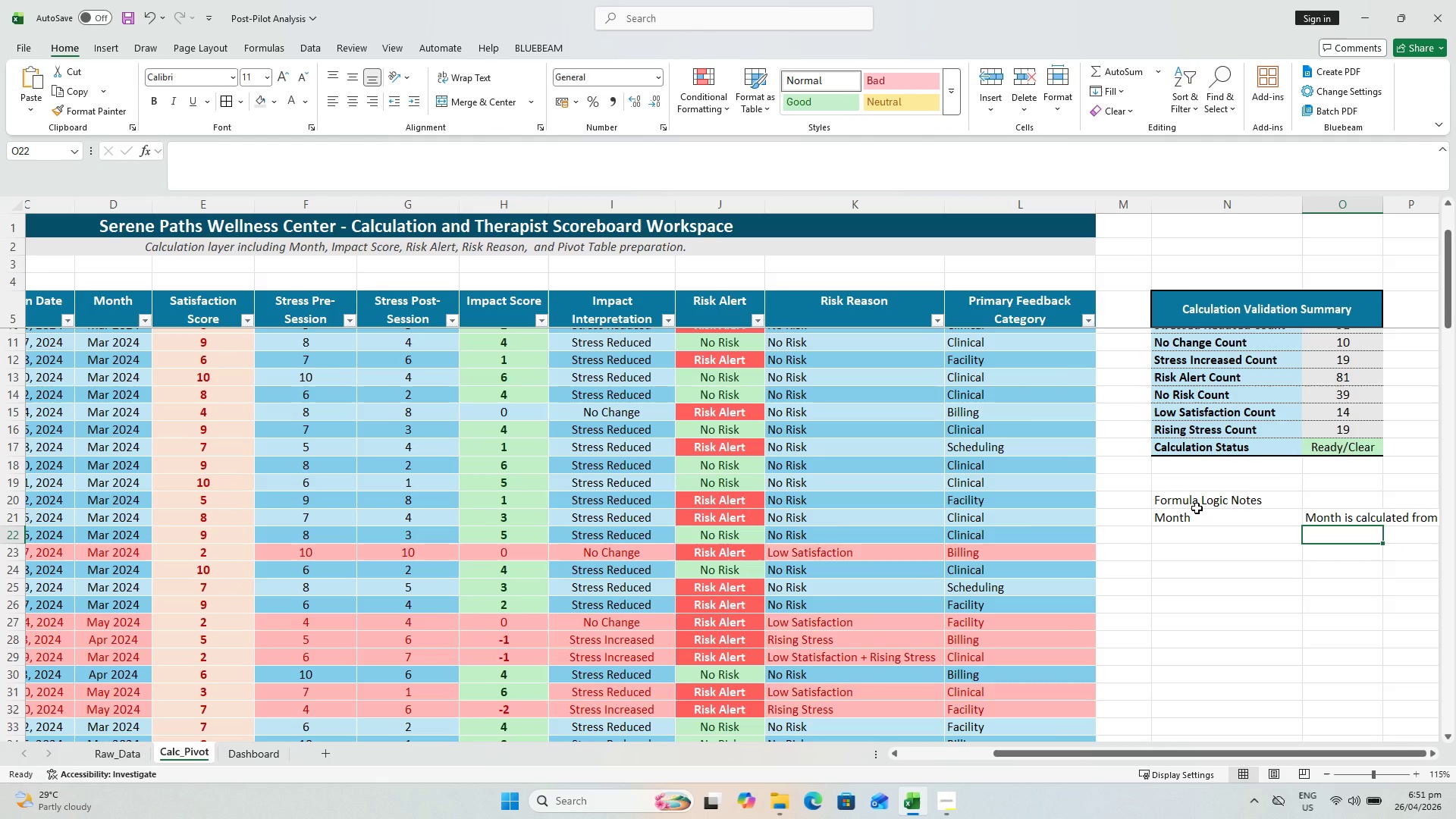 
key(ArrowLeft)
 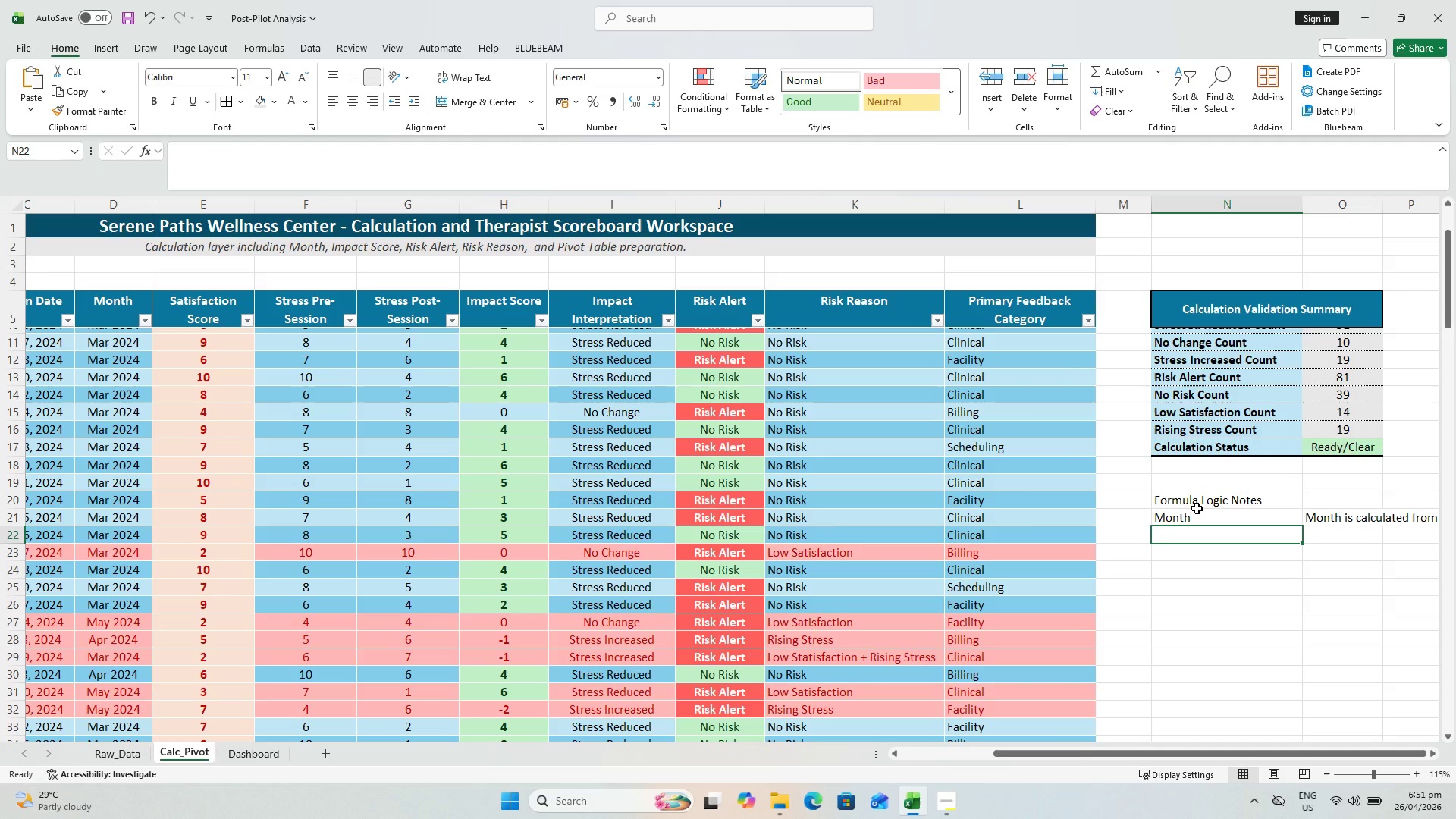 
hold_key(key=ControlLeft, duration=2.92)
scroll: coordinate [1145, 508], scroll_direction: down, amount: 2.0
 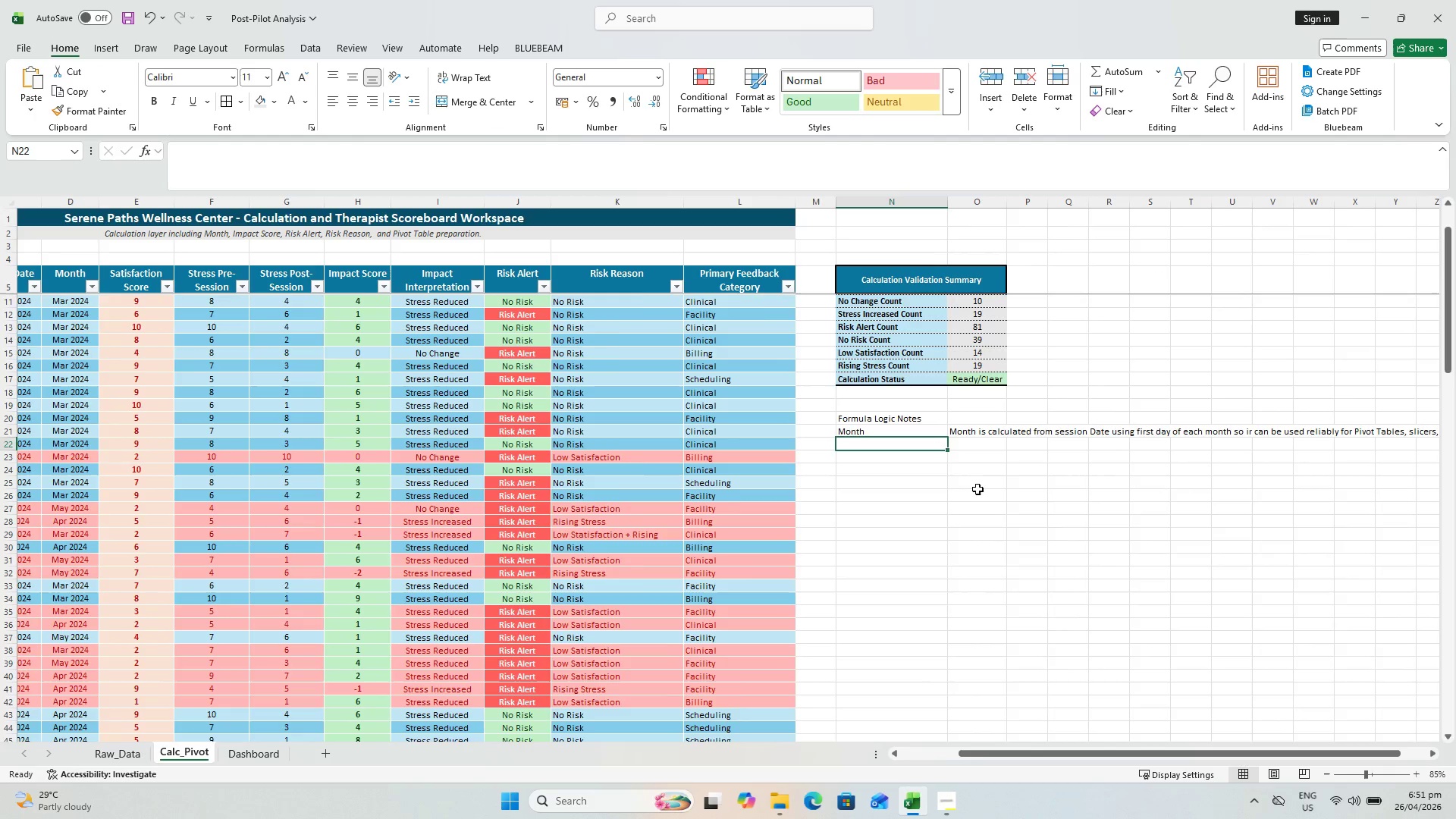 
scroll: coordinate [942, 438], scroll_direction: up, amount: 2.0
 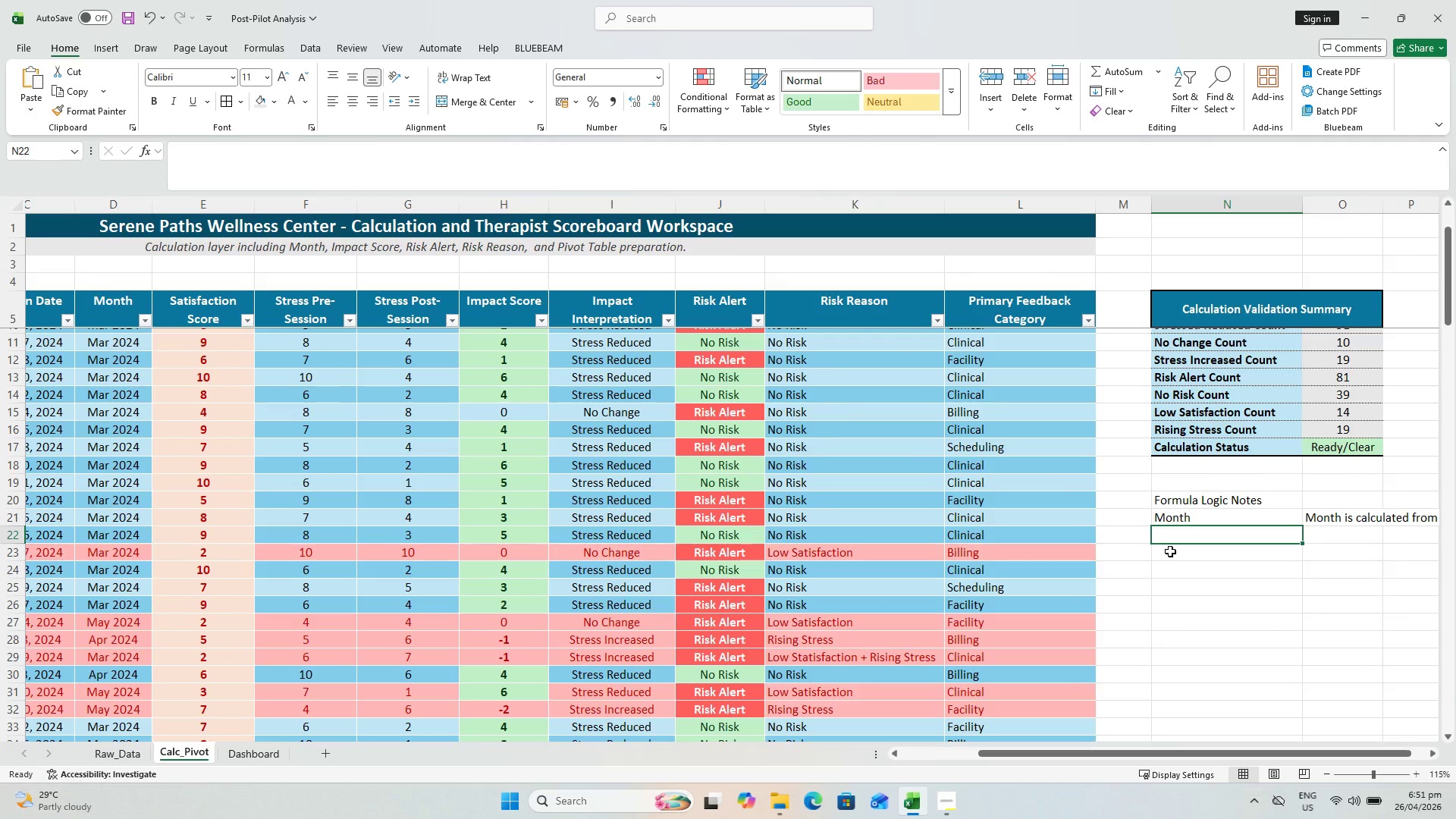 
wait(16.0)
 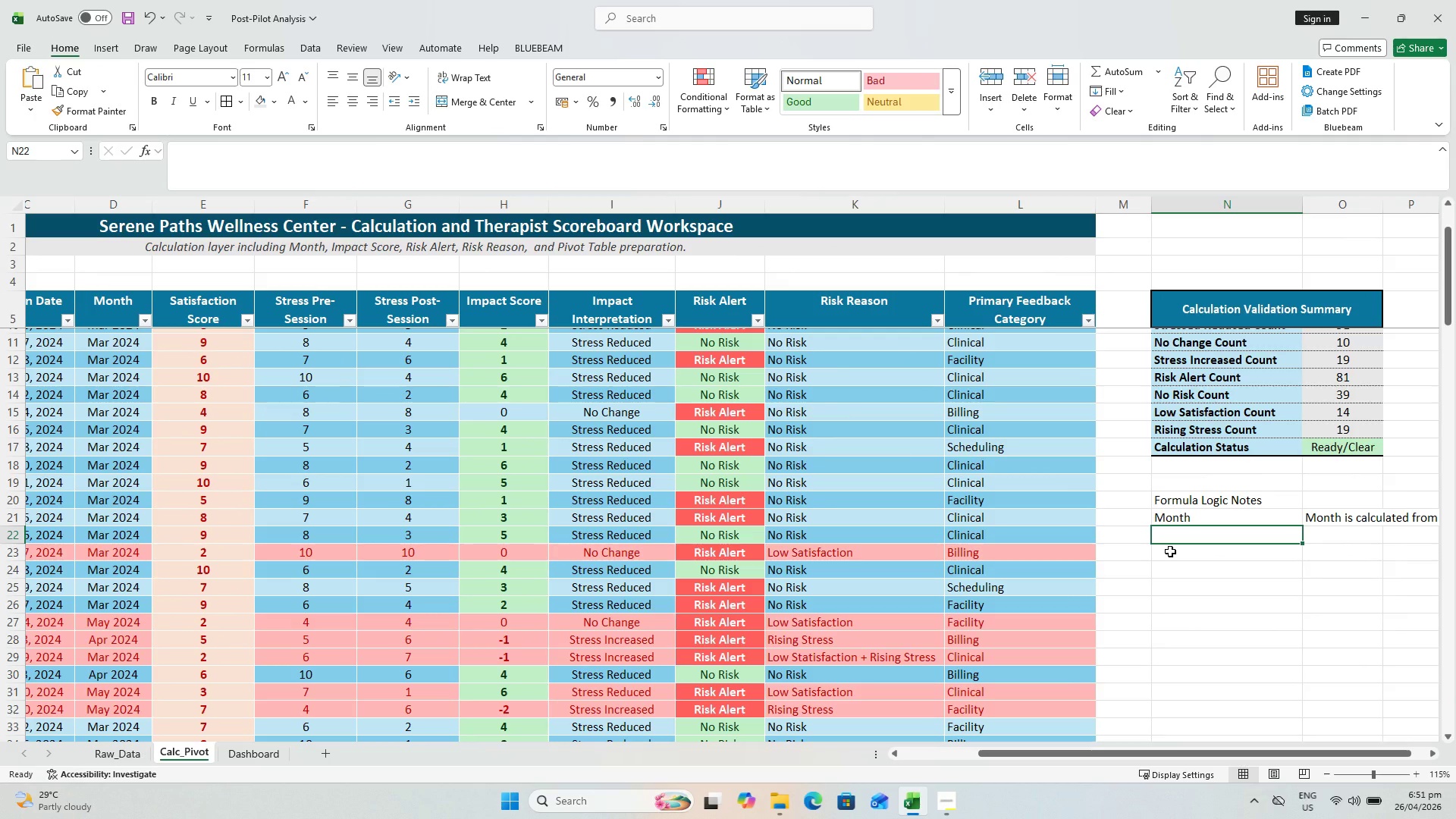 
type(Impact Score)
 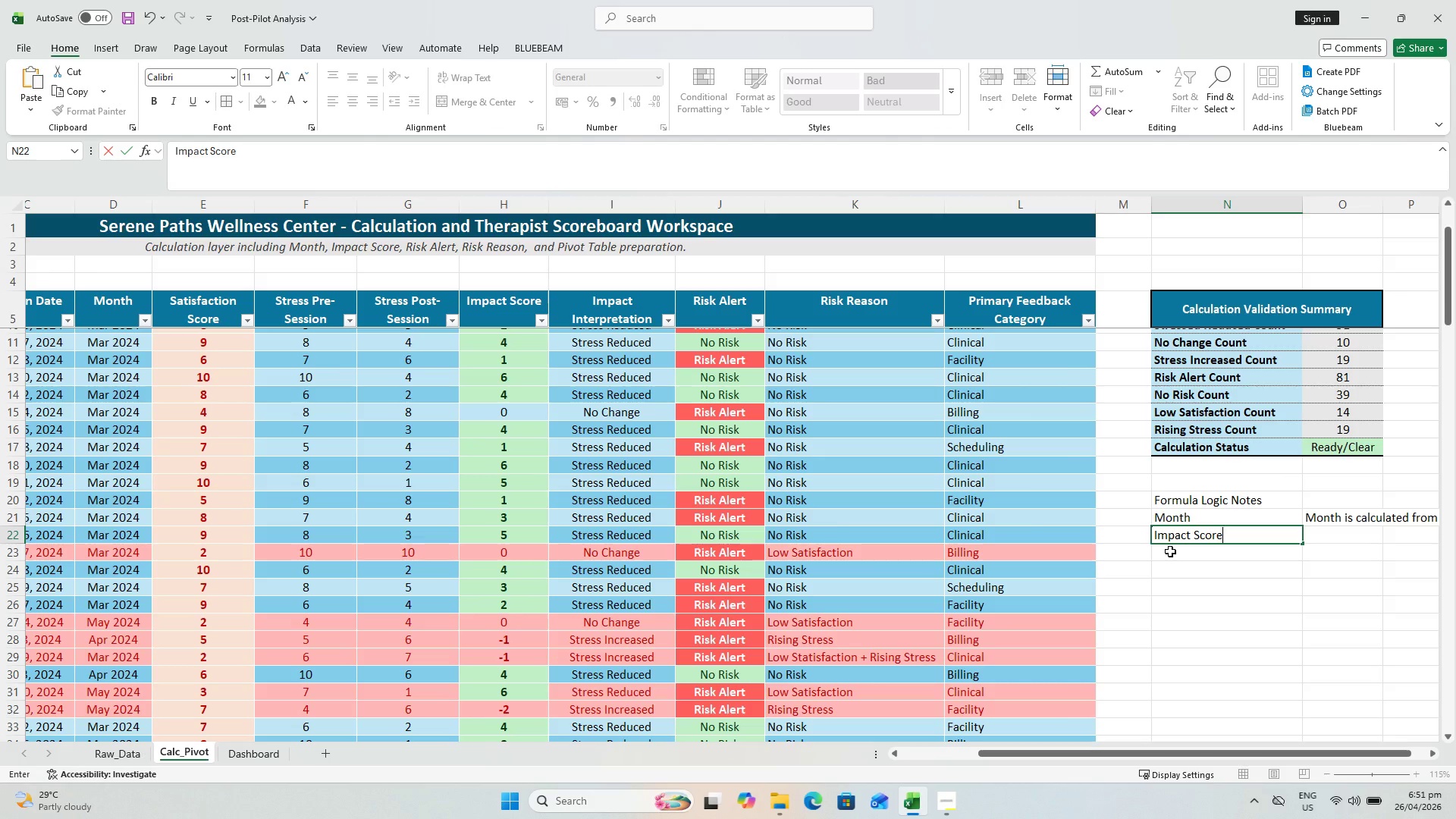 
key(ArrowRight)
 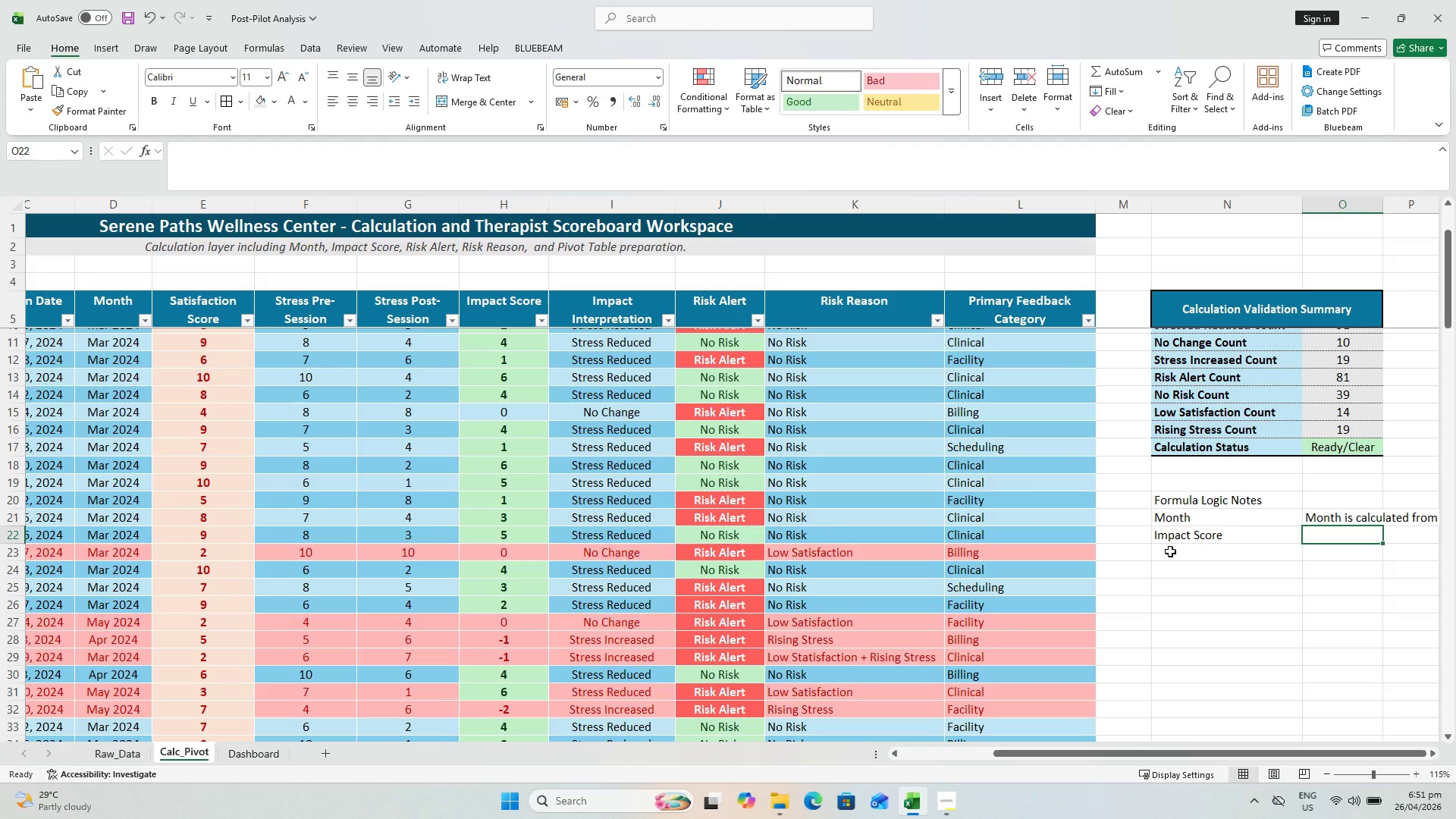 
type(Impact Score equals Stress Pre-S)
key(Backspace)
type(Session minus Stress Post-Session. A positive result means stress decreased, zero means no change, and an)
key(Backspace)
type( negative reessu)
key(Backspace)
key(Backspace)
key(Backspace)
key(Backspace)
type(sult means stress increased)
 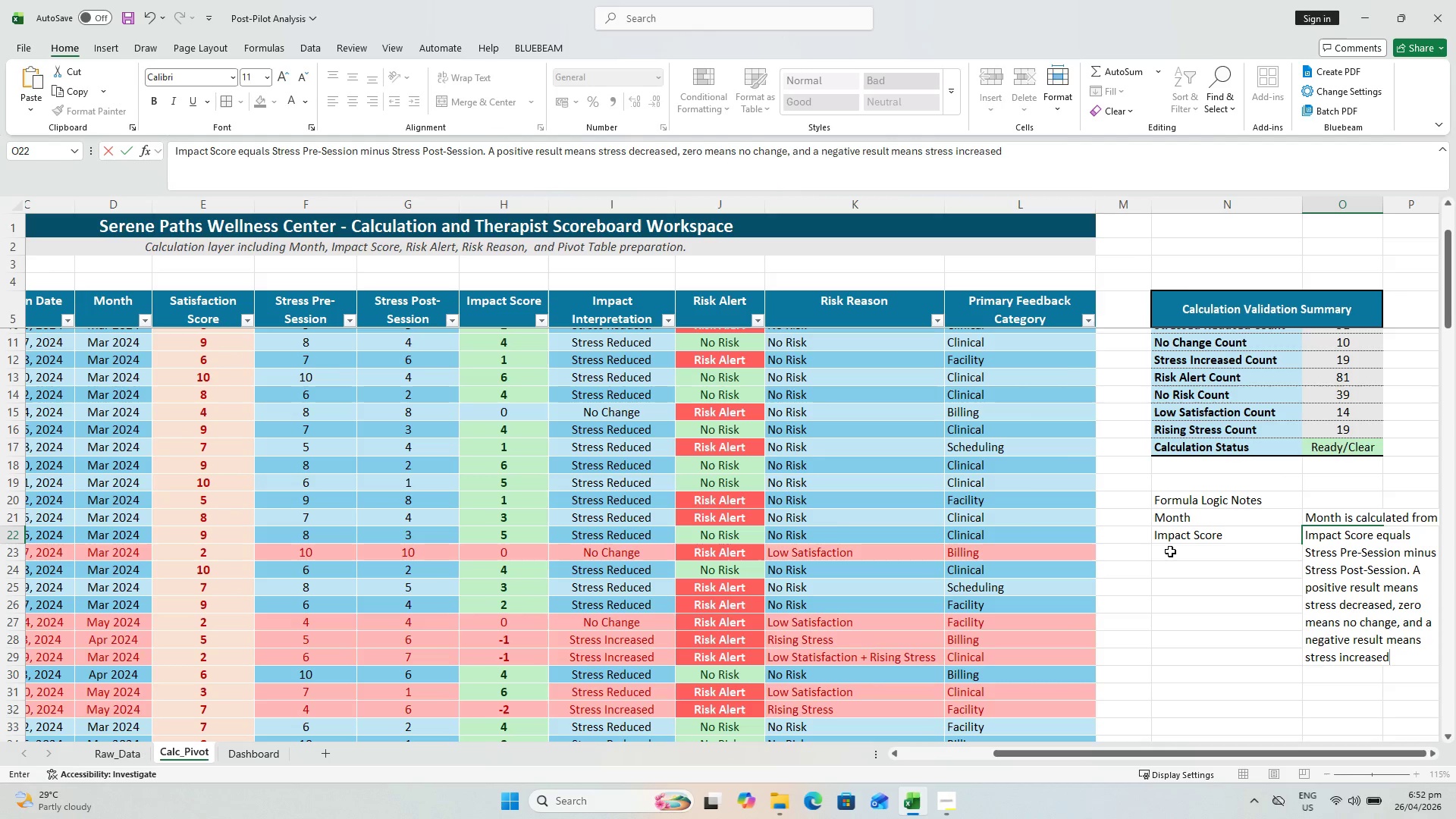 
wait(6.61)
 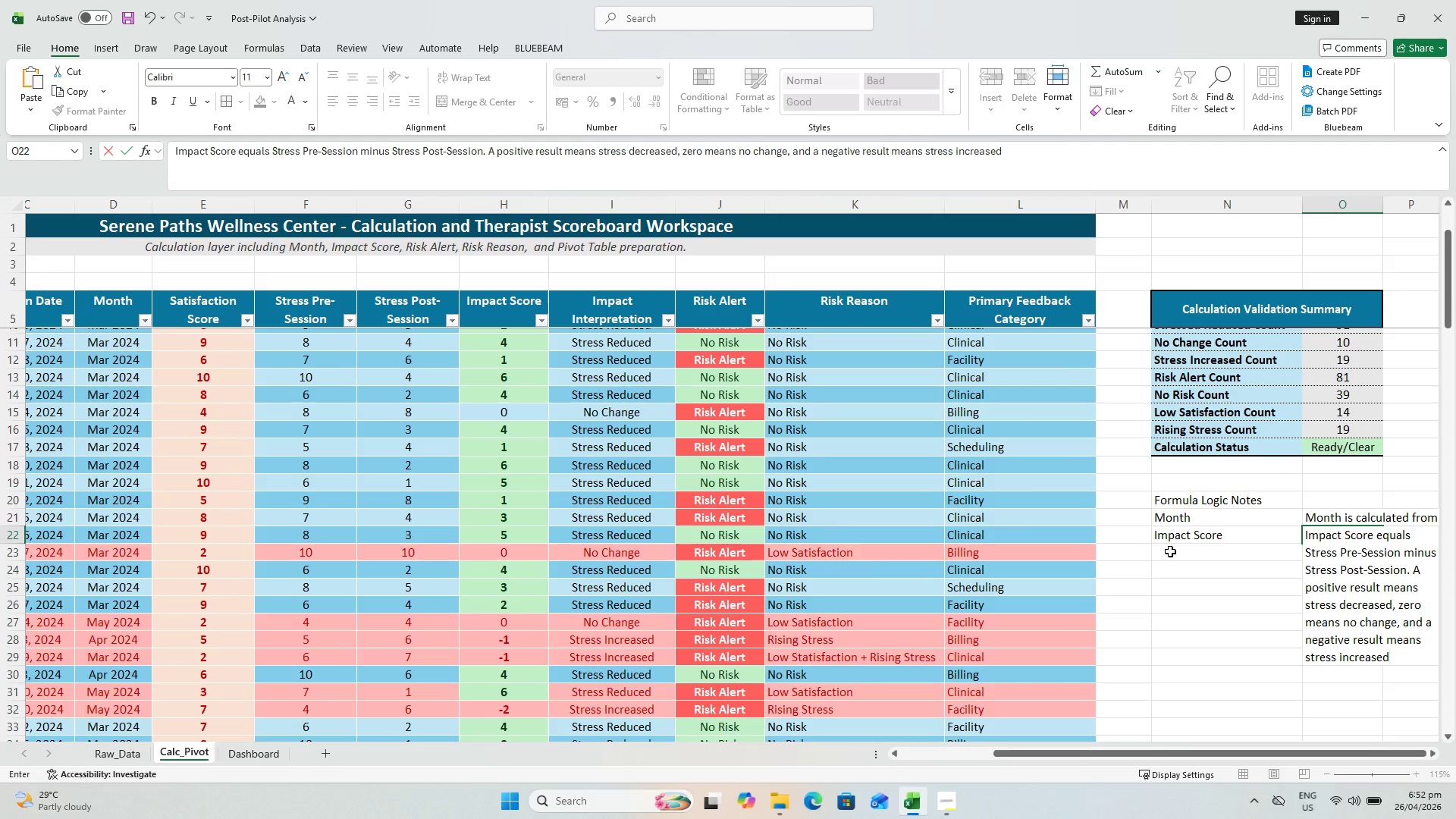 
key(Period)
 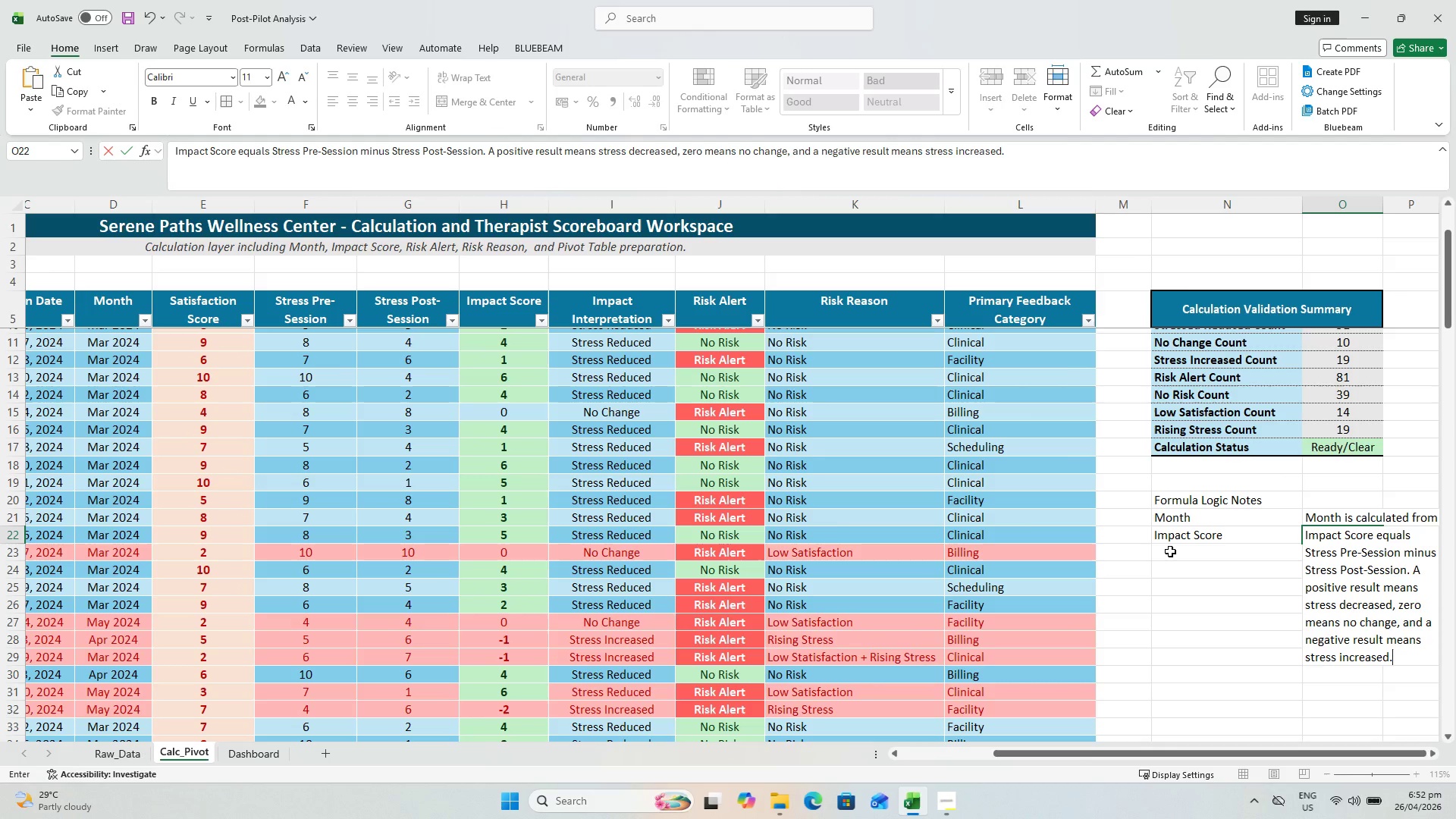 
key(Enter)
 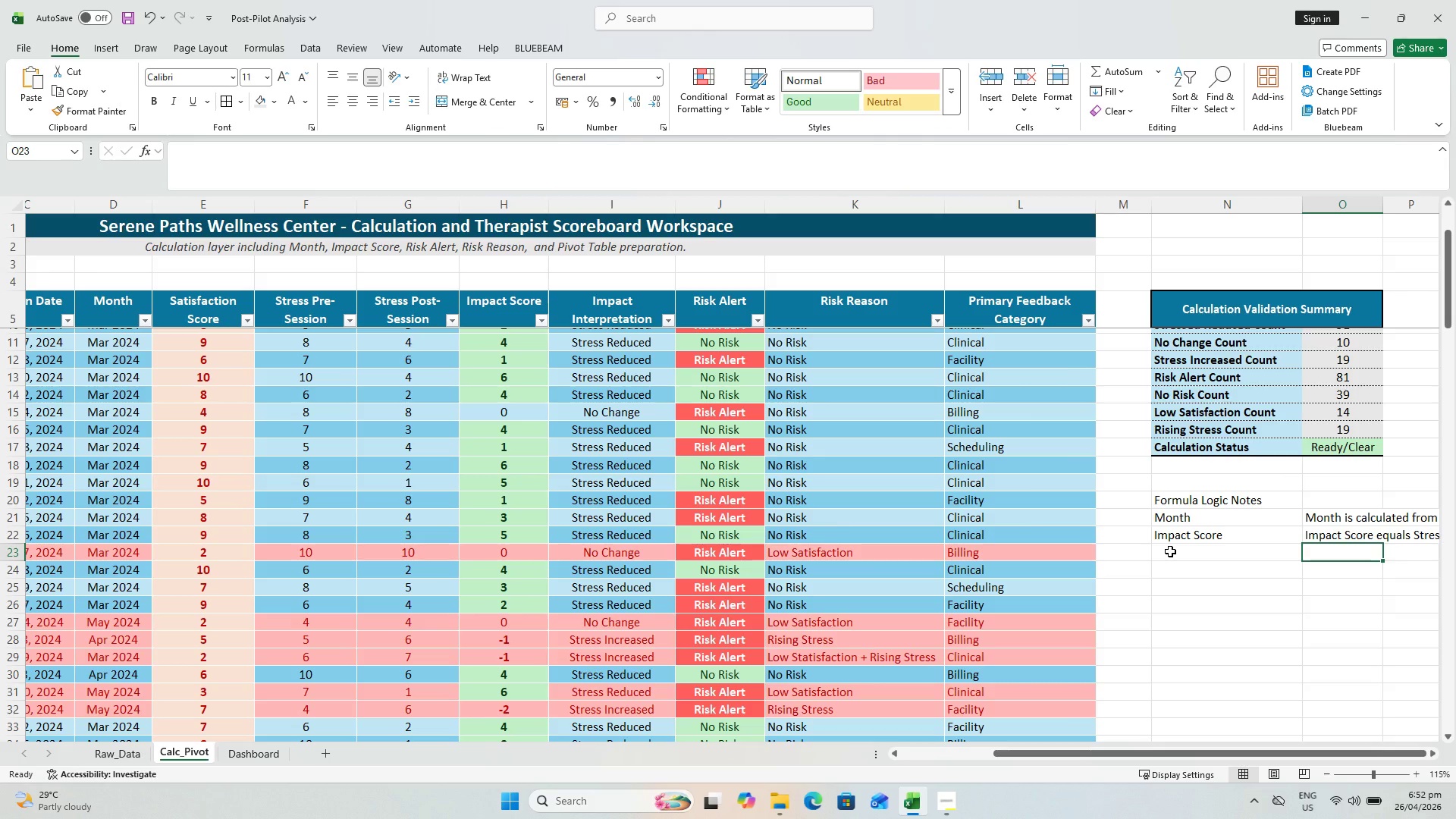 
left_click([1170, 551])
 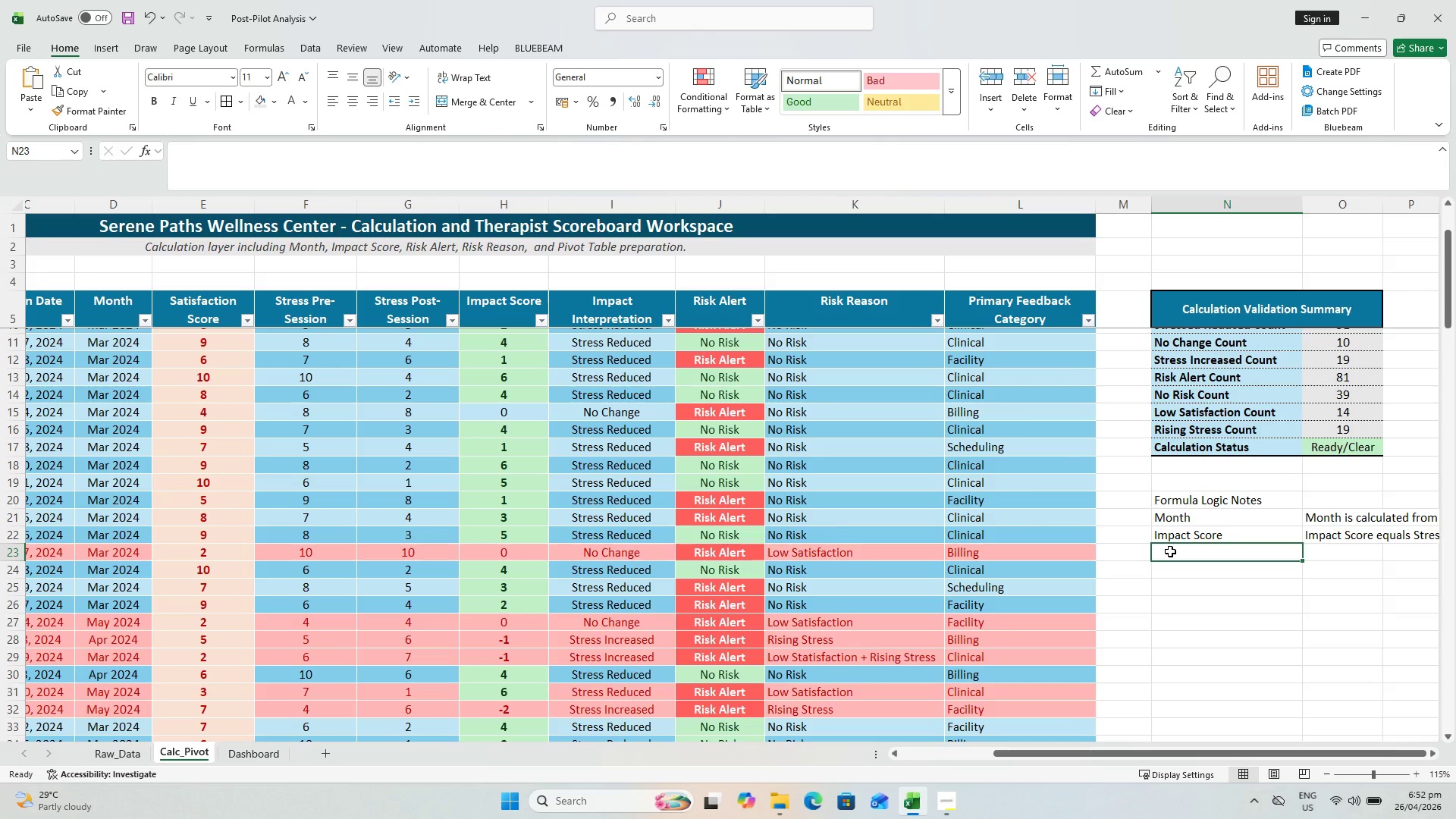 
type(RiskSAll)
key(Backspace)
type(ert)
 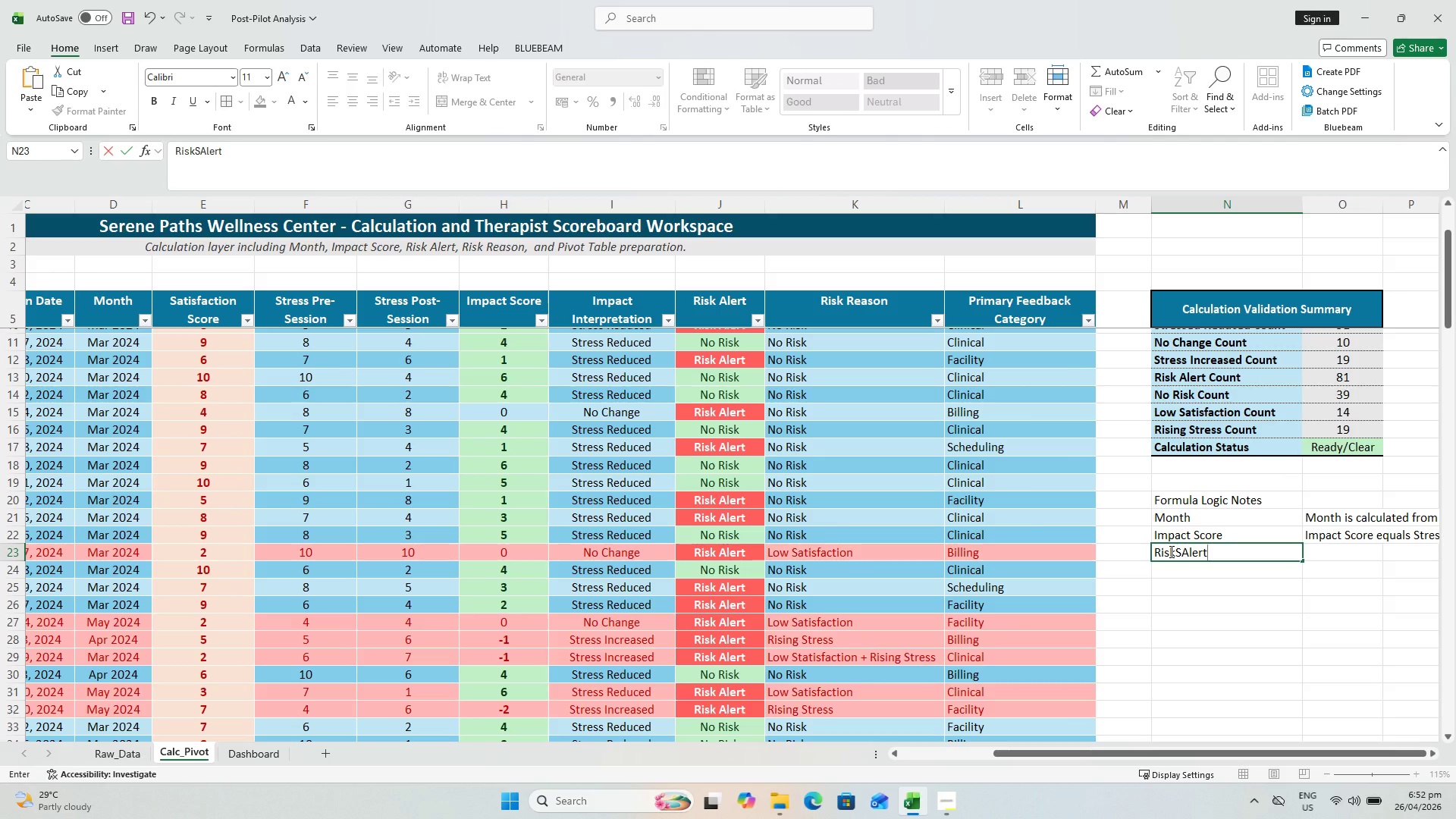 
key(ArrowRight)
 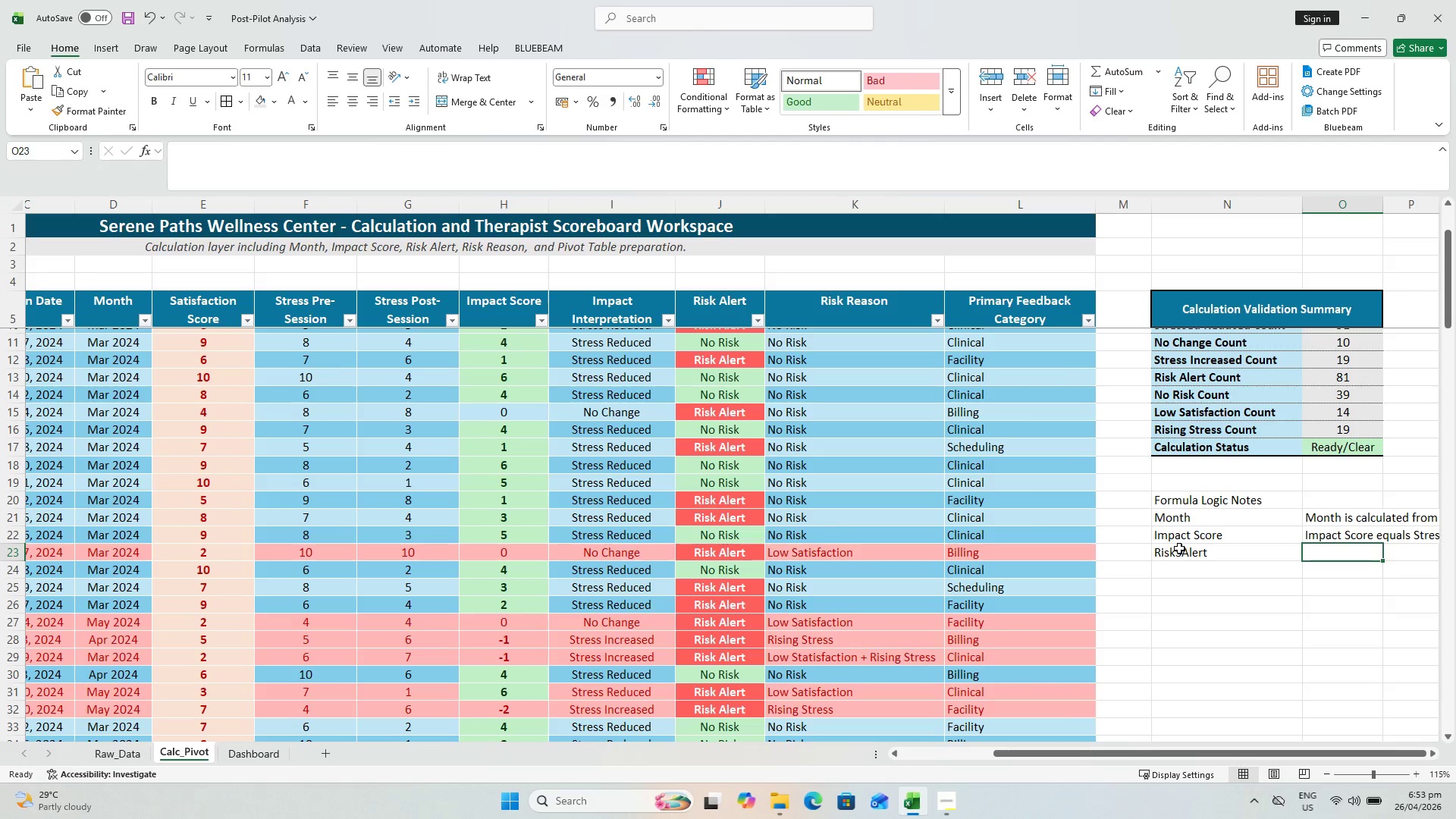 
double_click([1186, 551])
 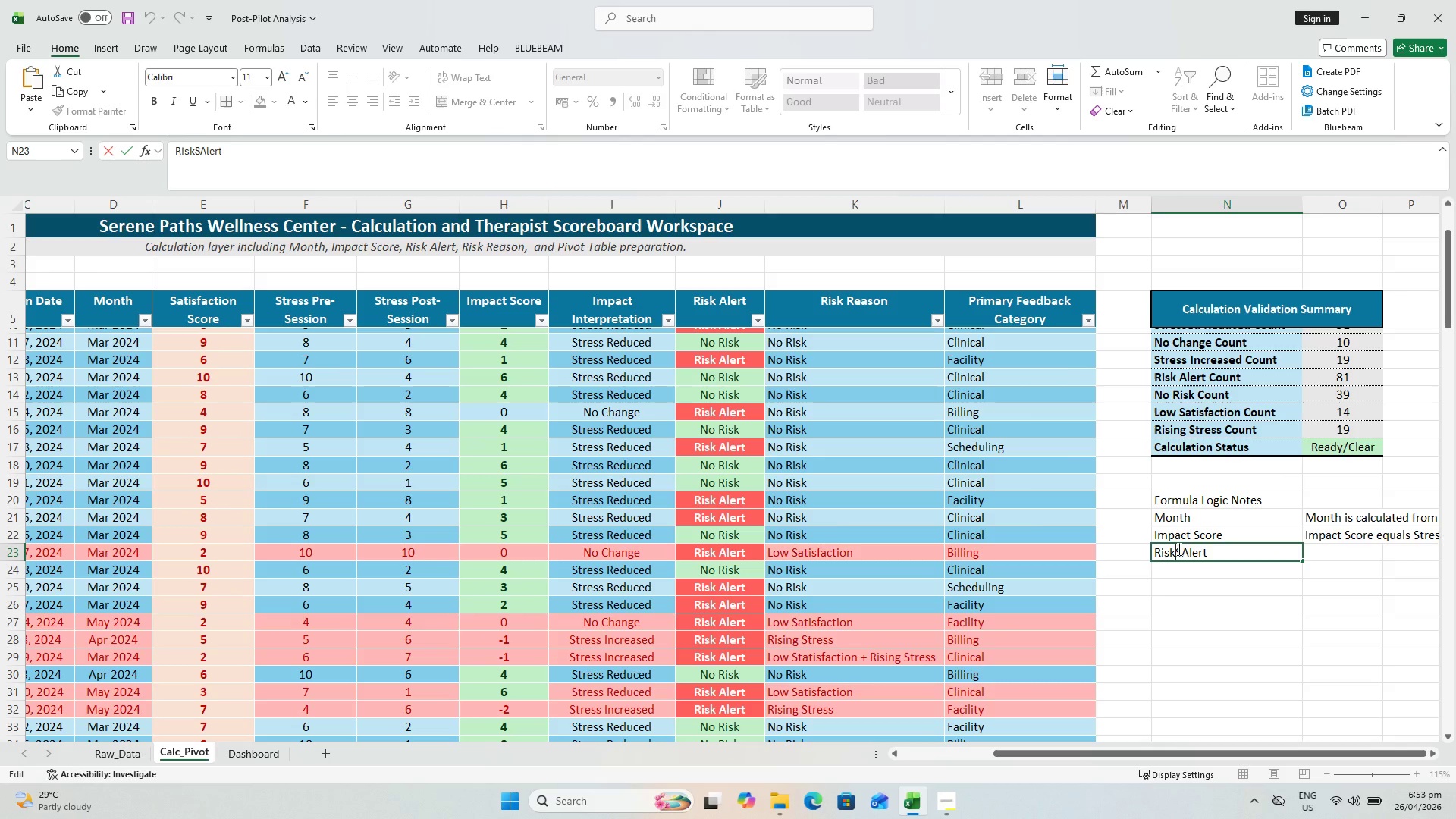 
key(ArrowRight)
 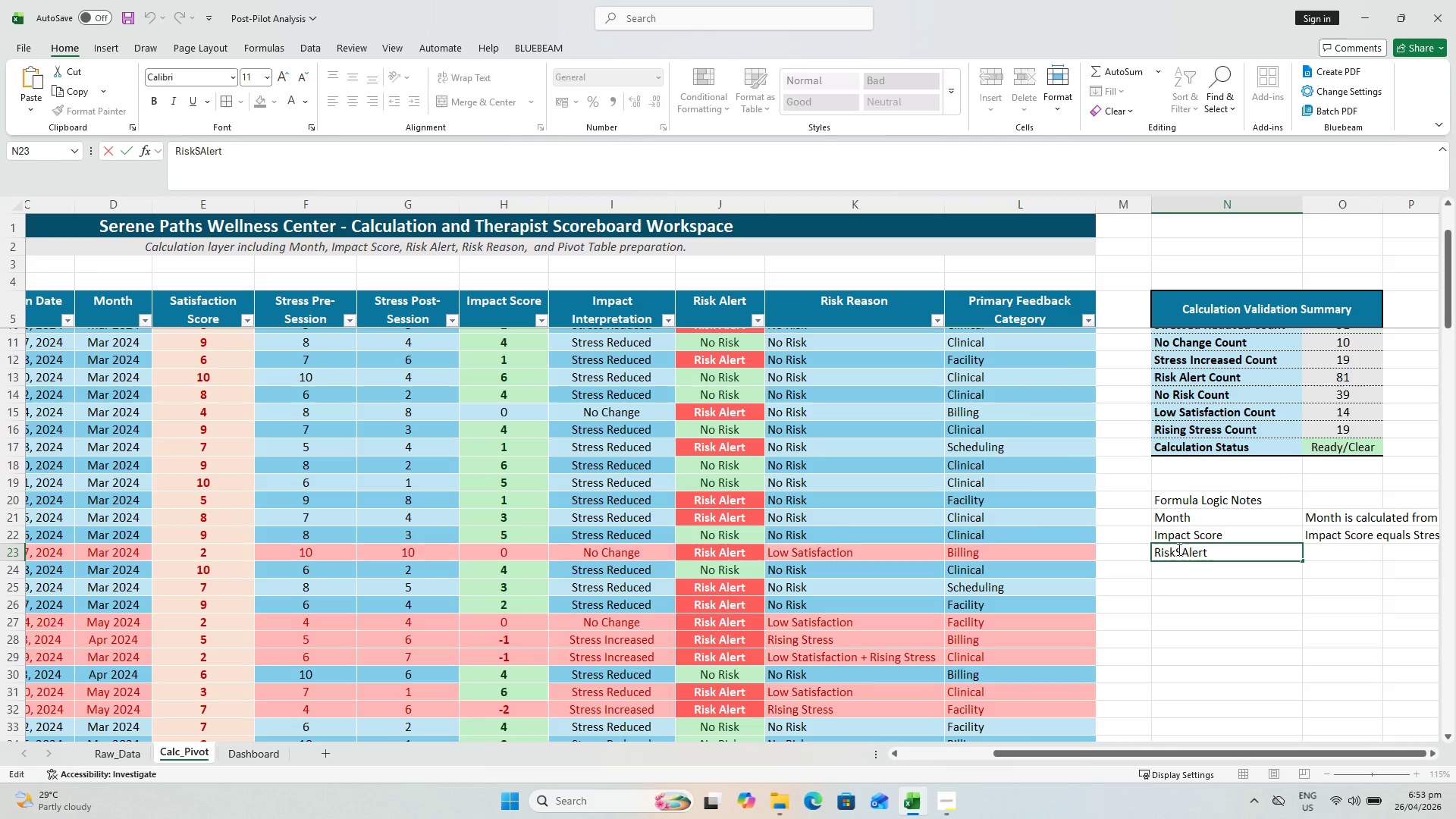 
key(Backspace)
 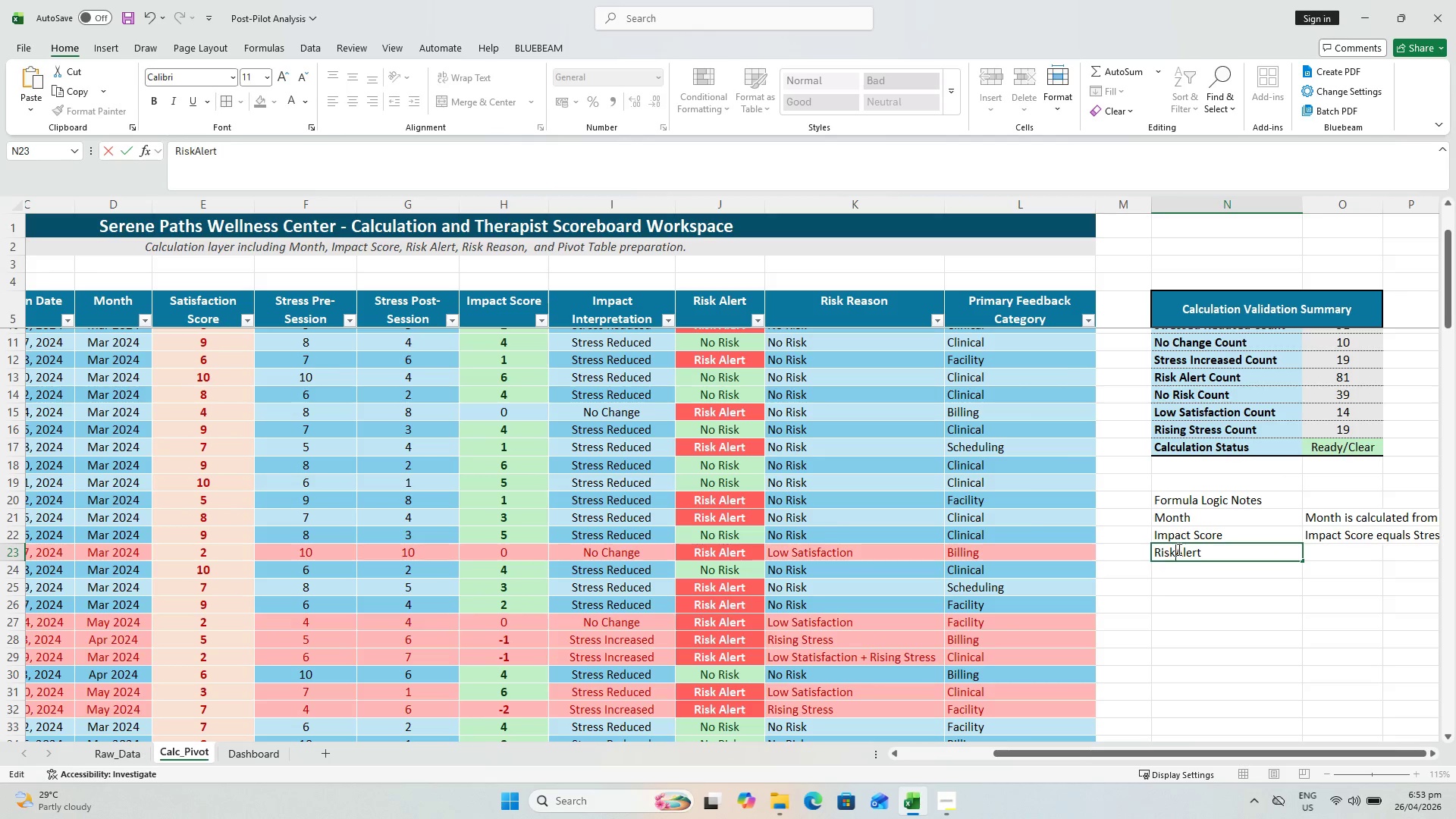 
key(Space)
 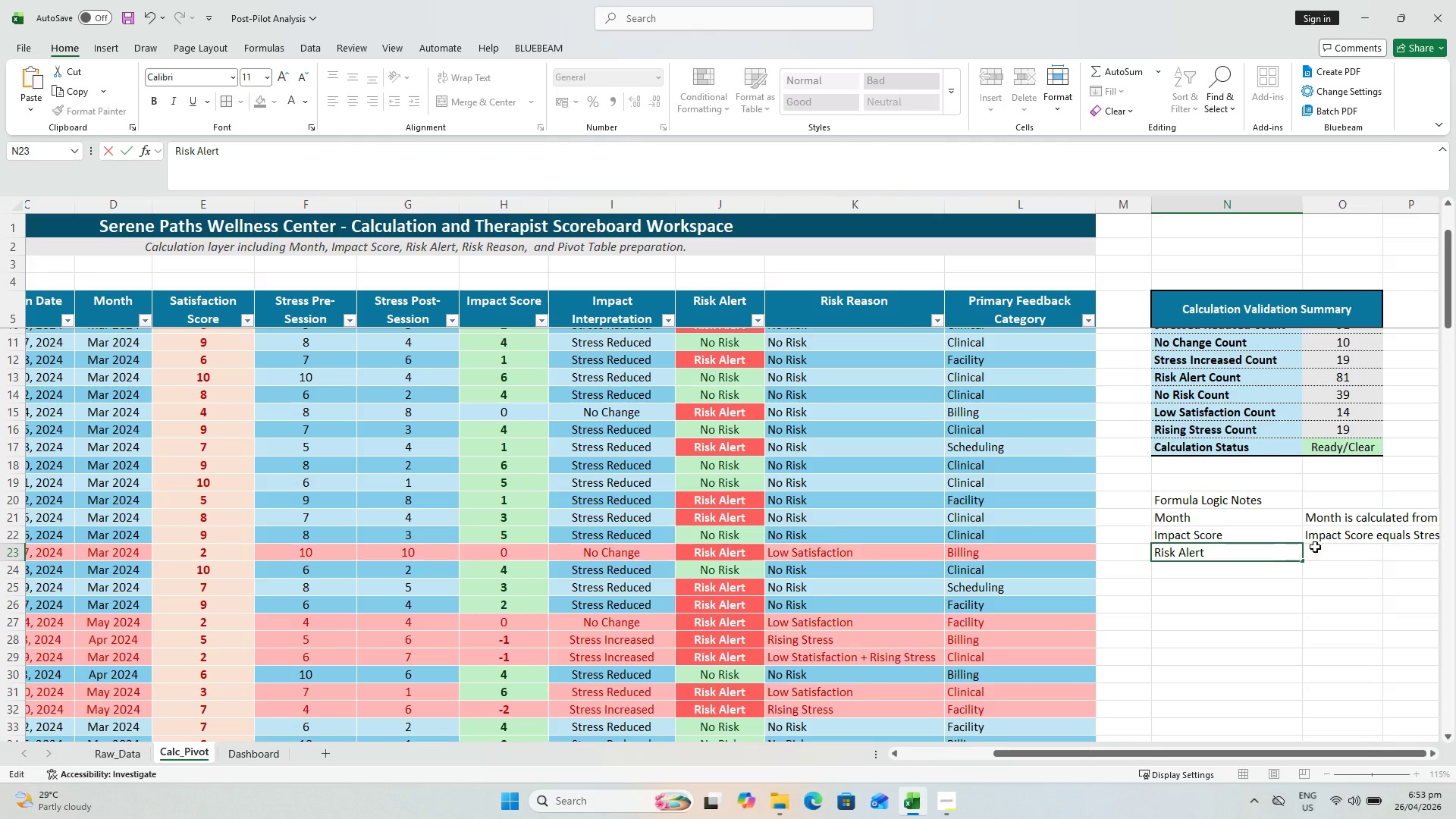 
left_click([1323, 543])
 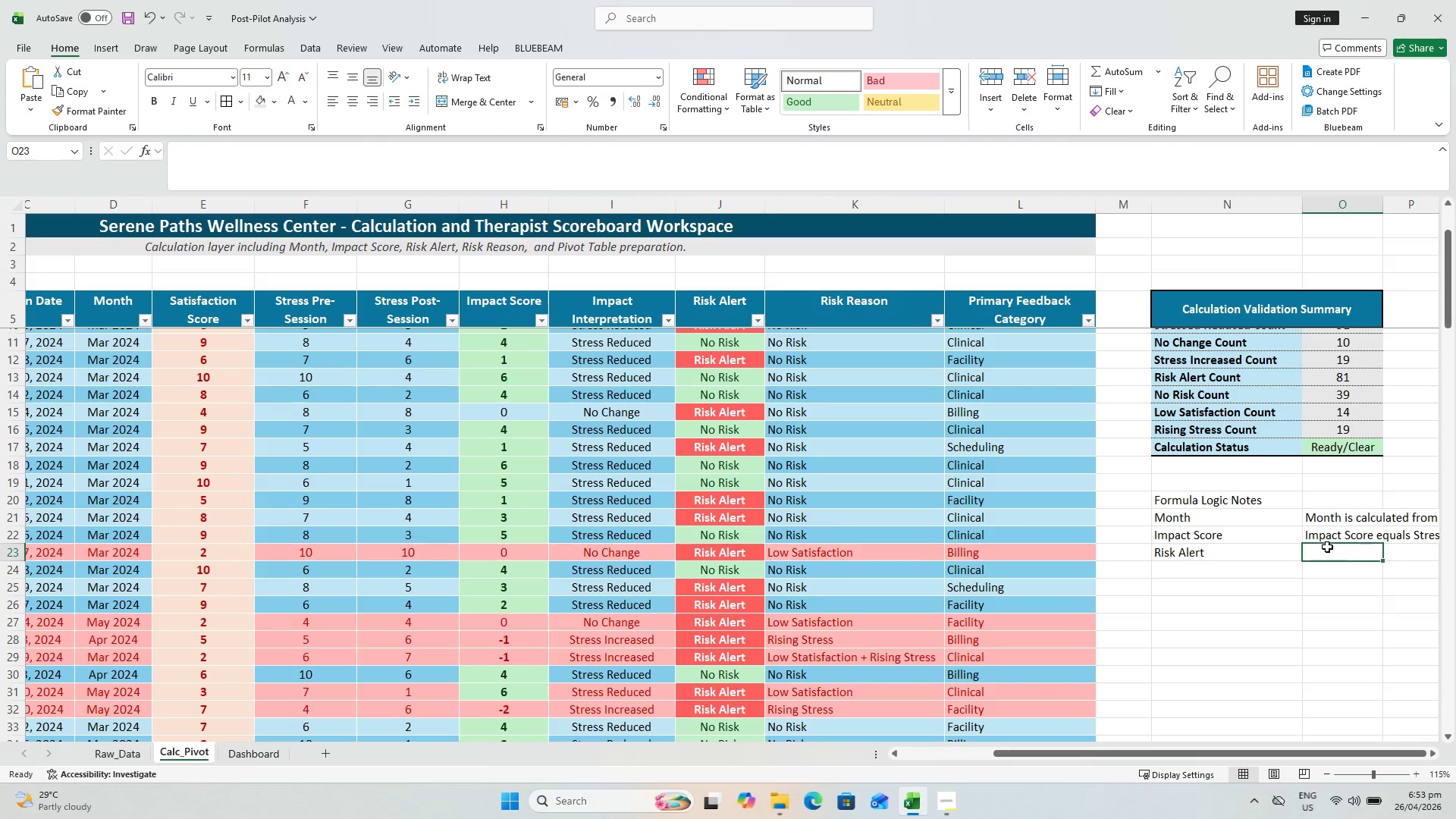 
key(Control+S)
 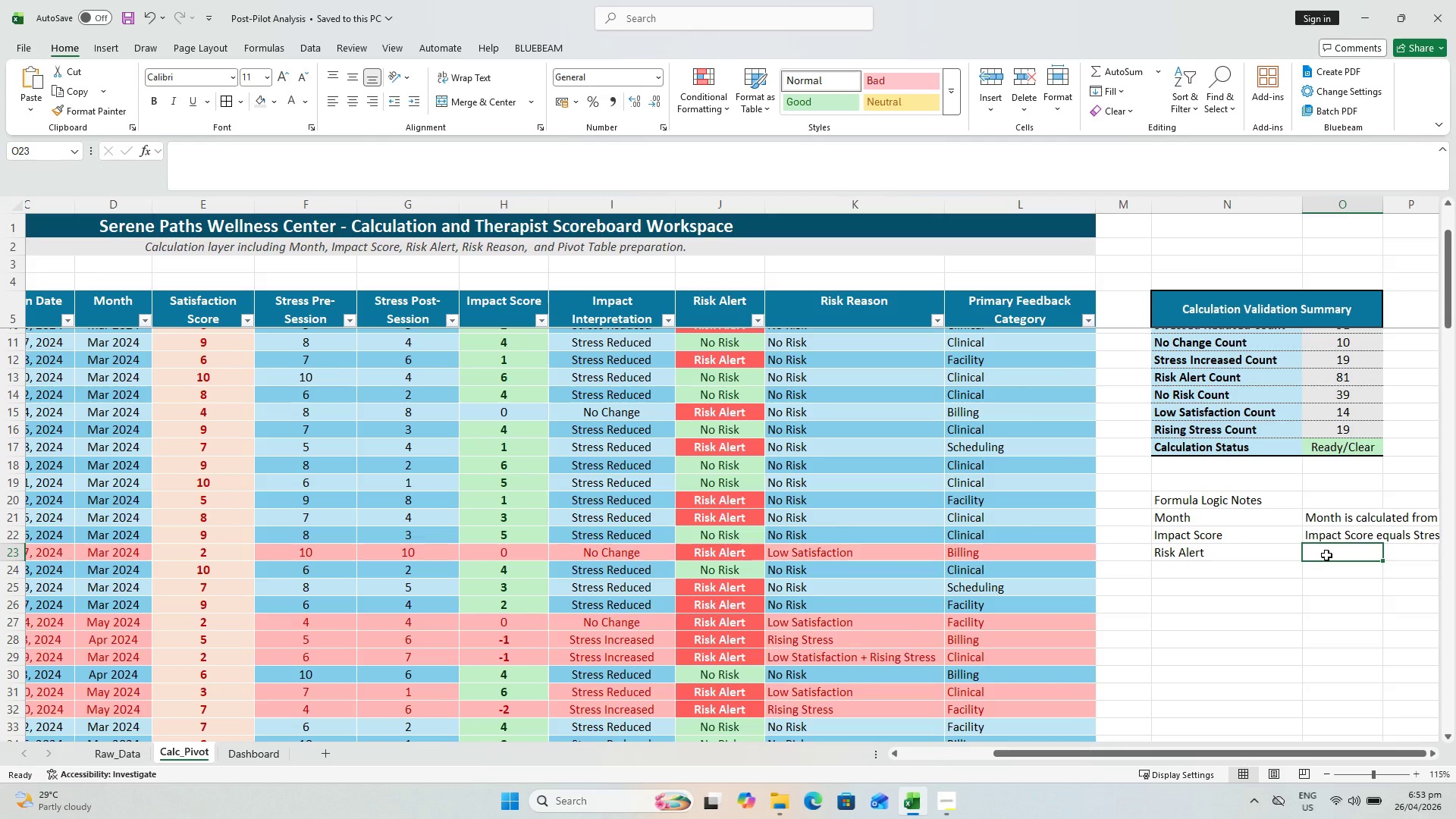 
type(A record is flagged as Risk Alert when Satisfaction Score is below 4.0 or when Impact Score is below Zx)
key(Backspace)
key(Backspace)
type(zero.)
 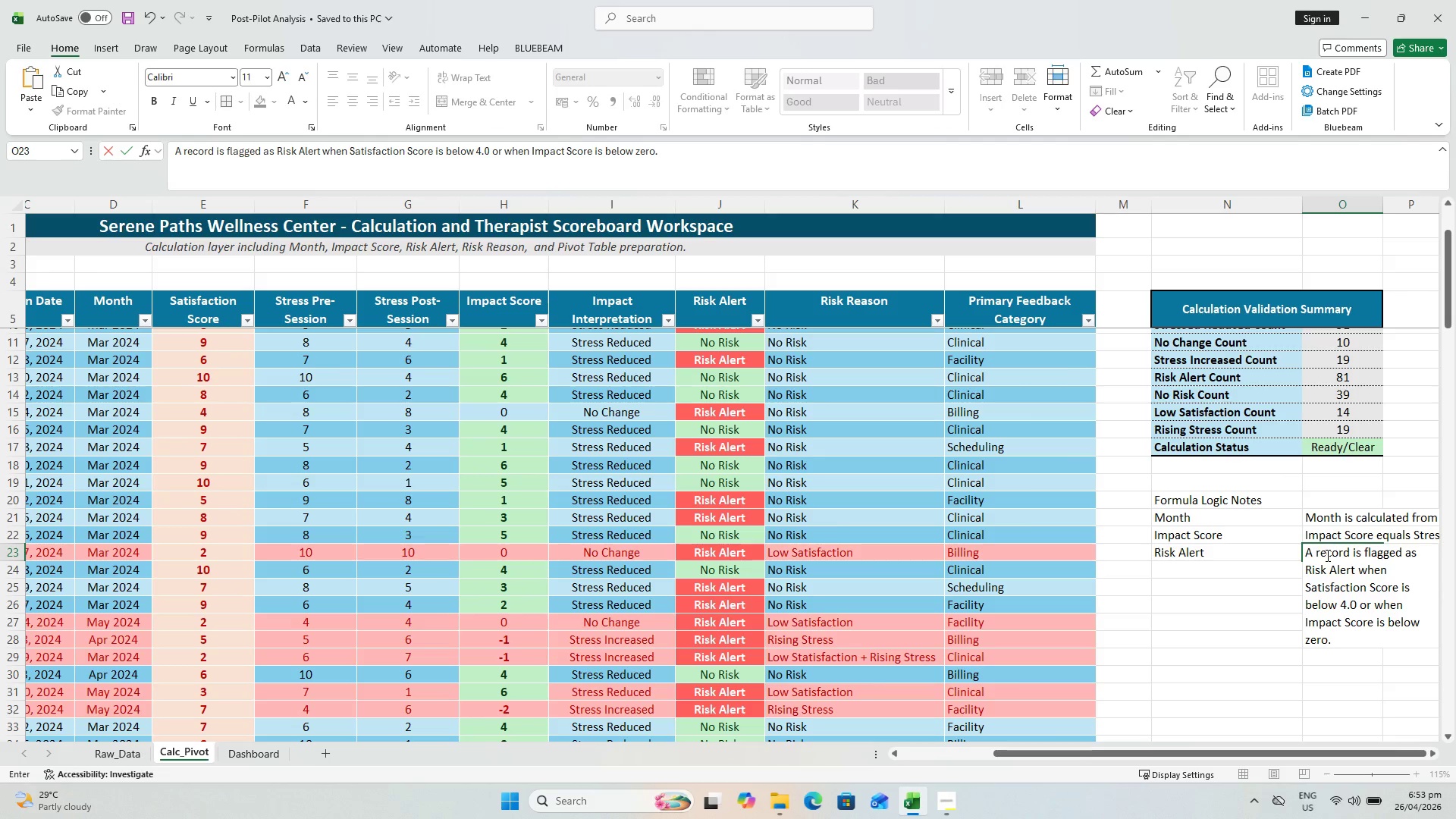 
key(Enter)
 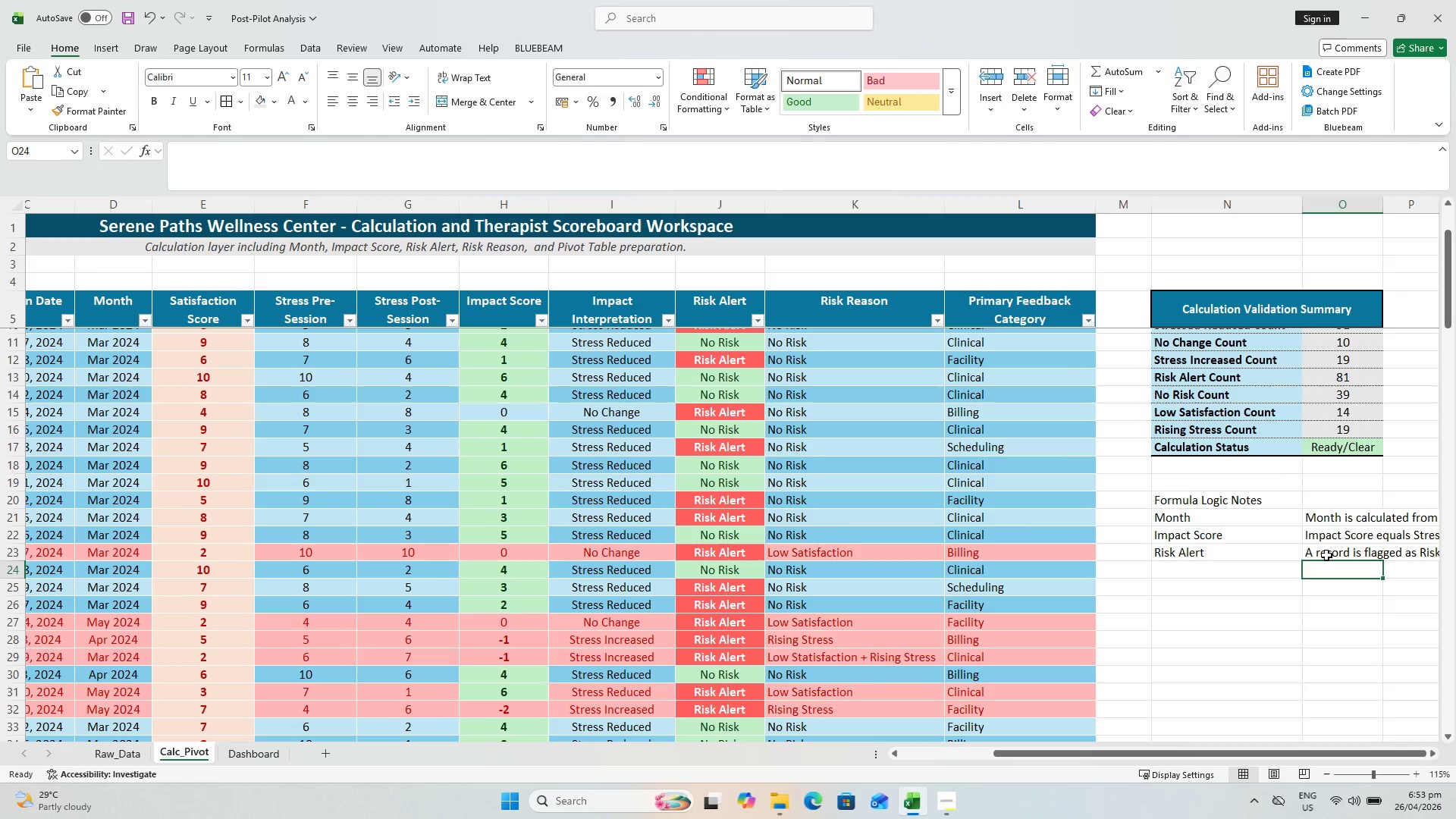 
key(ArrowLeft)
 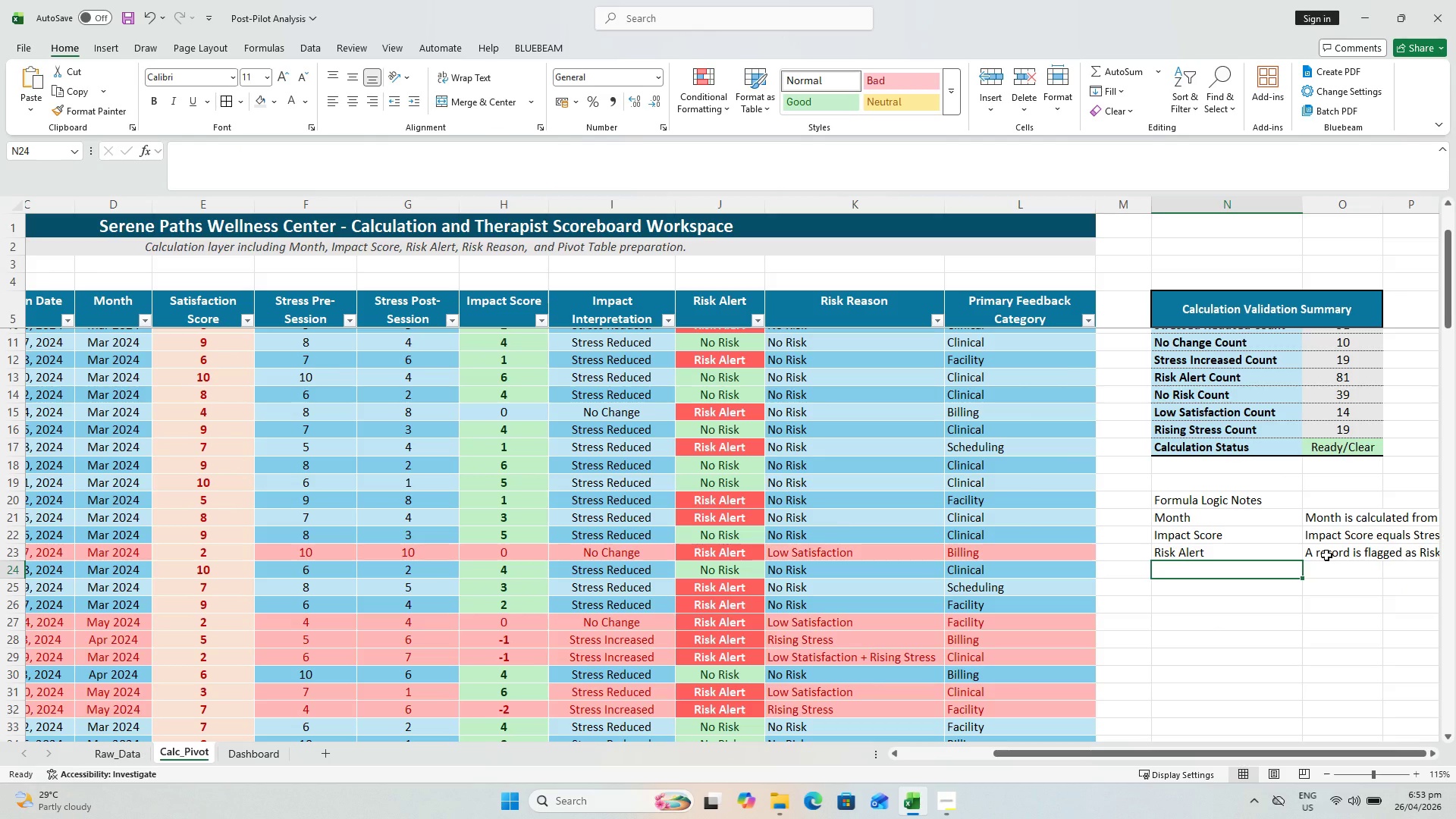 
type(Risk Reason)
 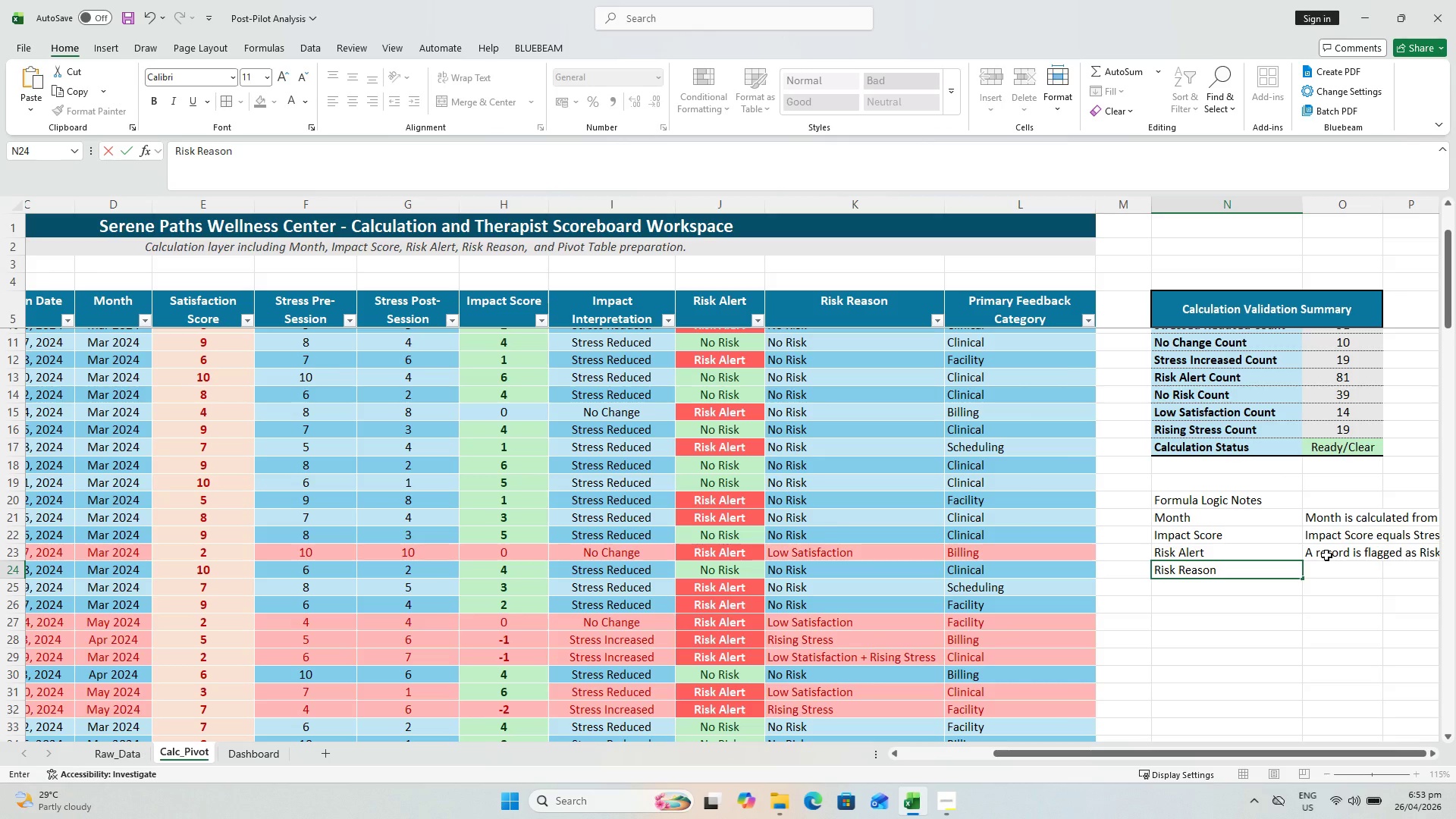 
key(ArrowRight)
 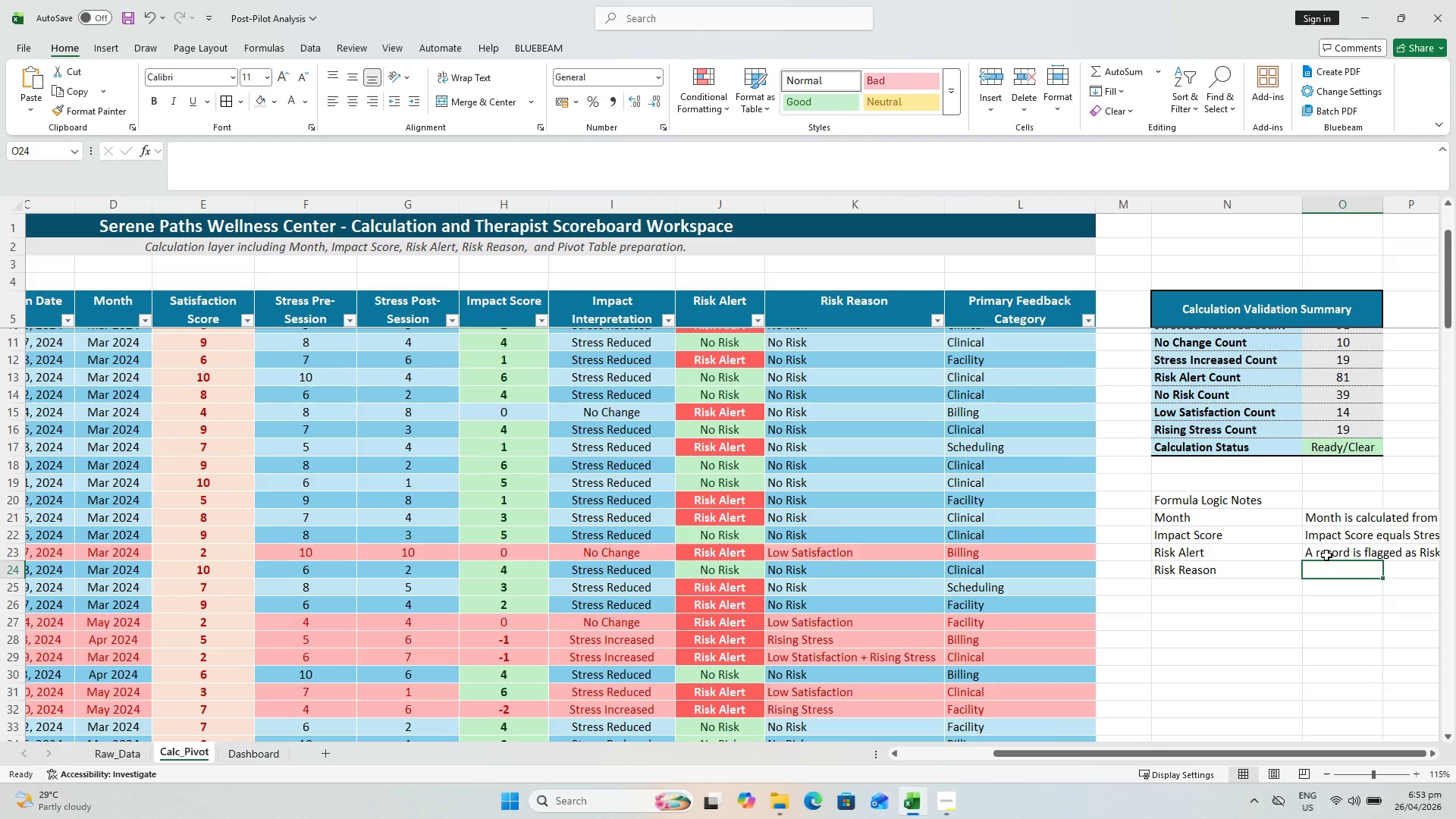 
type(Rish)
key(Backspace)
type(k Reason explains whether the issue  is low dsatisfaction)
 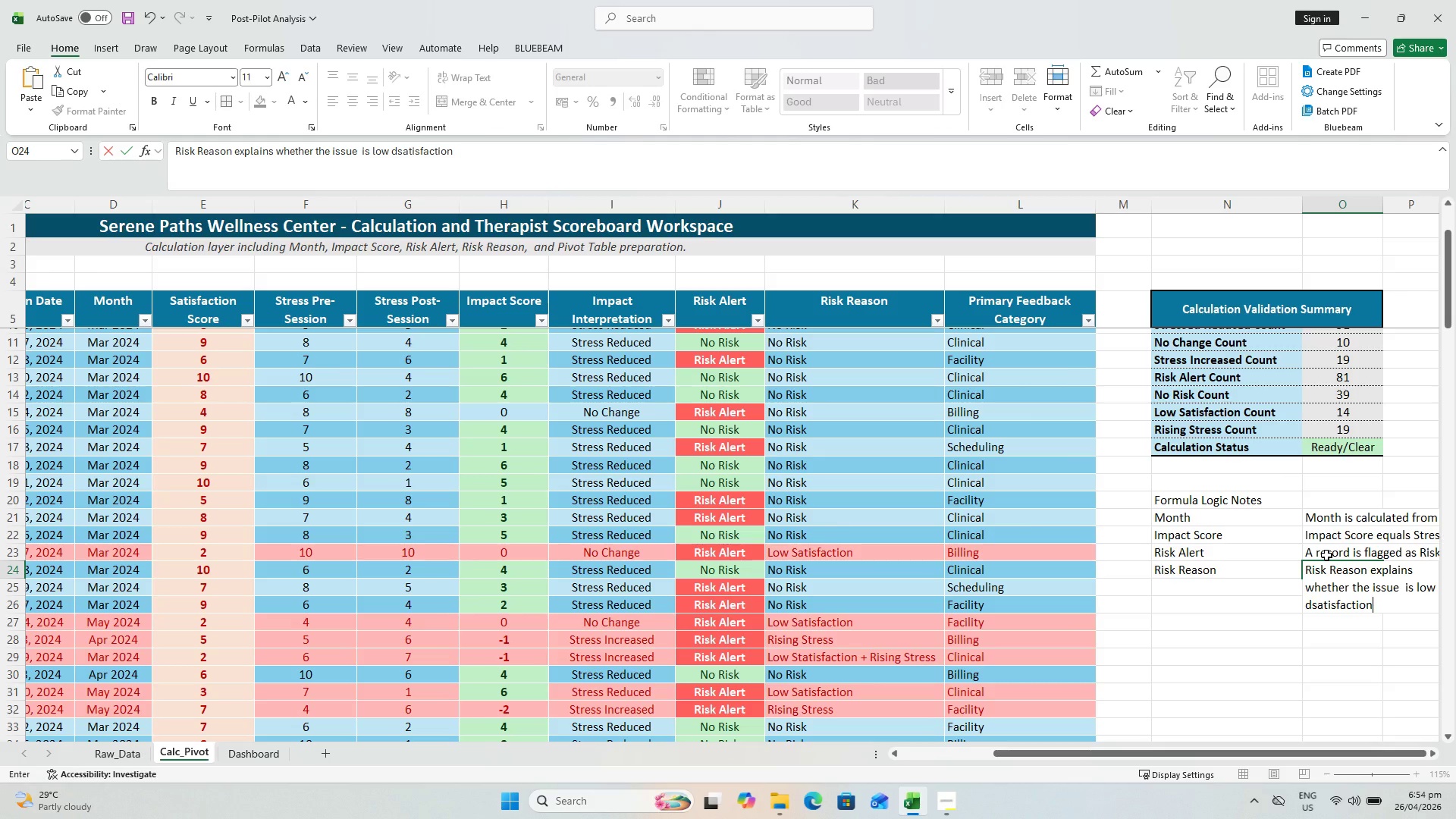 
wait(8.97)
 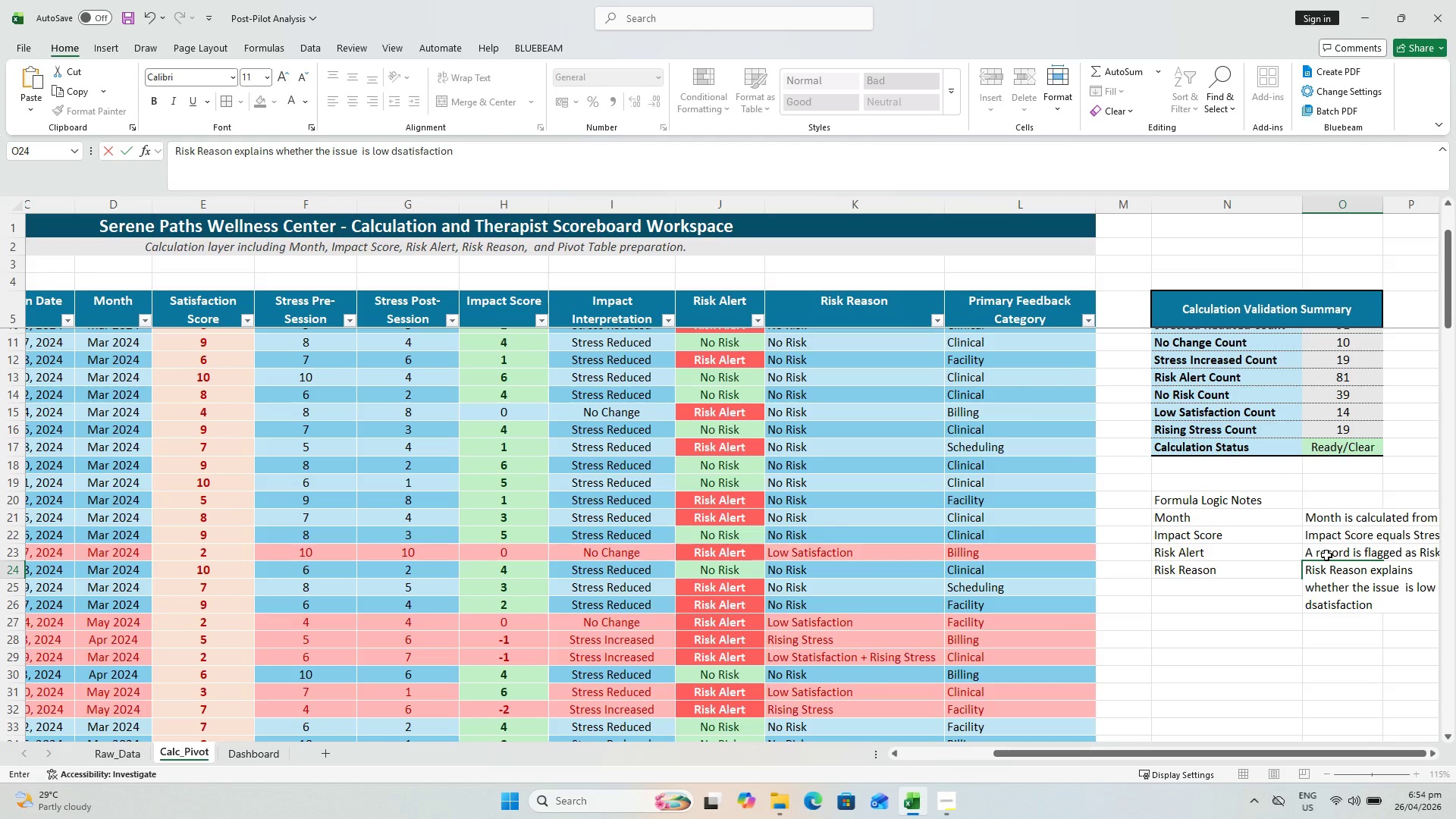 
left_click([401, 140])
 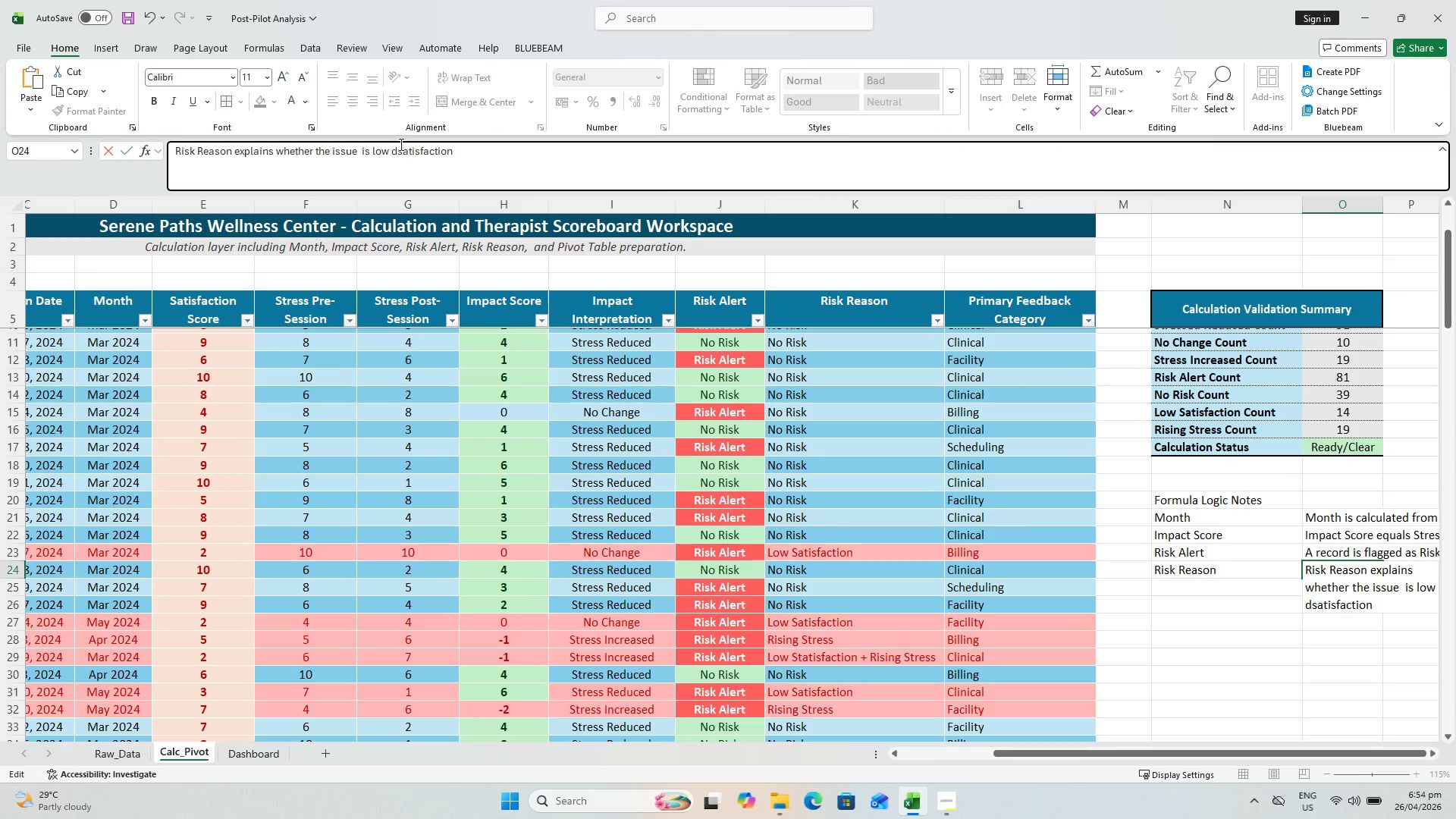 
left_click([398, 144])
 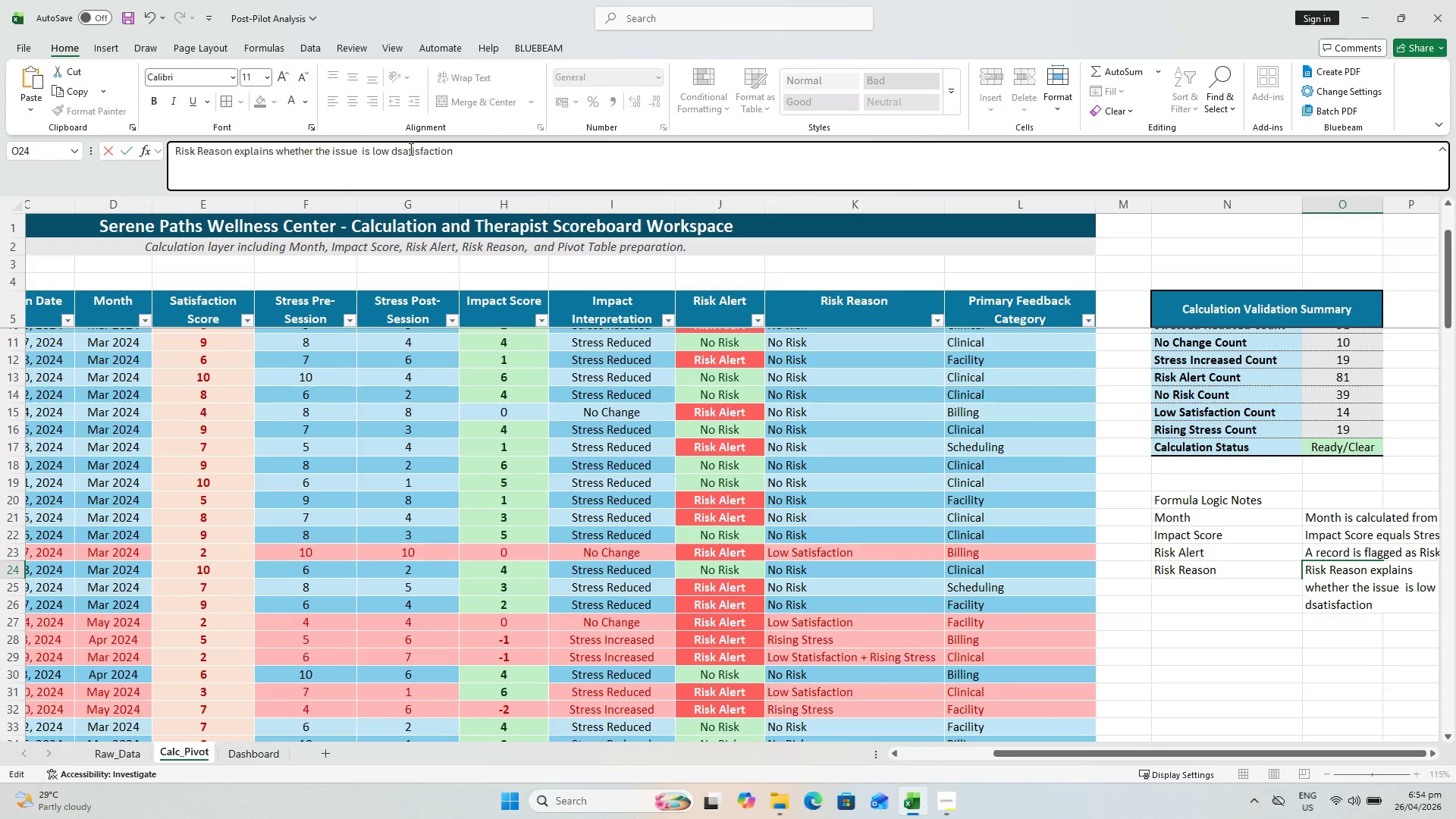 
key(Backspace)
 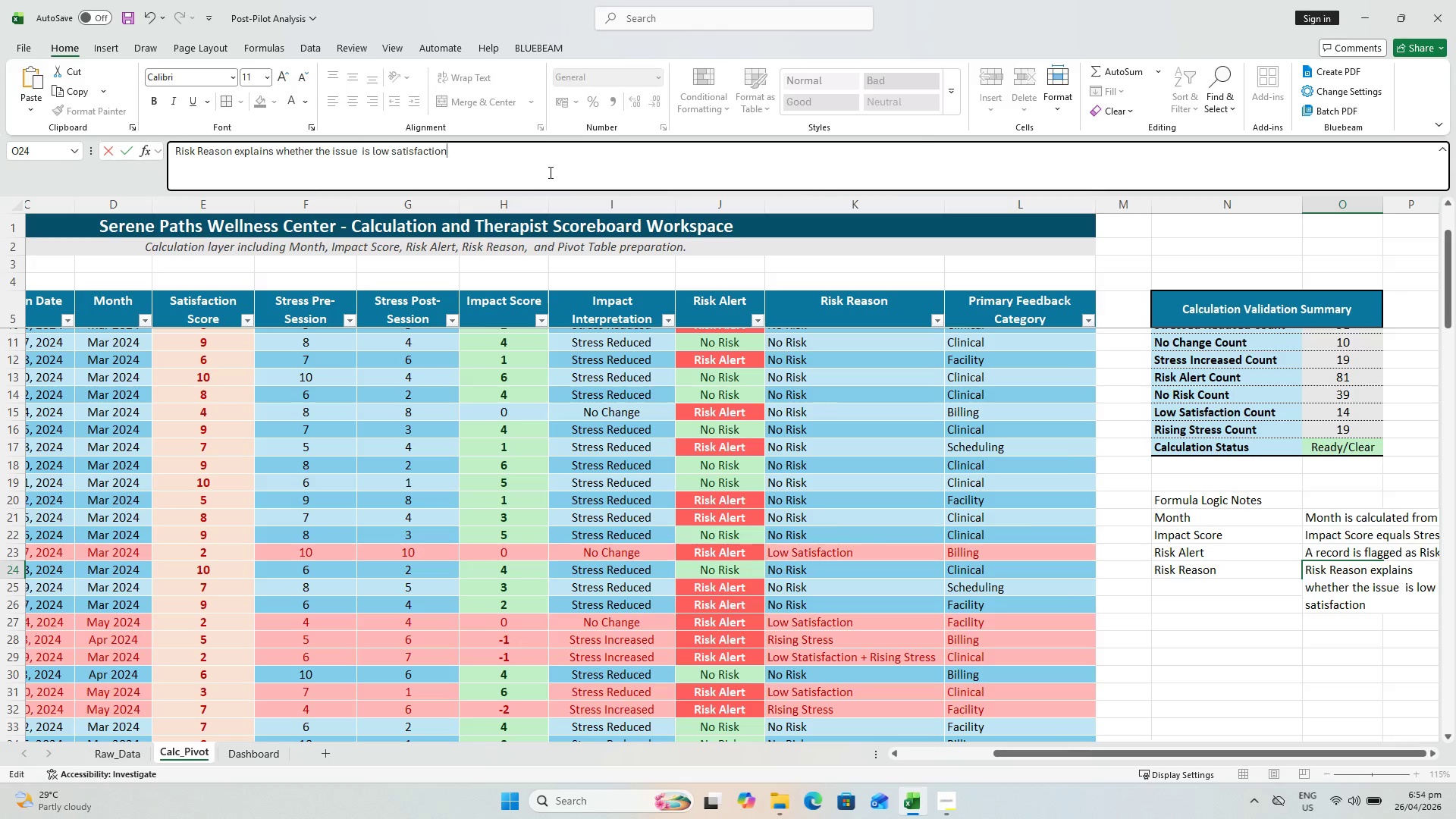 
wait(14.28)
 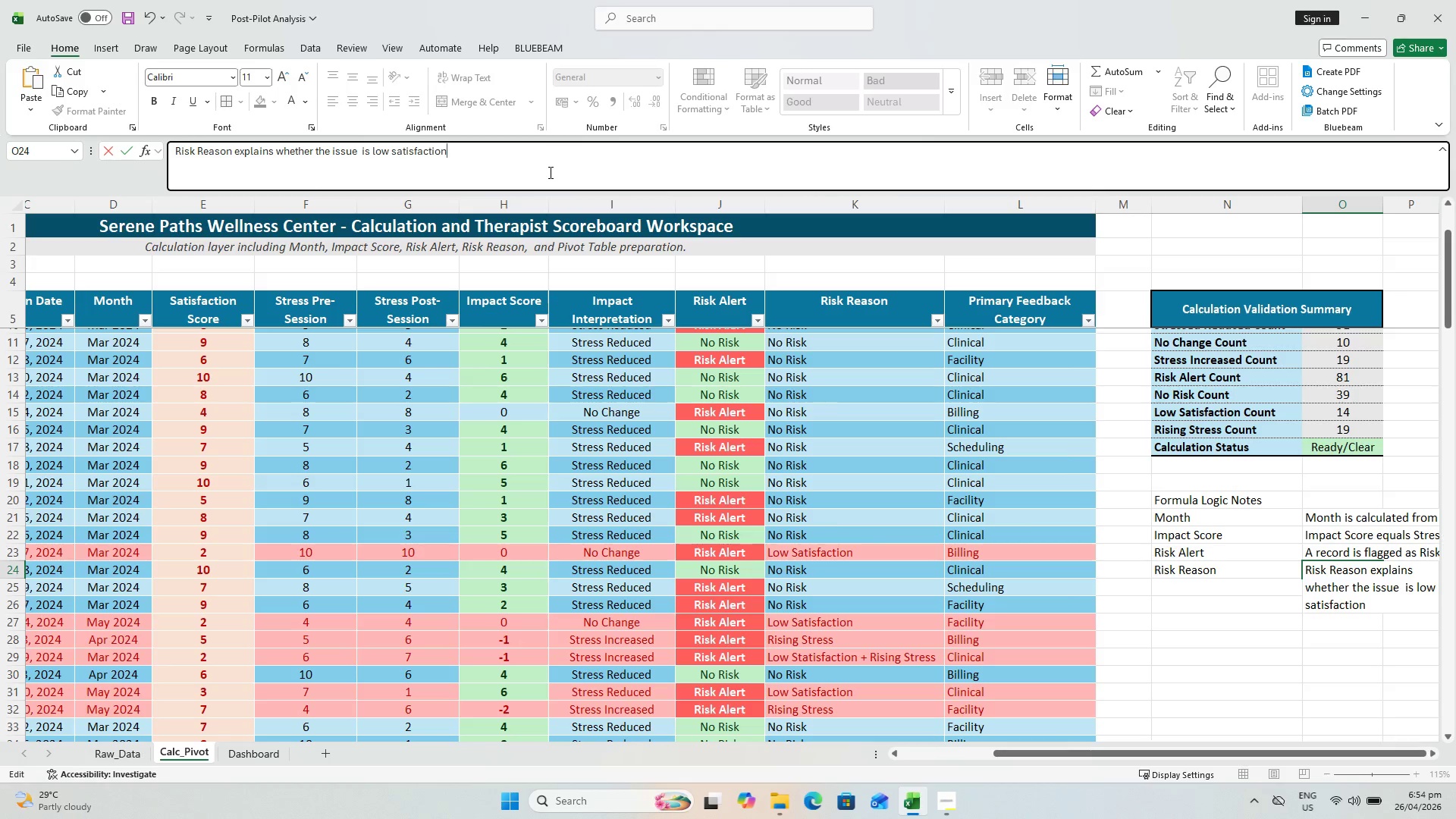 
type(, rising stress, or both.)
 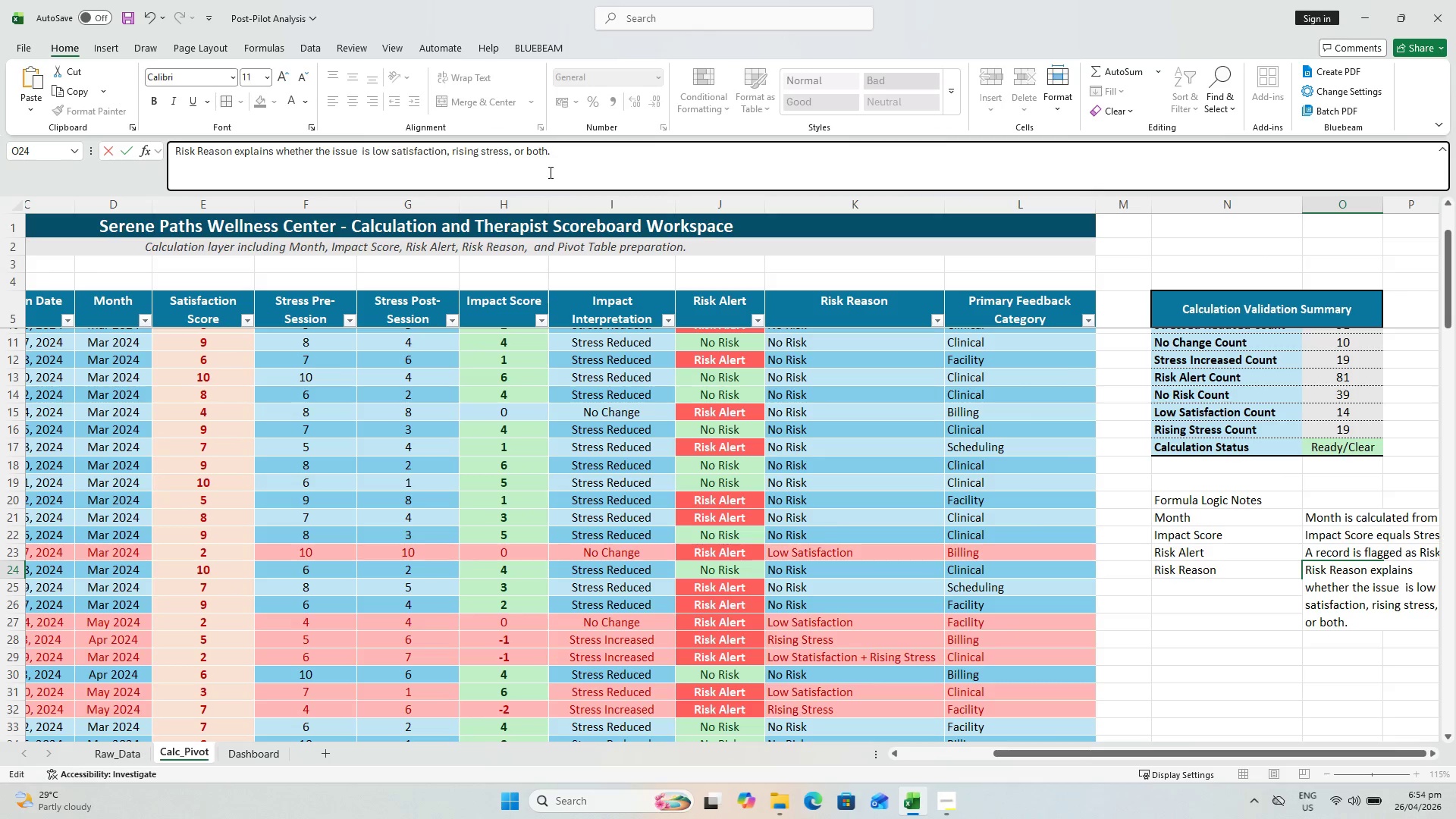 
key(Enter)
 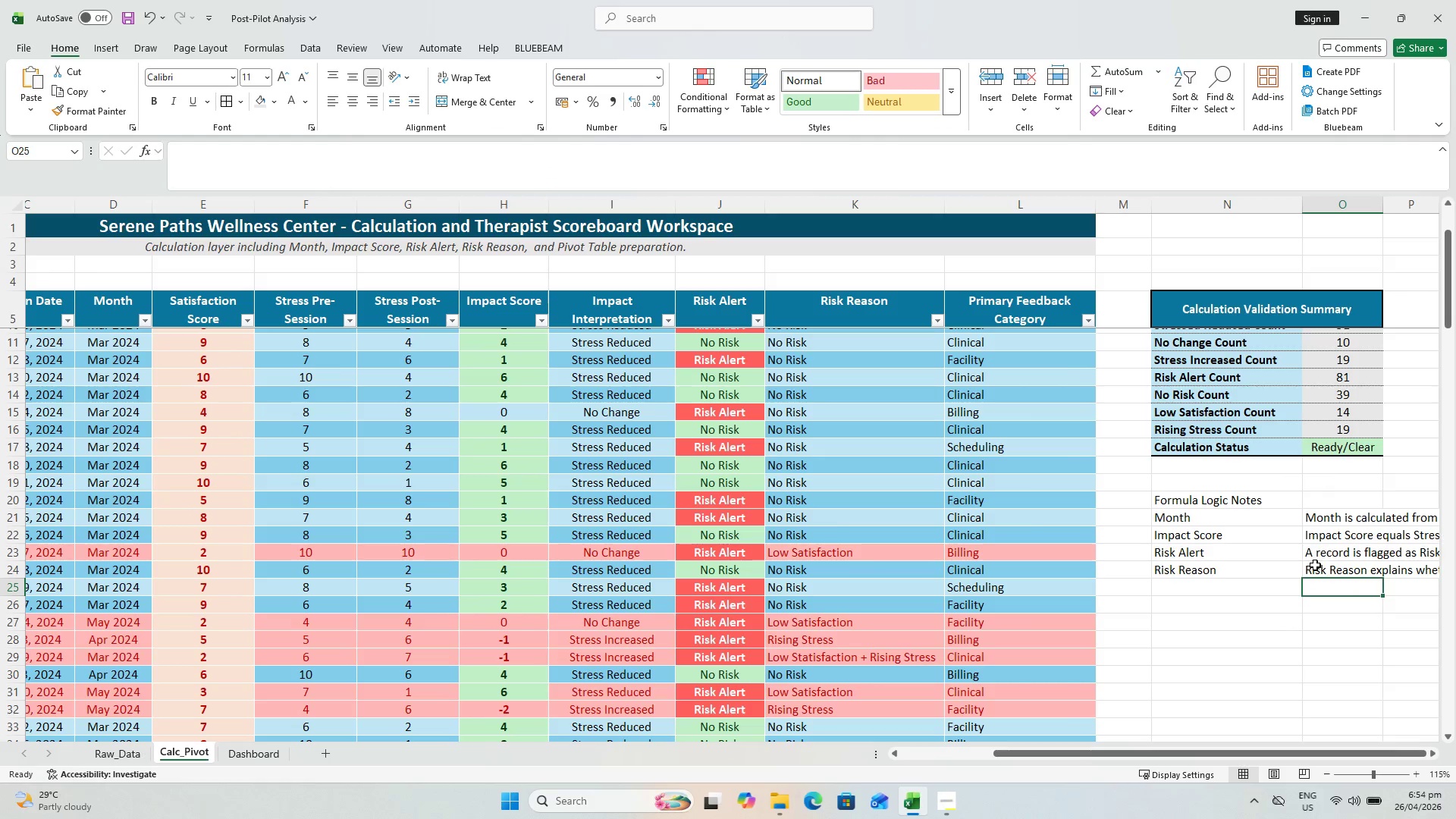 
left_click([1246, 592])
 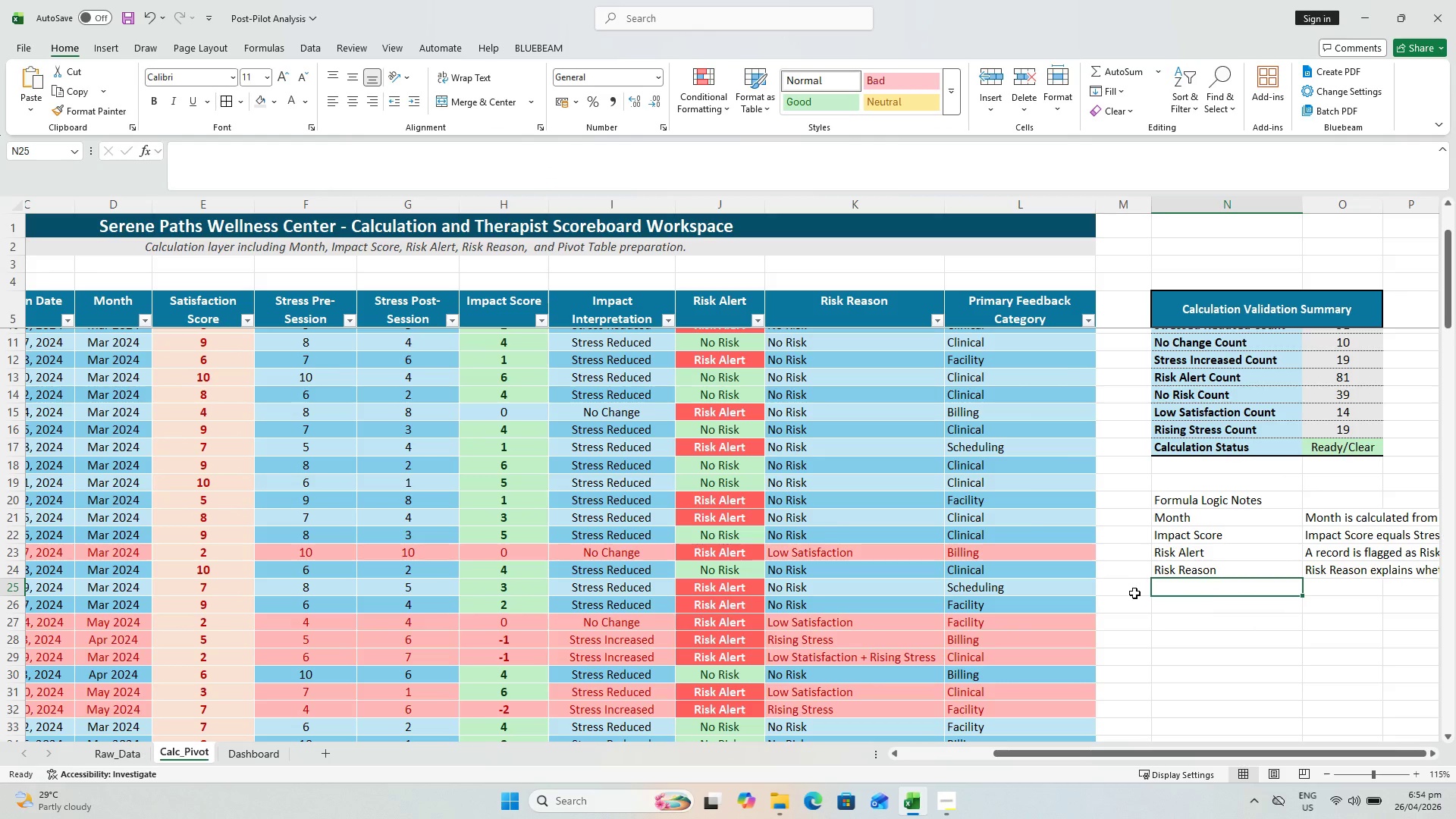 
type(Reviewer Nopt)
key(Backspace)
key(Backspace)
type(te)
 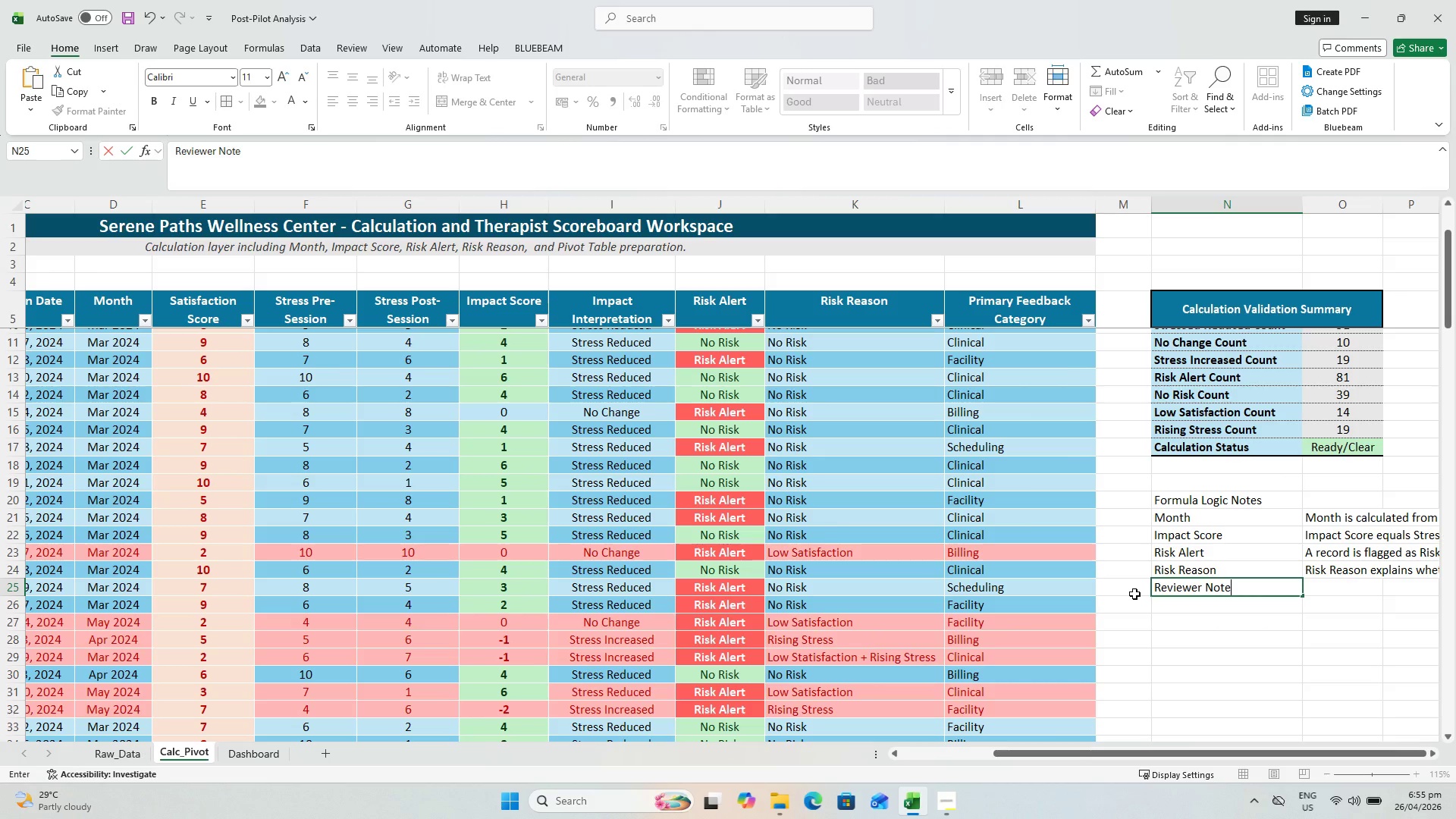 
key(ArrowRight)
 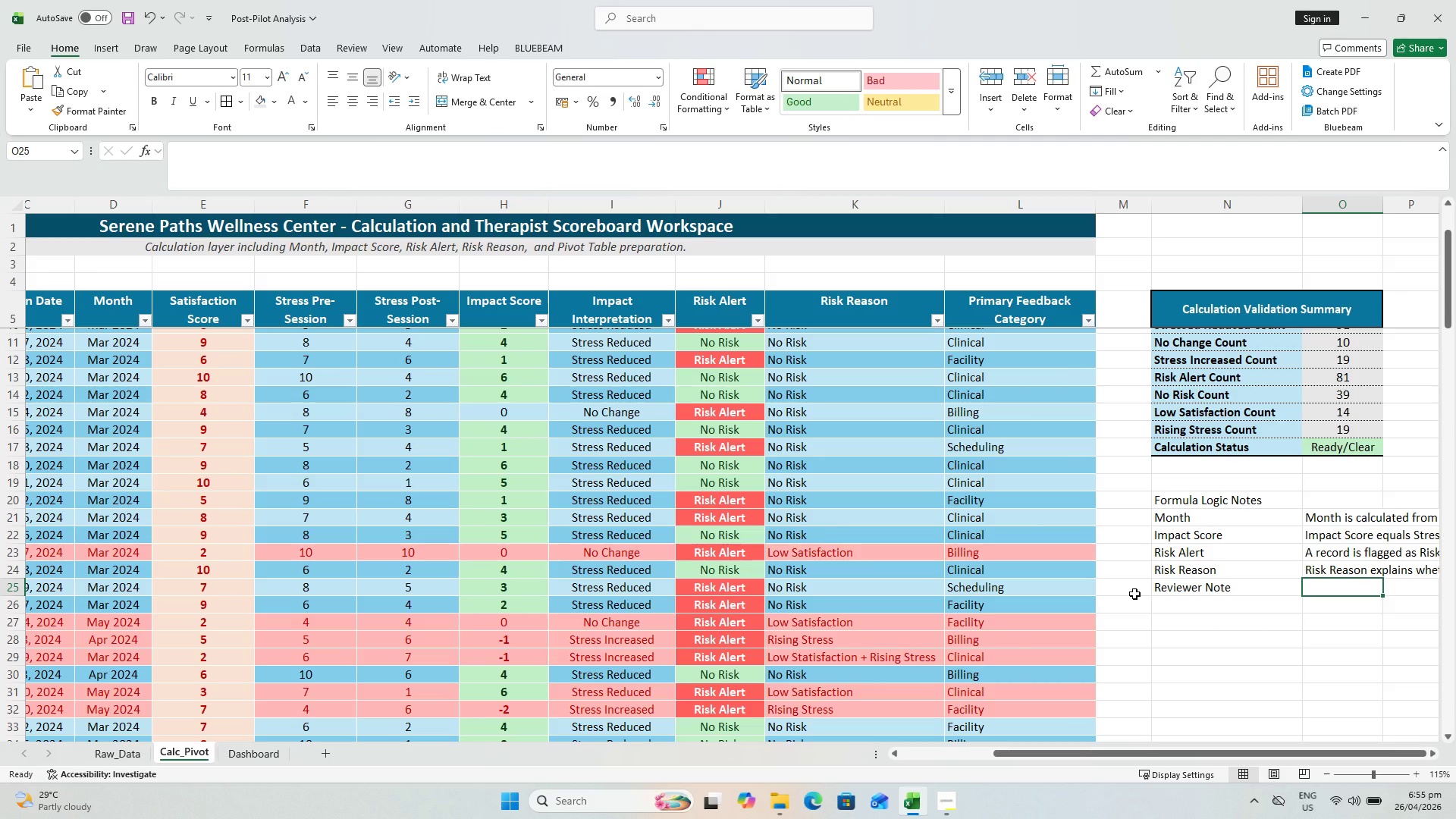 
type(All formulas are visible and inspectable)
 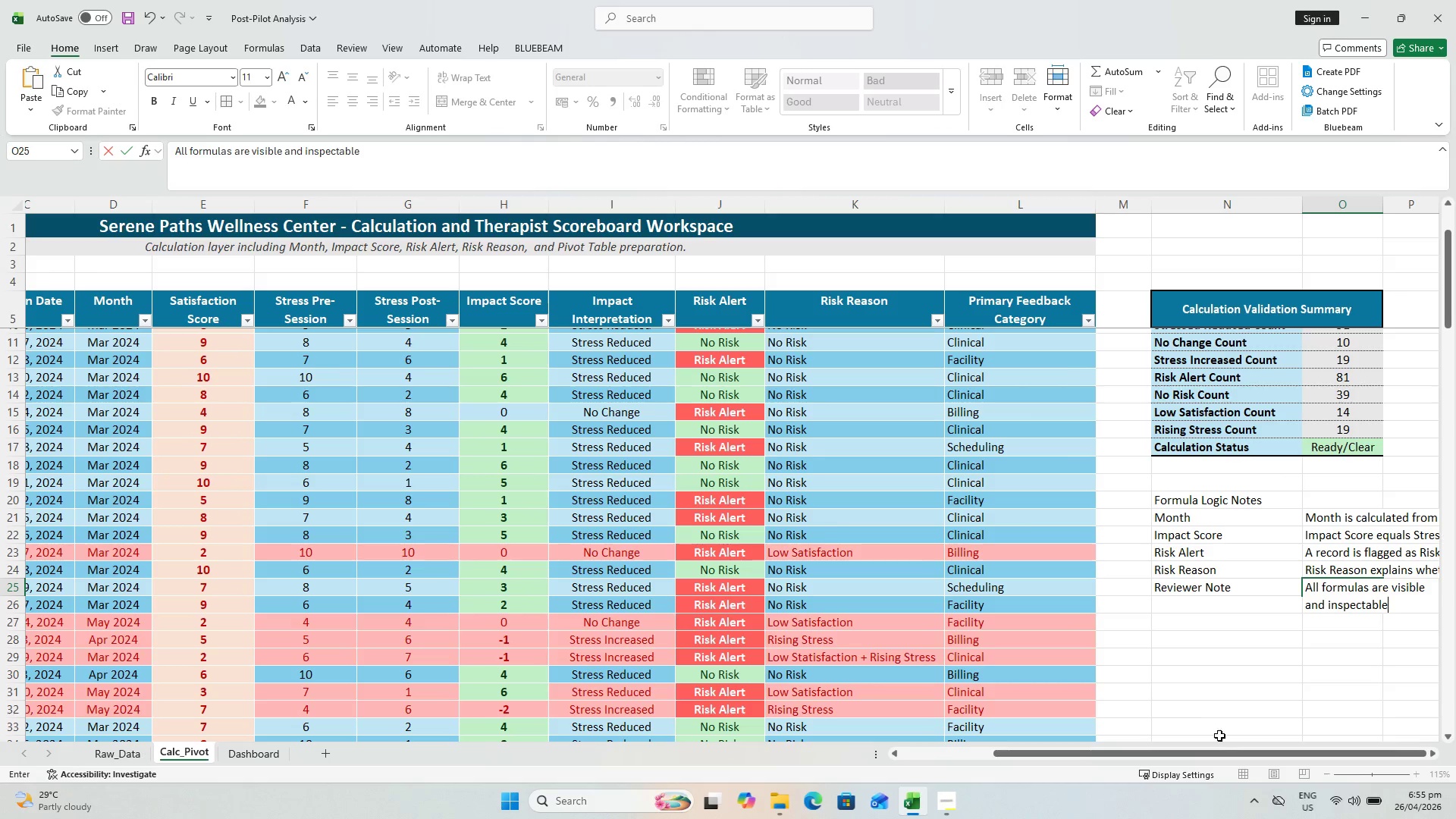 
left_click_drag(start_coordinate=[1212, 748], to_coordinate=[1351, 750])
 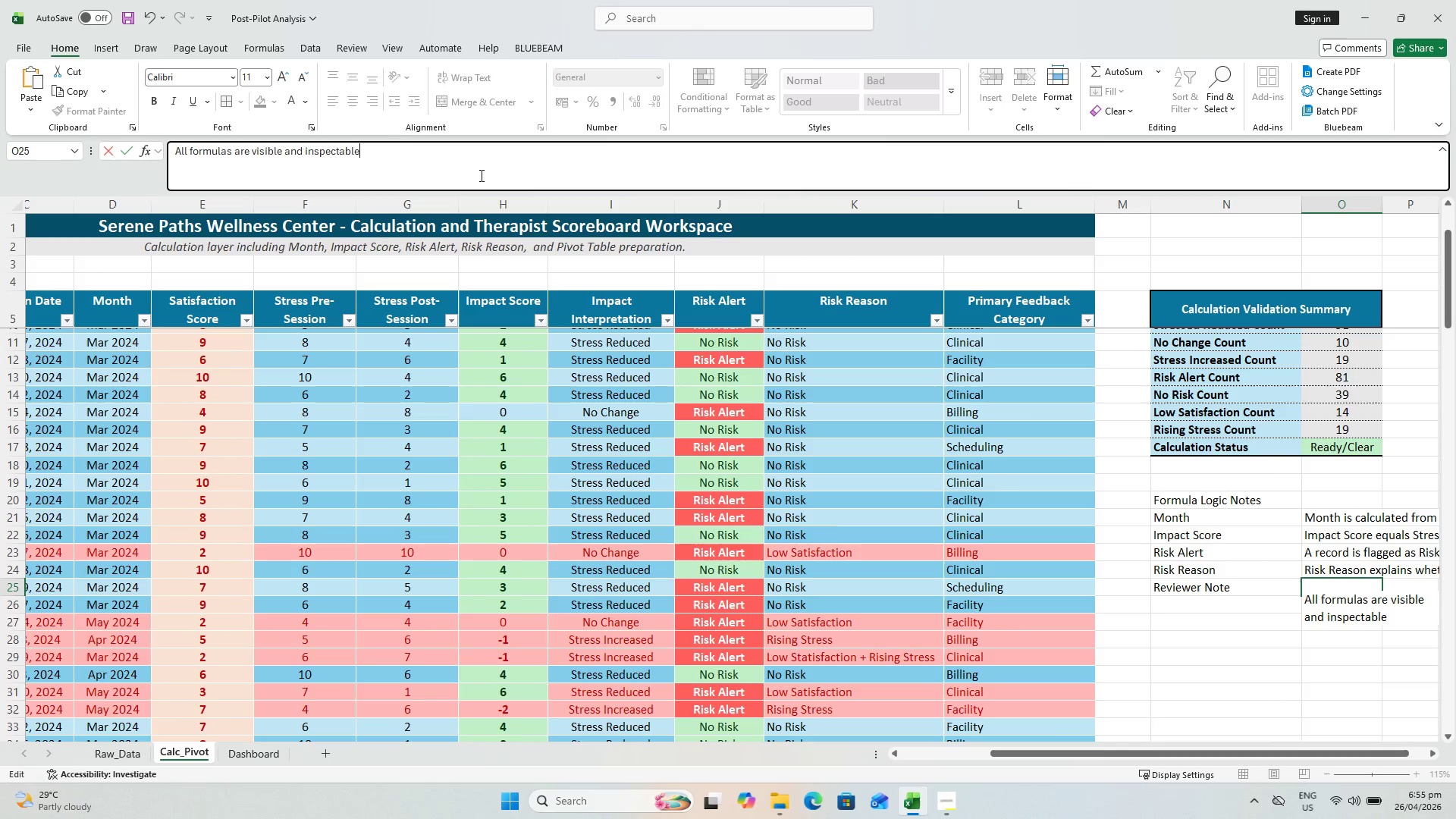 
key(Backspace)
type(e. No celss)
key(Backspace)
key(Backspace)
type(ls are hidden or over-protected at this stage.)
 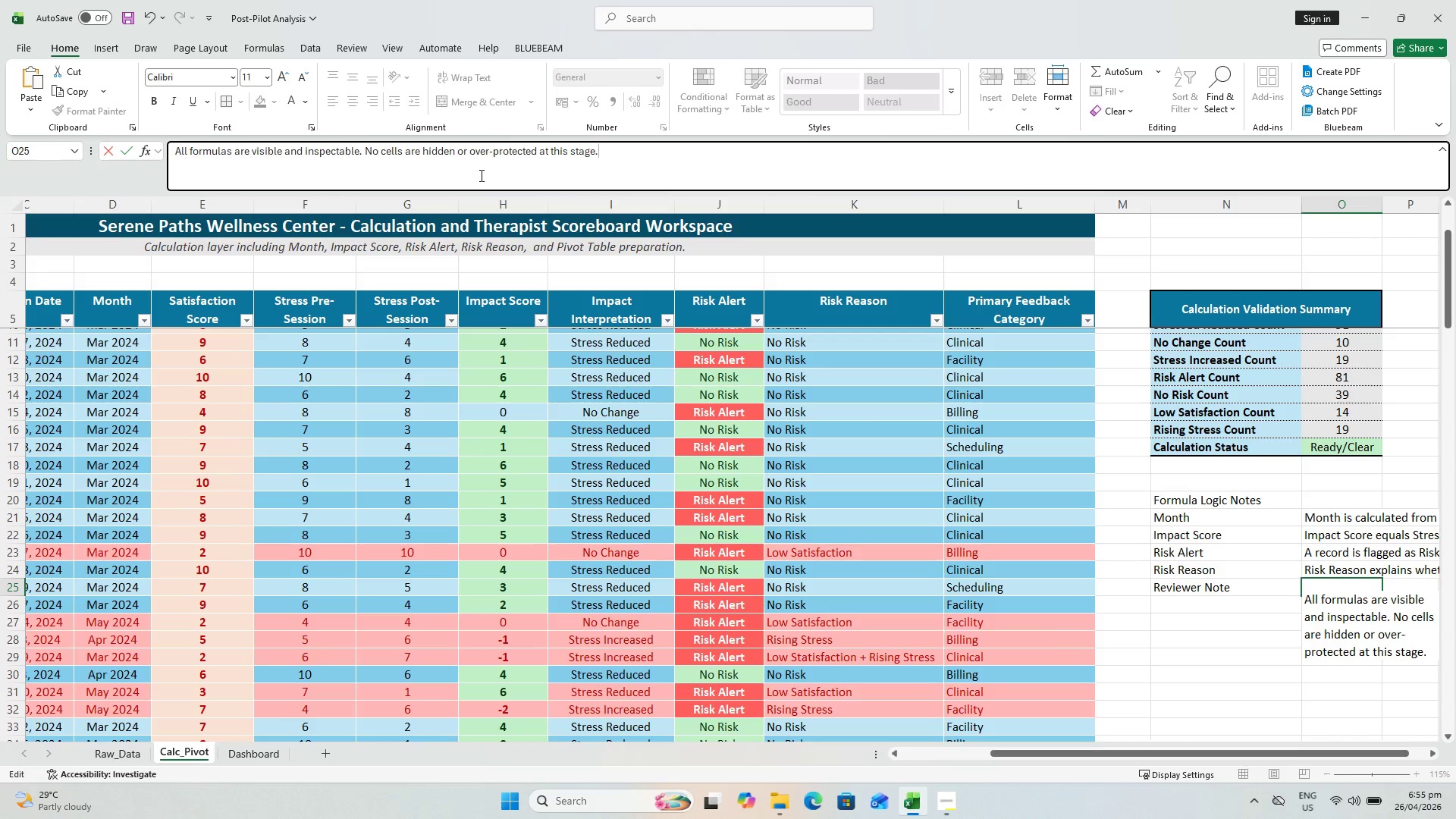 
key(Enter)
 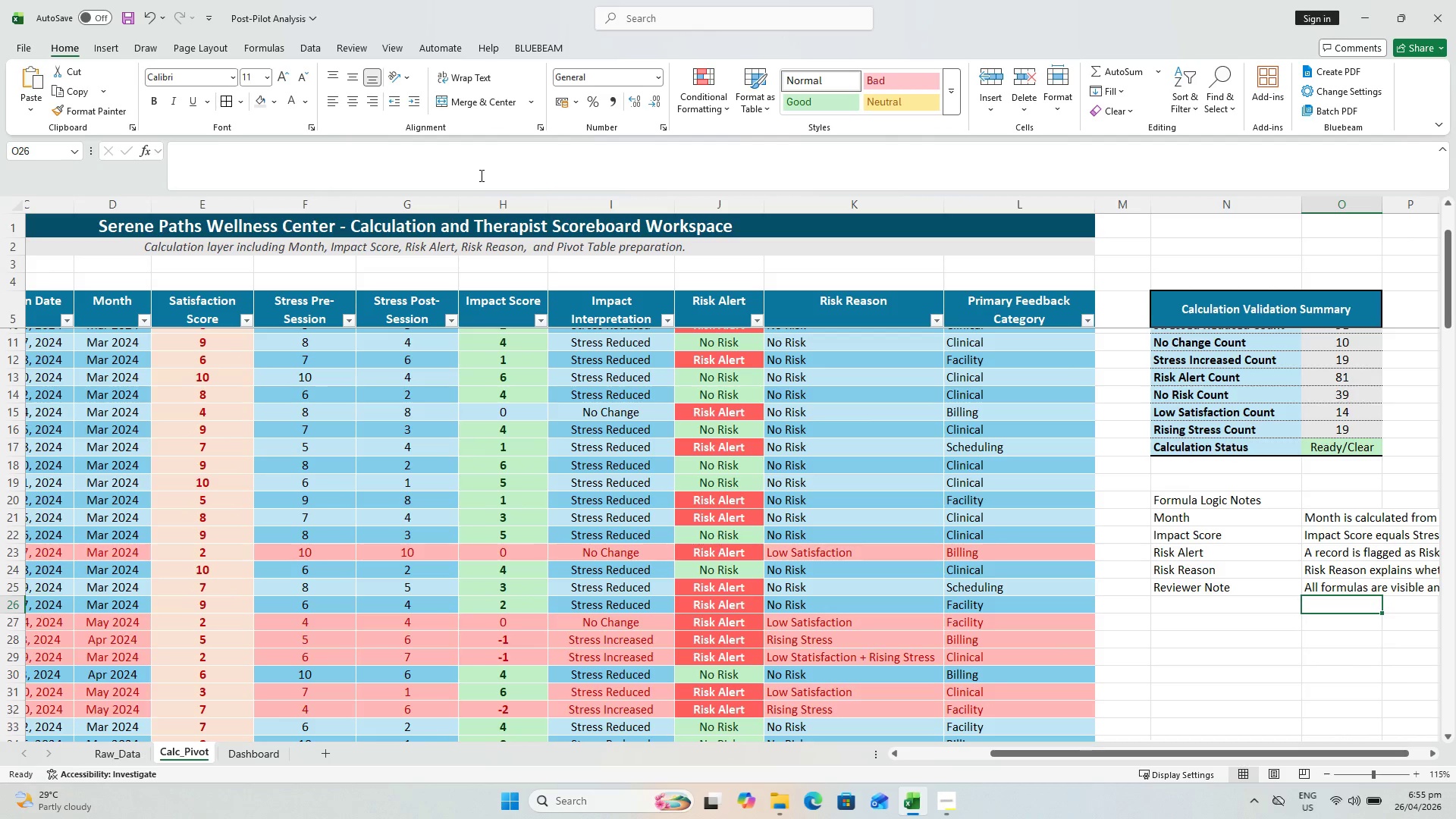 
key(ArrowLeft)
 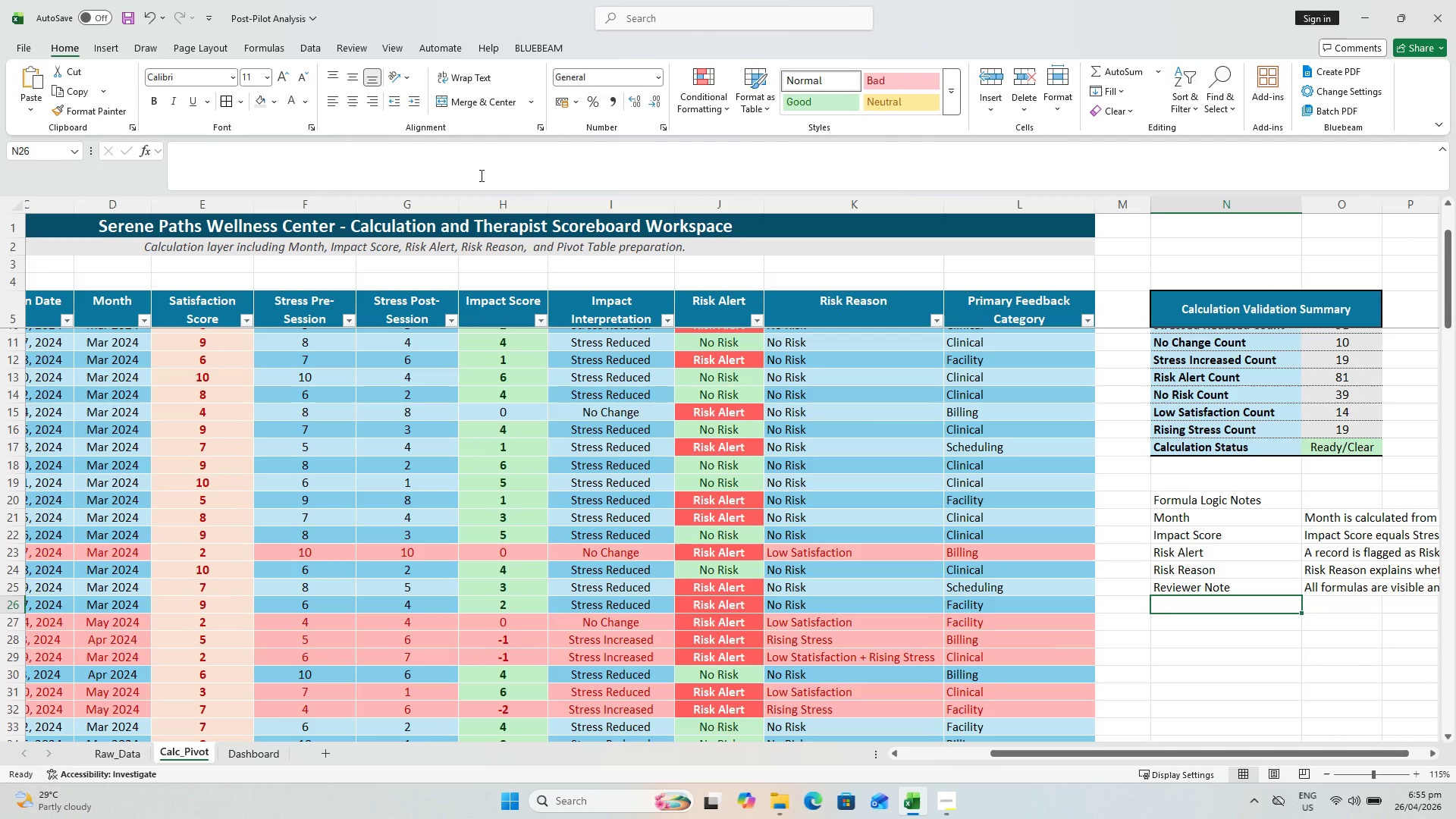 
hold_key(key=ShiftLeft, duration=0.45)
 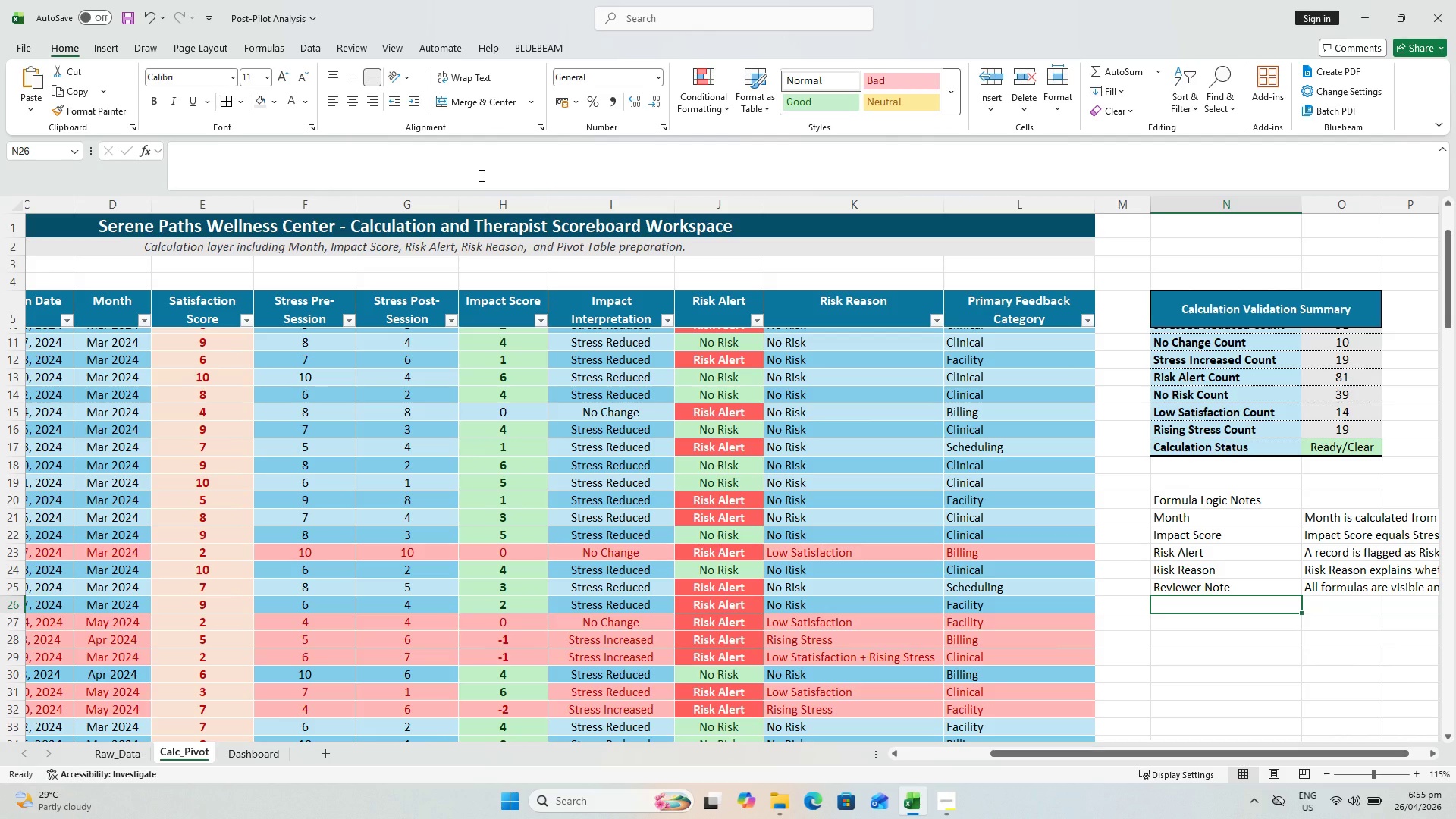 
type(Readiness)
 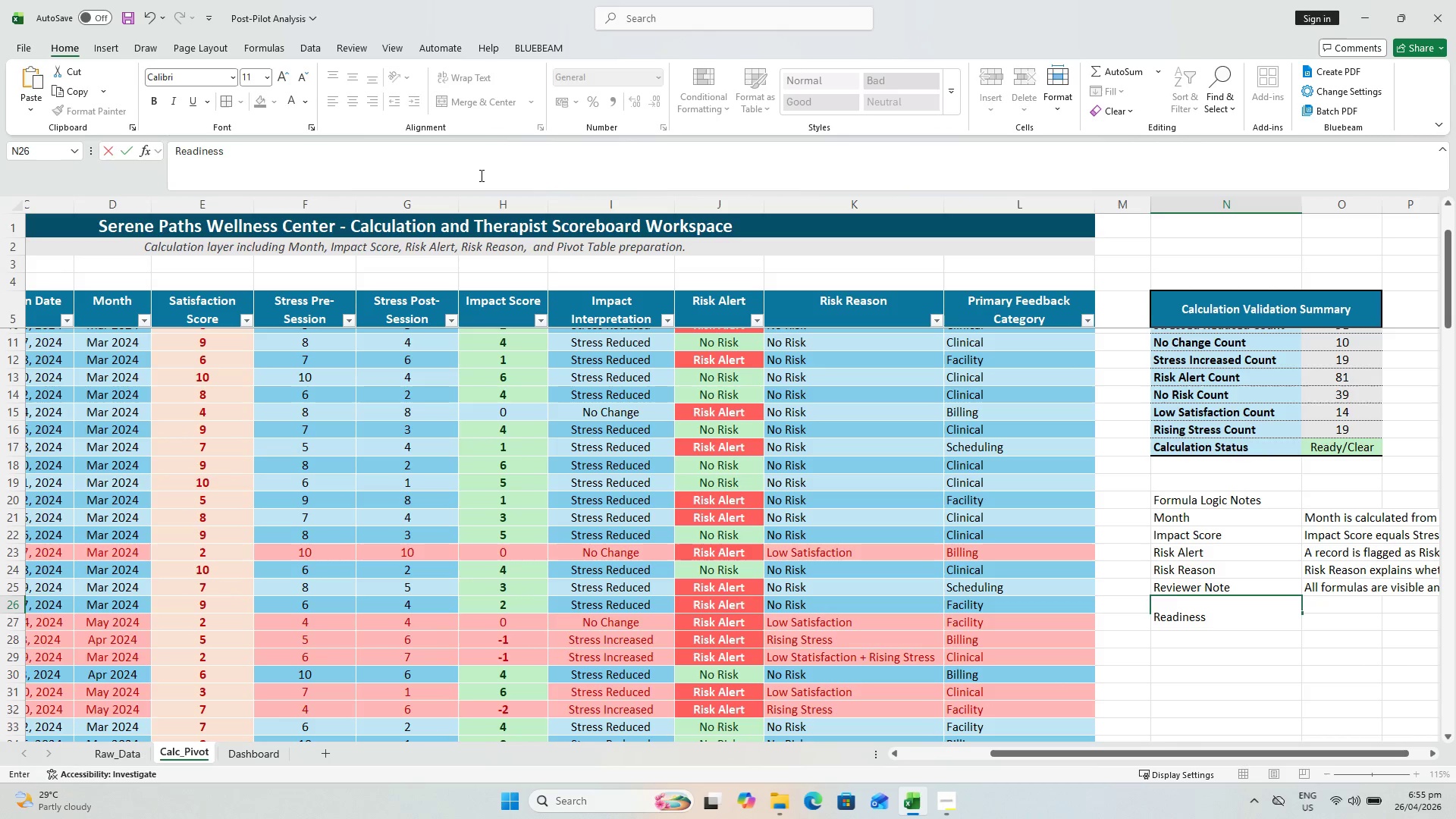 
key(ArrowDown)
 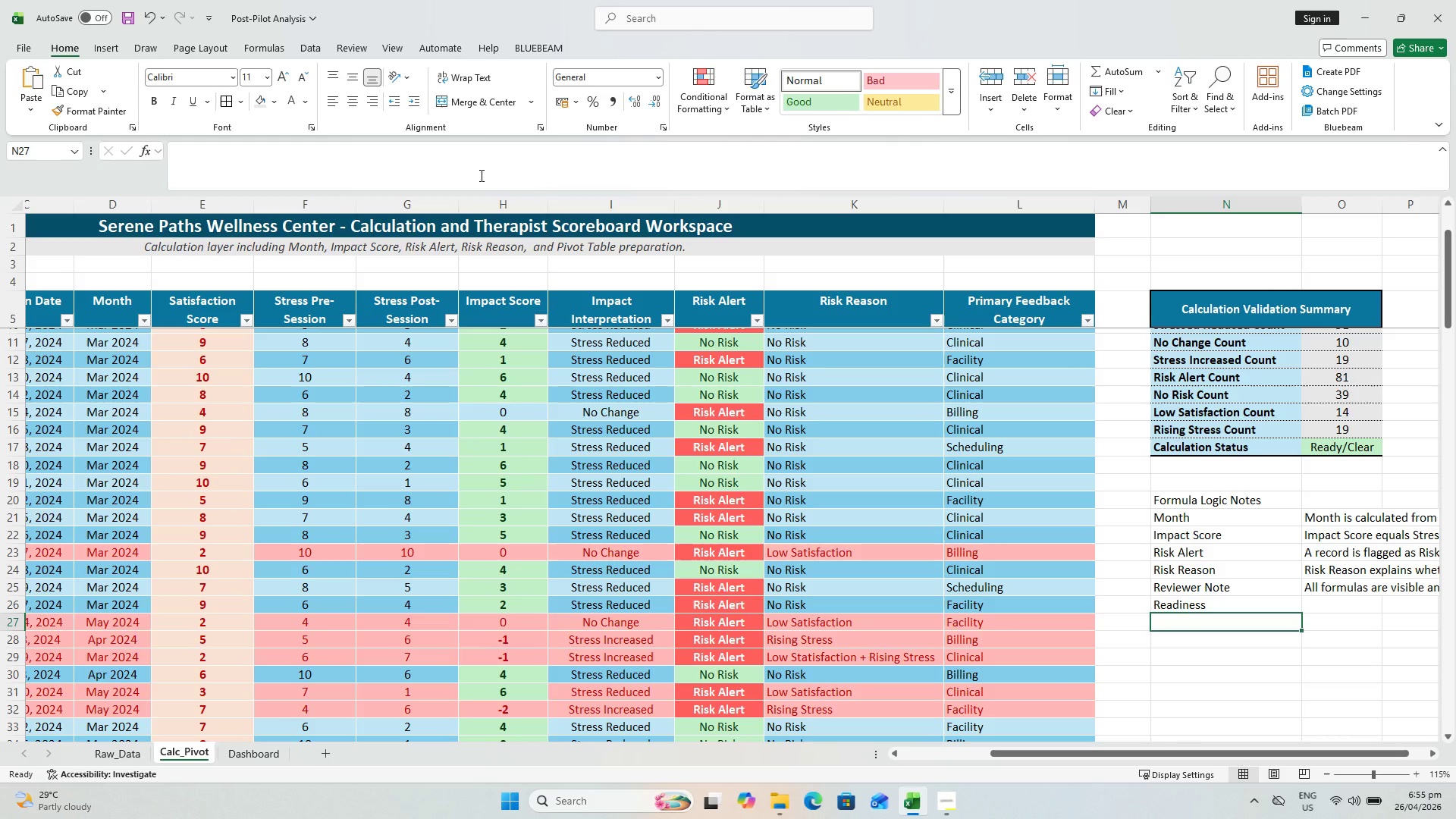 
key(ArrowUp)
 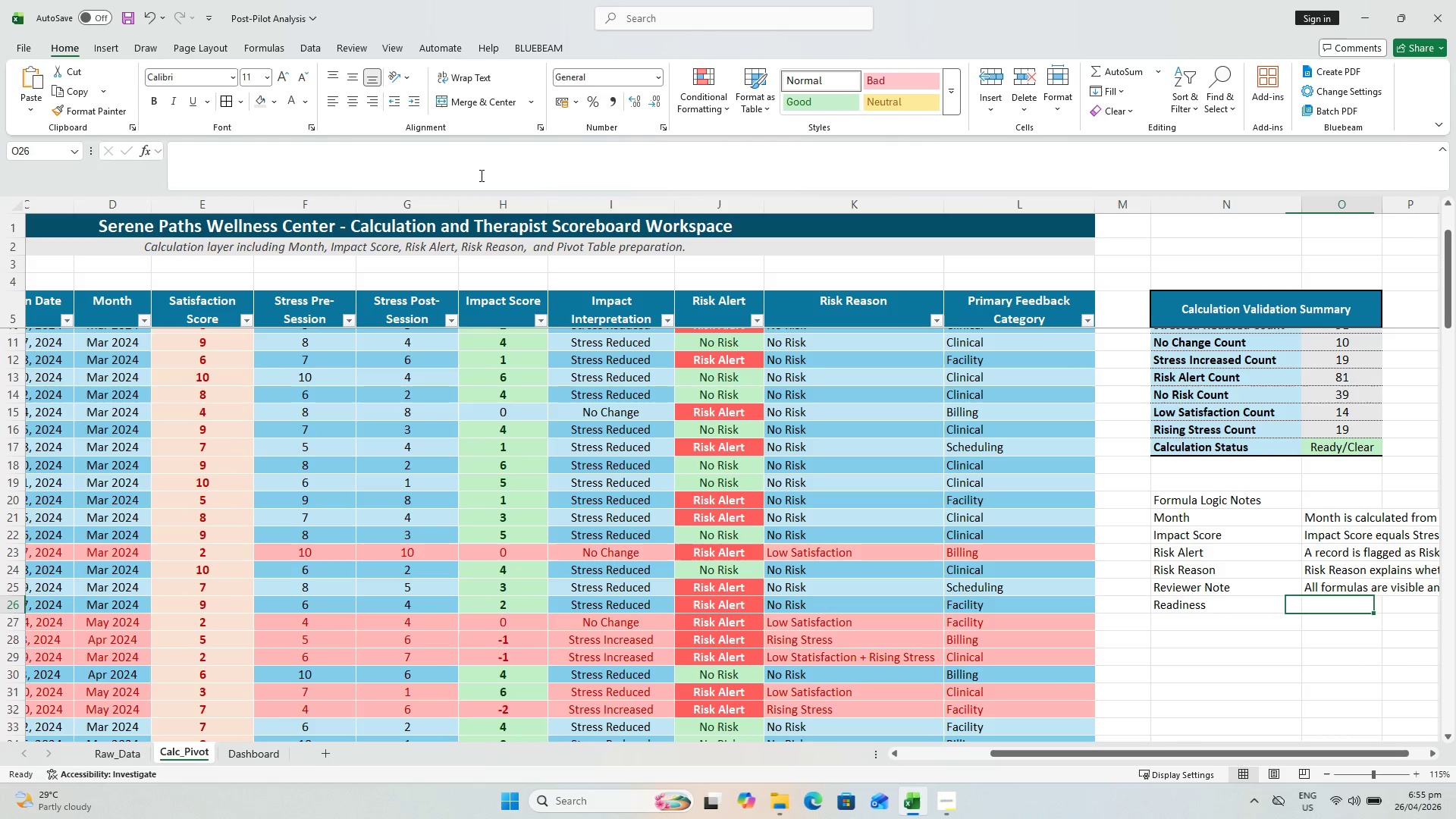 
key(ArrowRight)
 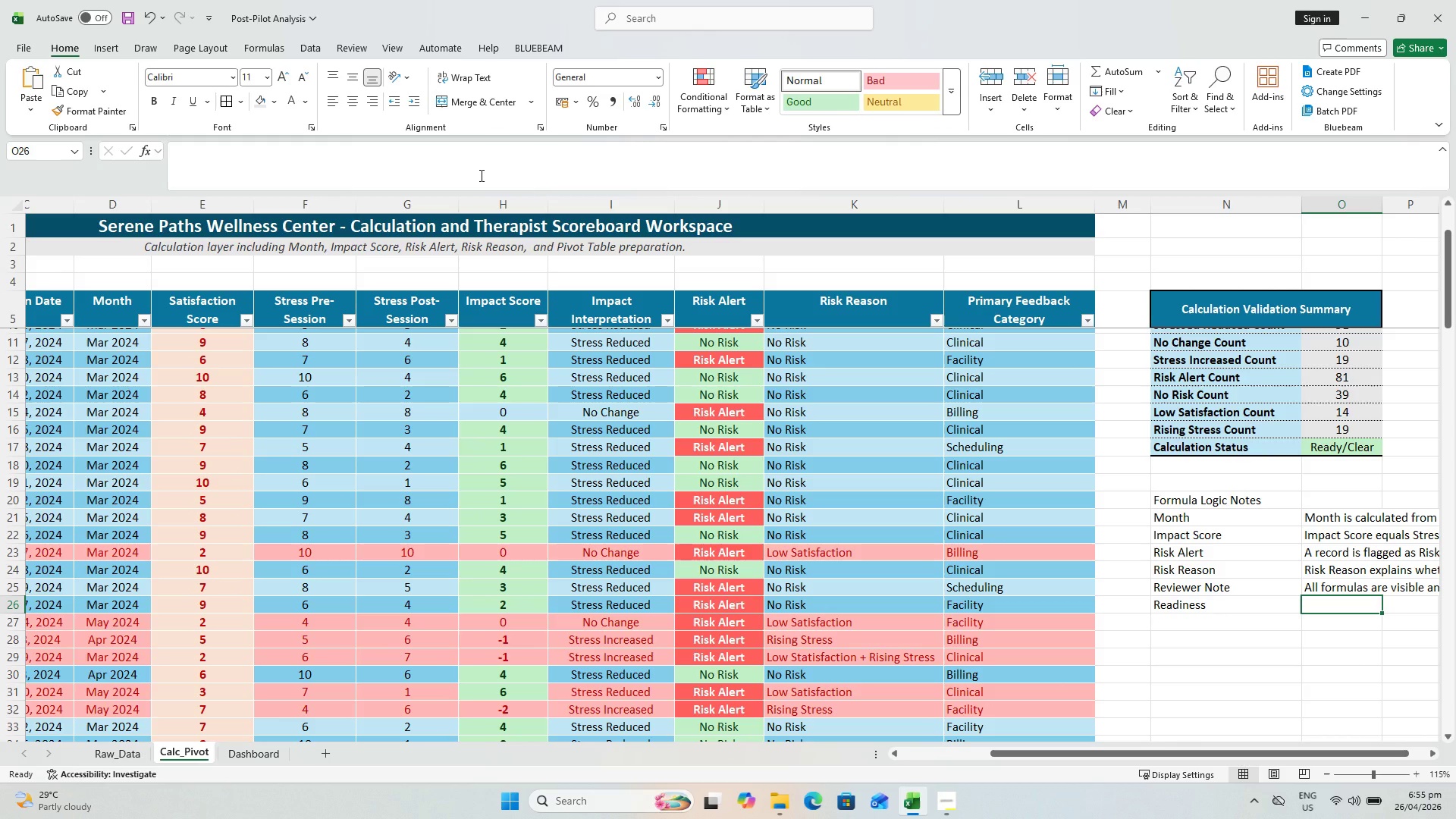 
type(This calcuation table will be userd as)
key(Backspace)
key(Backspace)
key(Backspace)
key(Backspace)
key(Backspace)
type(s d)
key(Backspace)
key(Backspace)
type(d)
key(Backspace)
key(Backspace)
type(d as the c)
key(Backspace)
type(source for the Pivot-based Therapist DS)
key(Backspace)
type(coreboard in Phas 3)
key(Backspace)
key(Backspace)
key(Backspace)
type(se 3)
 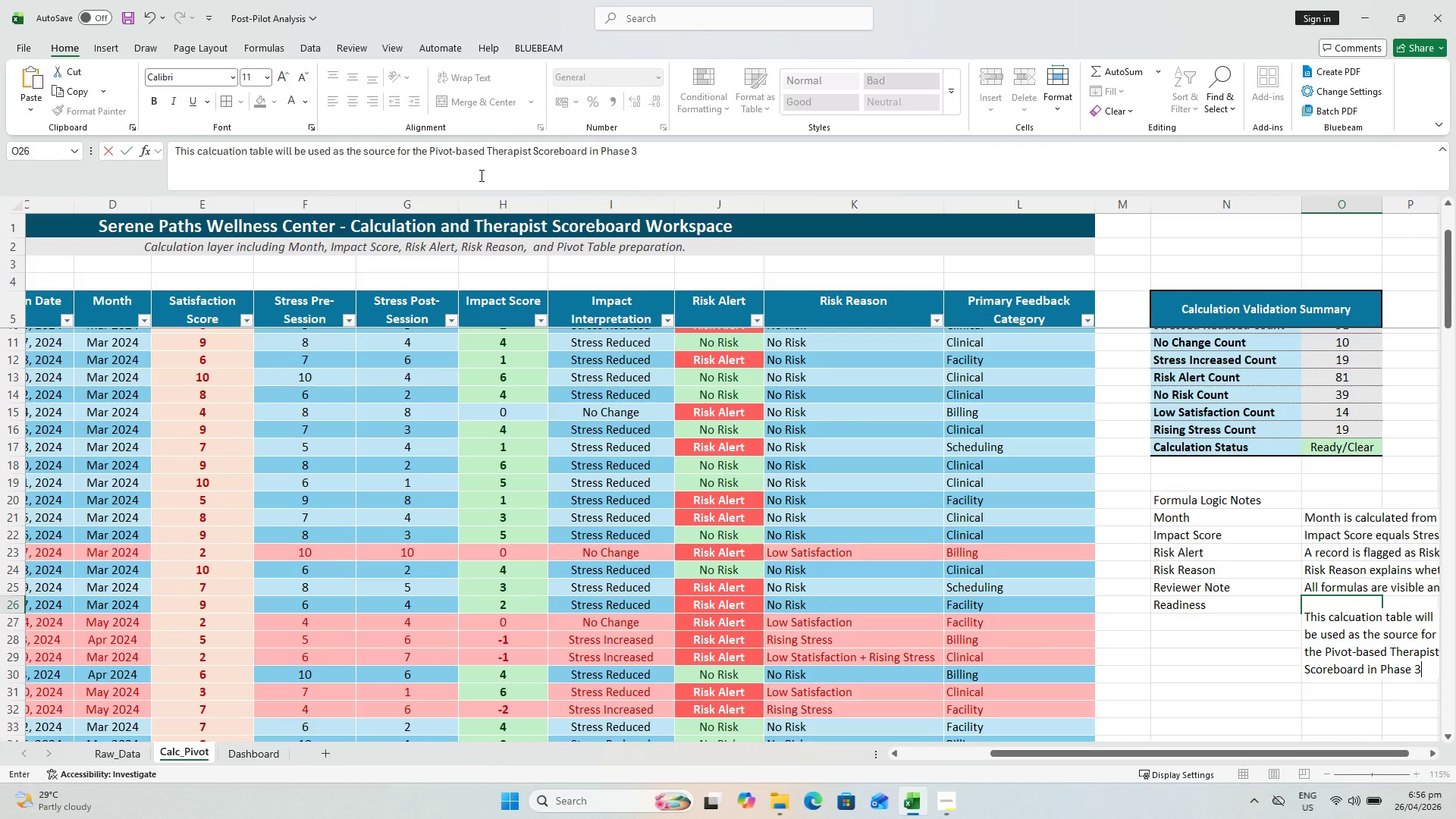 
wait(8.95)
 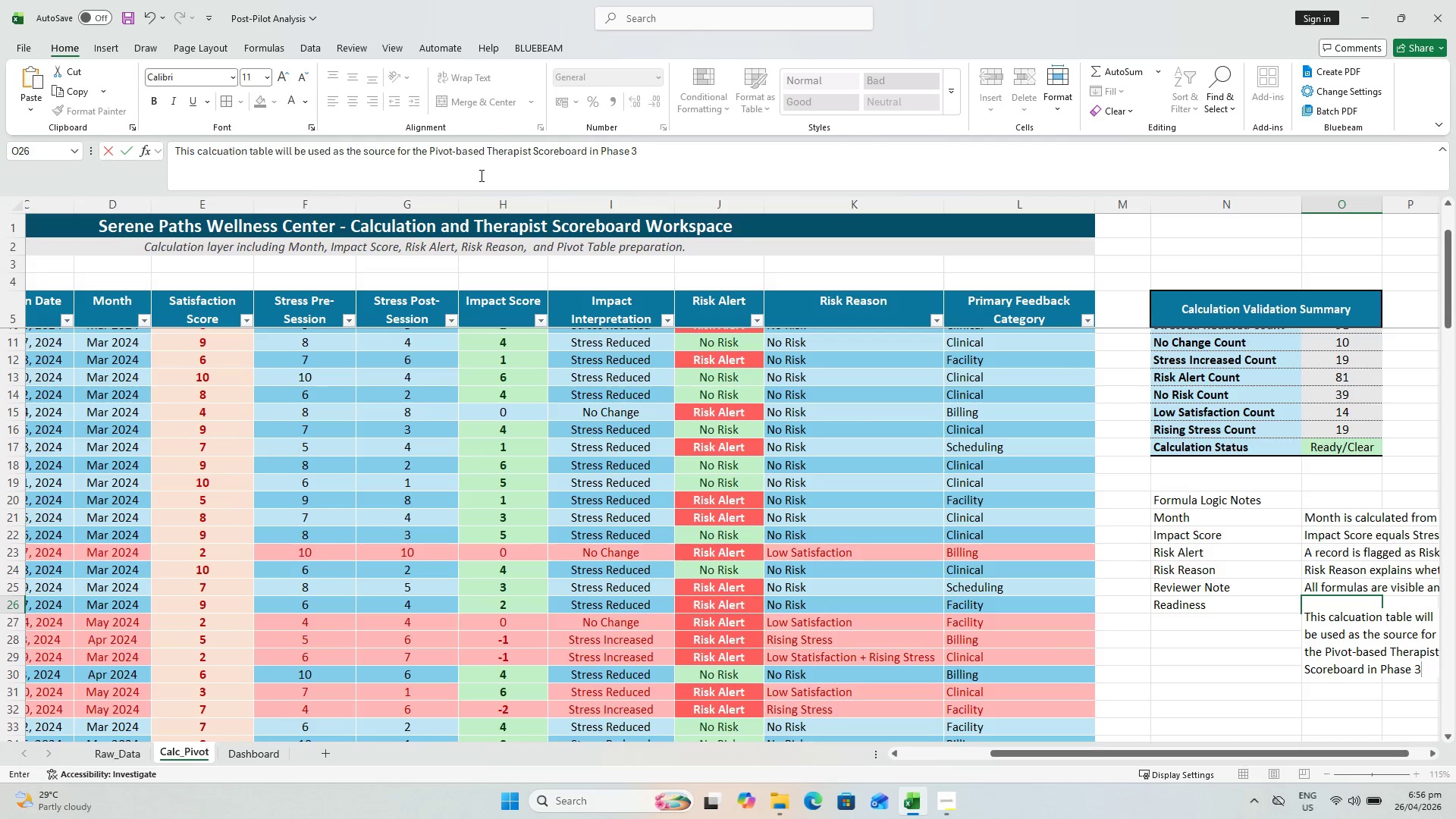 
key(Period)
 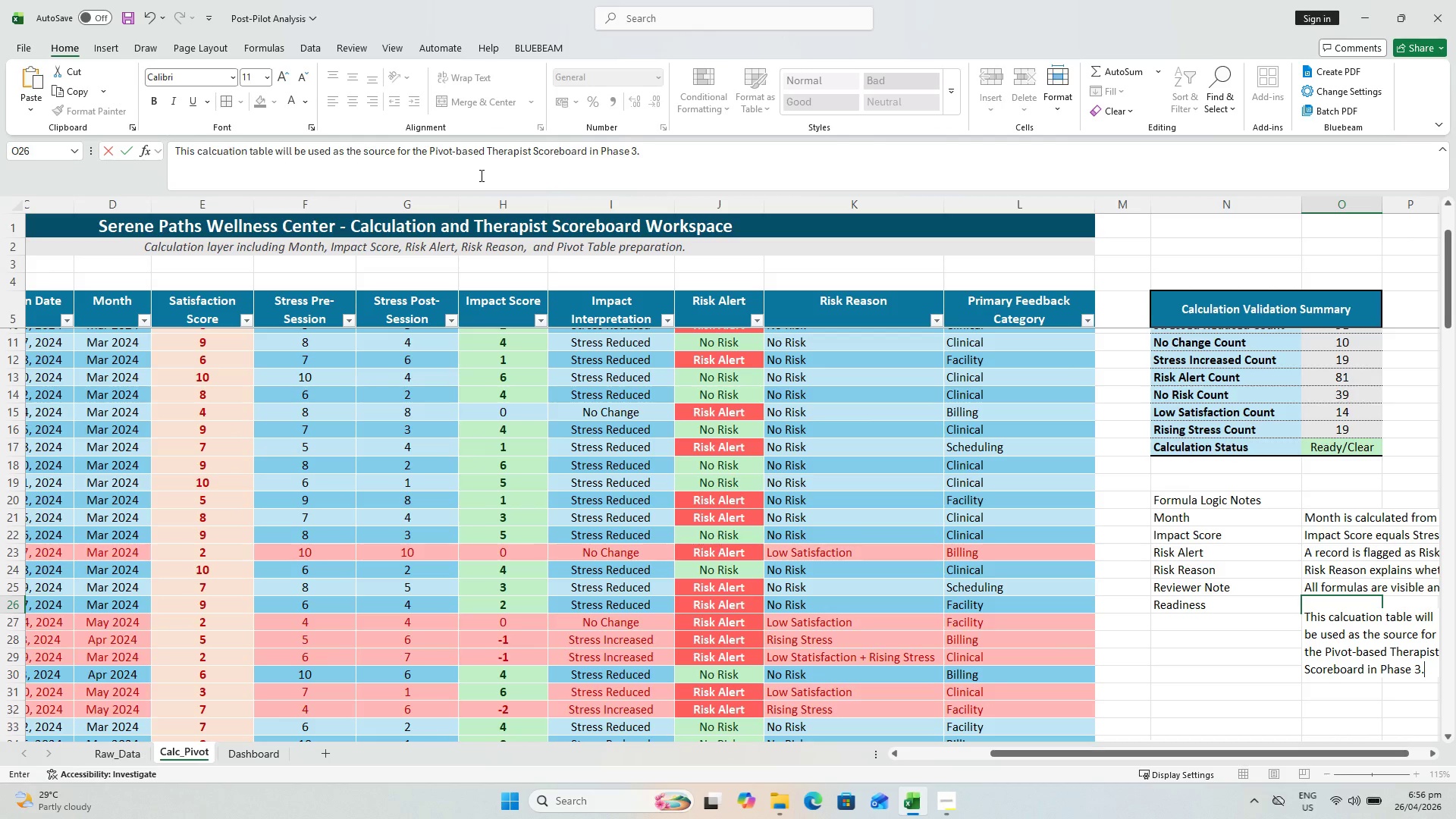 
key(Enter)
 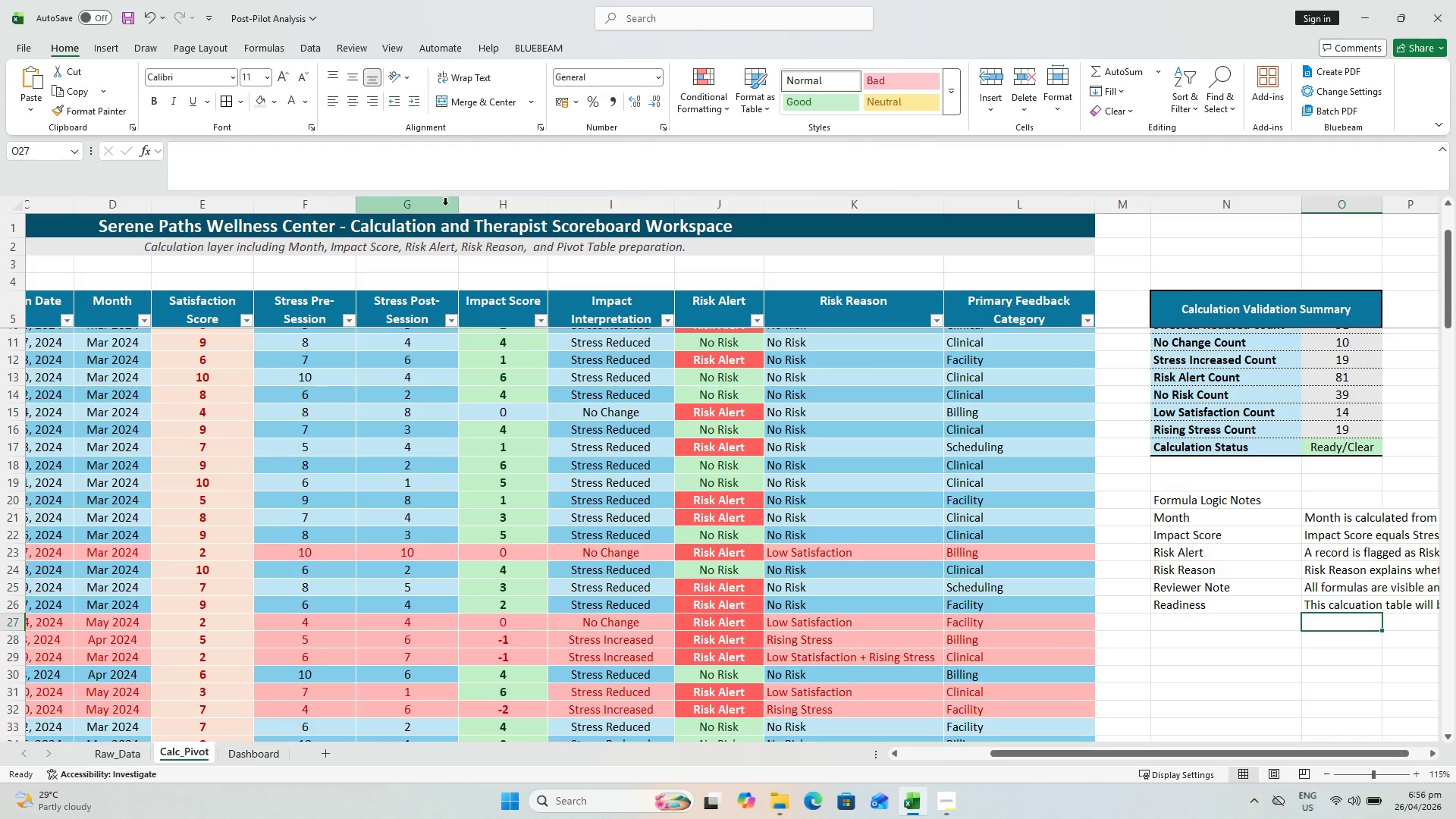 
key(Control+S)
 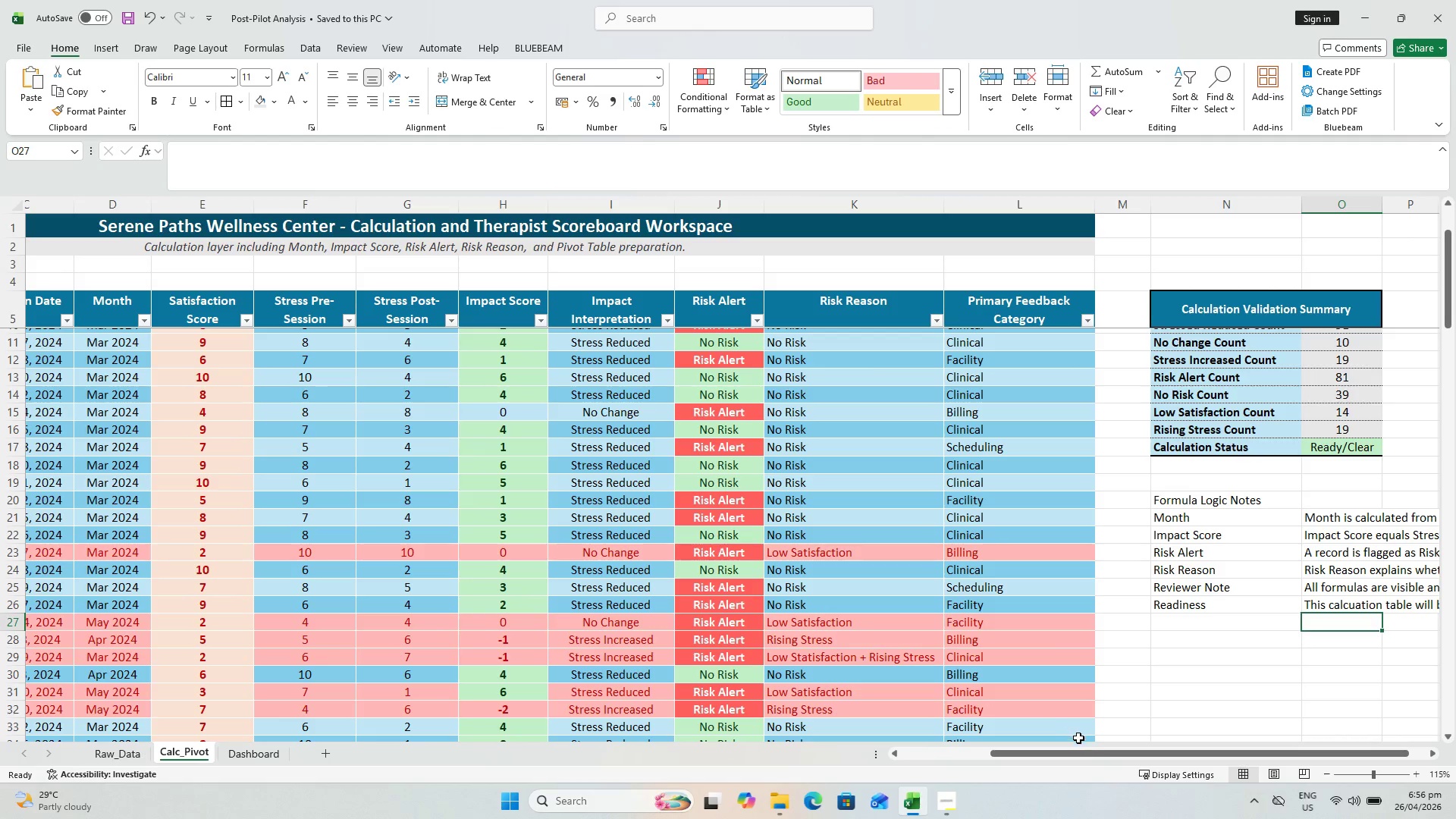 
left_click_drag(start_coordinate=[1084, 758], to_coordinate=[1258, 733])
 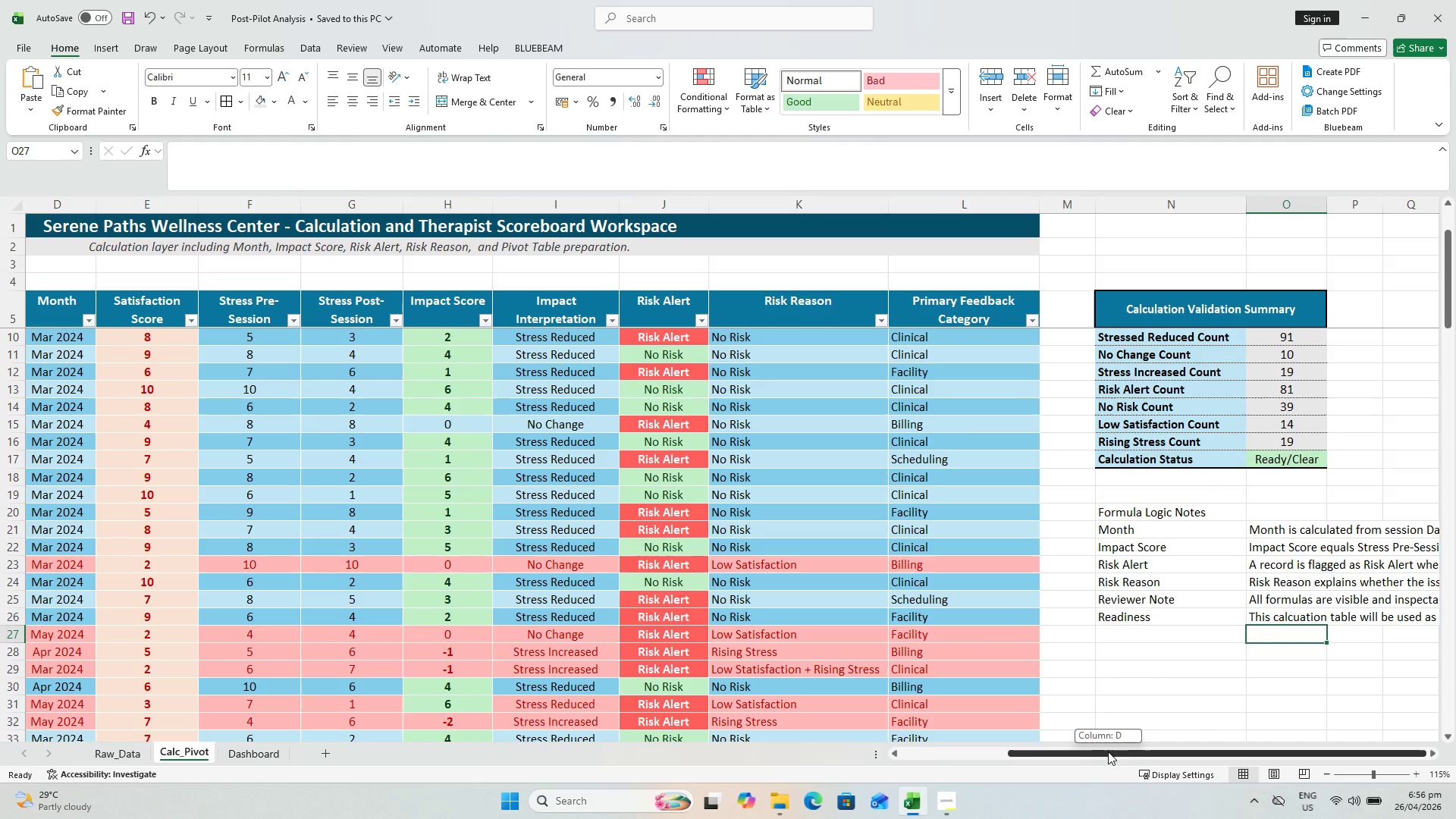 
left_click_drag(start_coordinate=[1108, 752], to_coordinate=[1171, 752])
 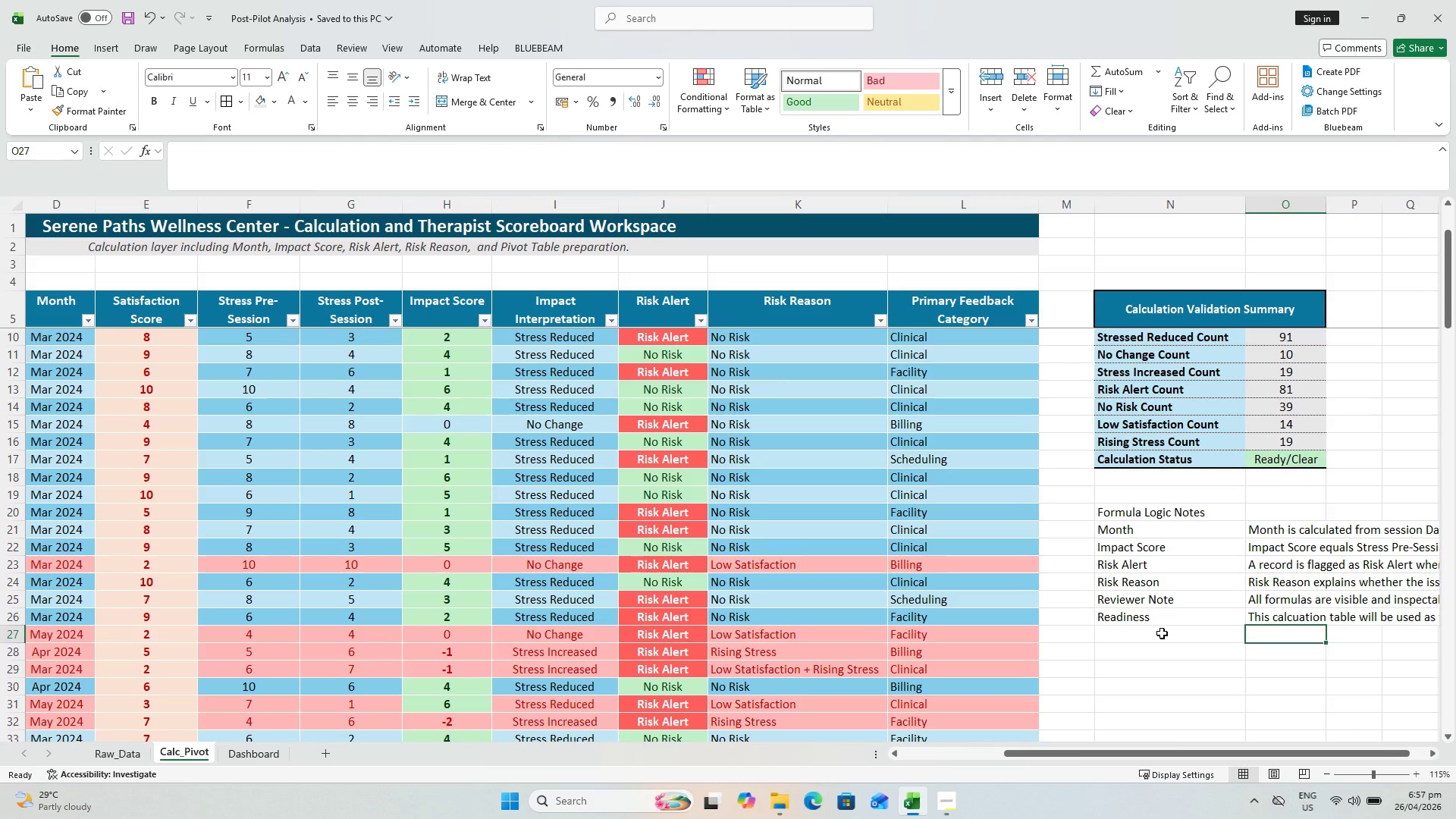 
wait(26.03)
 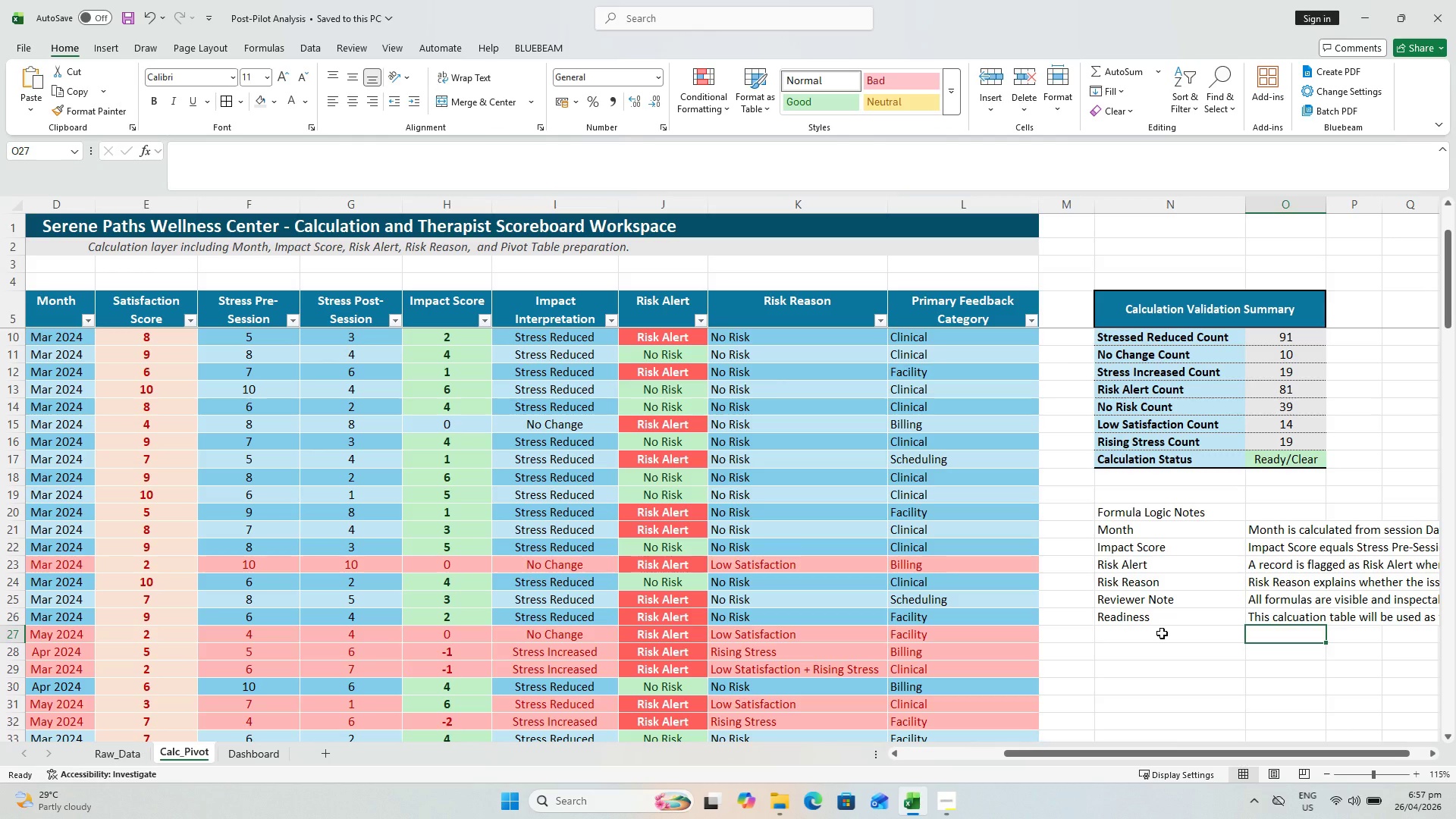 
key(Control+ControlLeft)
 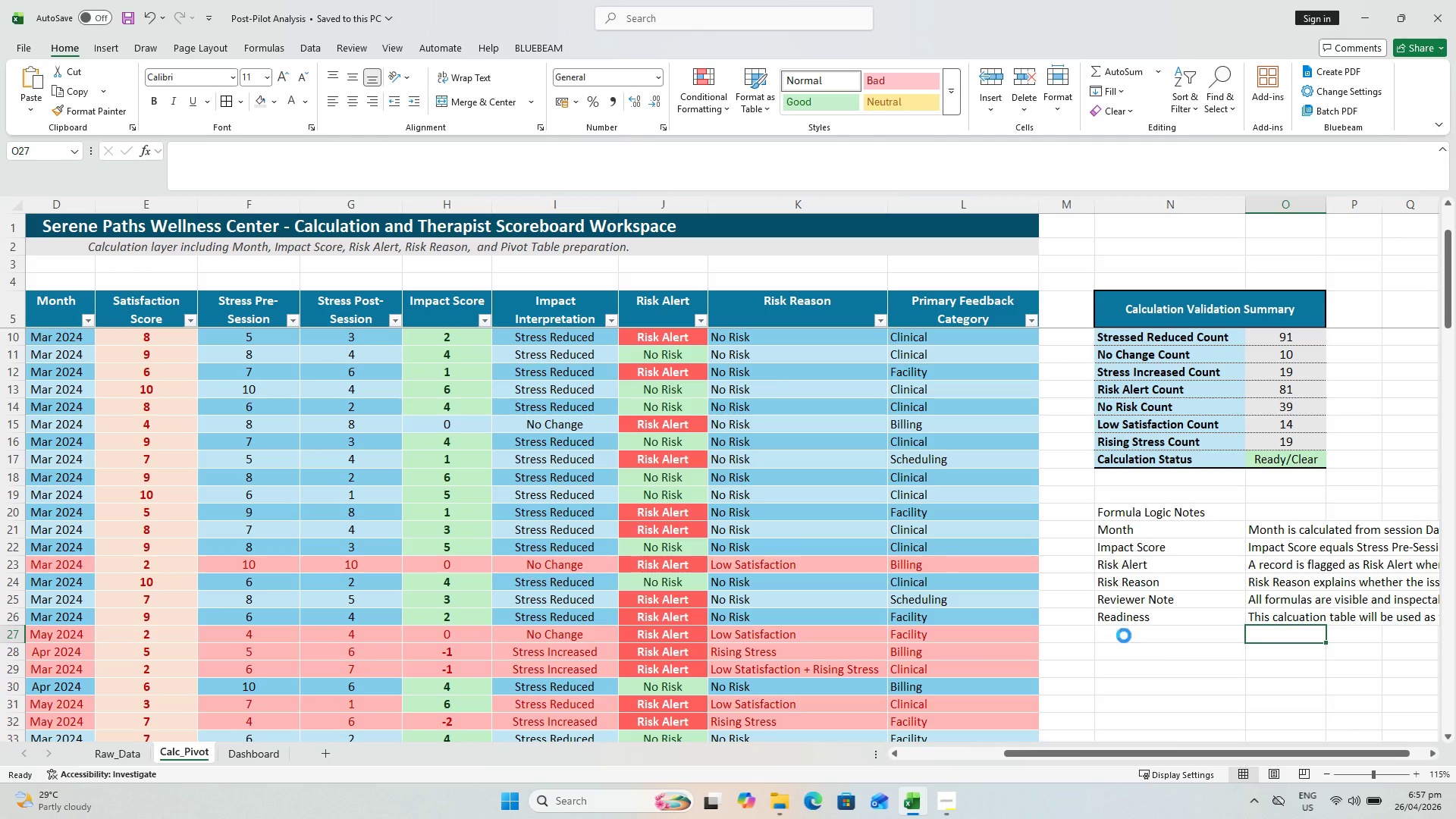 
key(Control+S)
 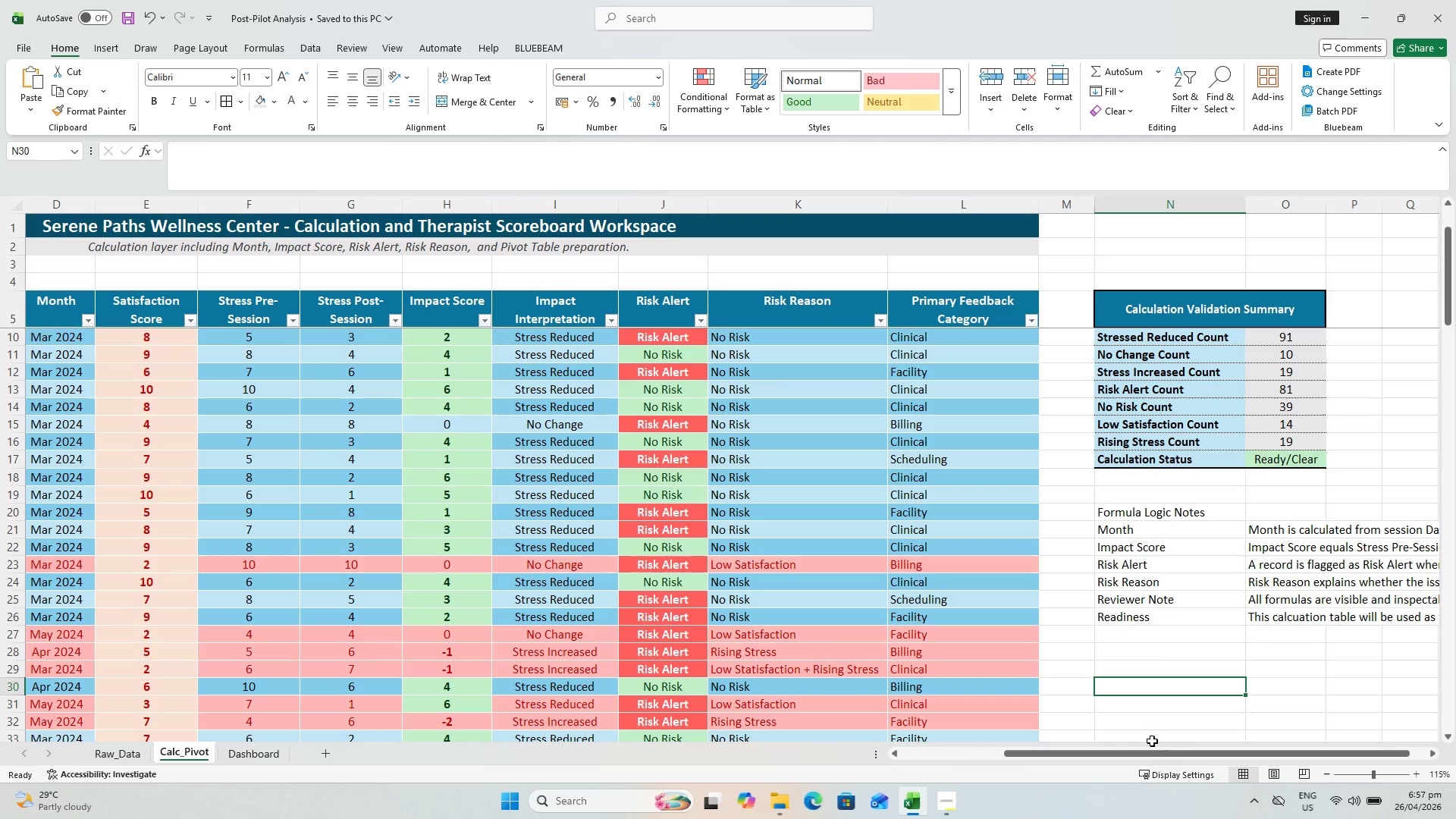 
left_click_drag(start_coordinate=[1151, 746], to_coordinate=[1183, 745])
 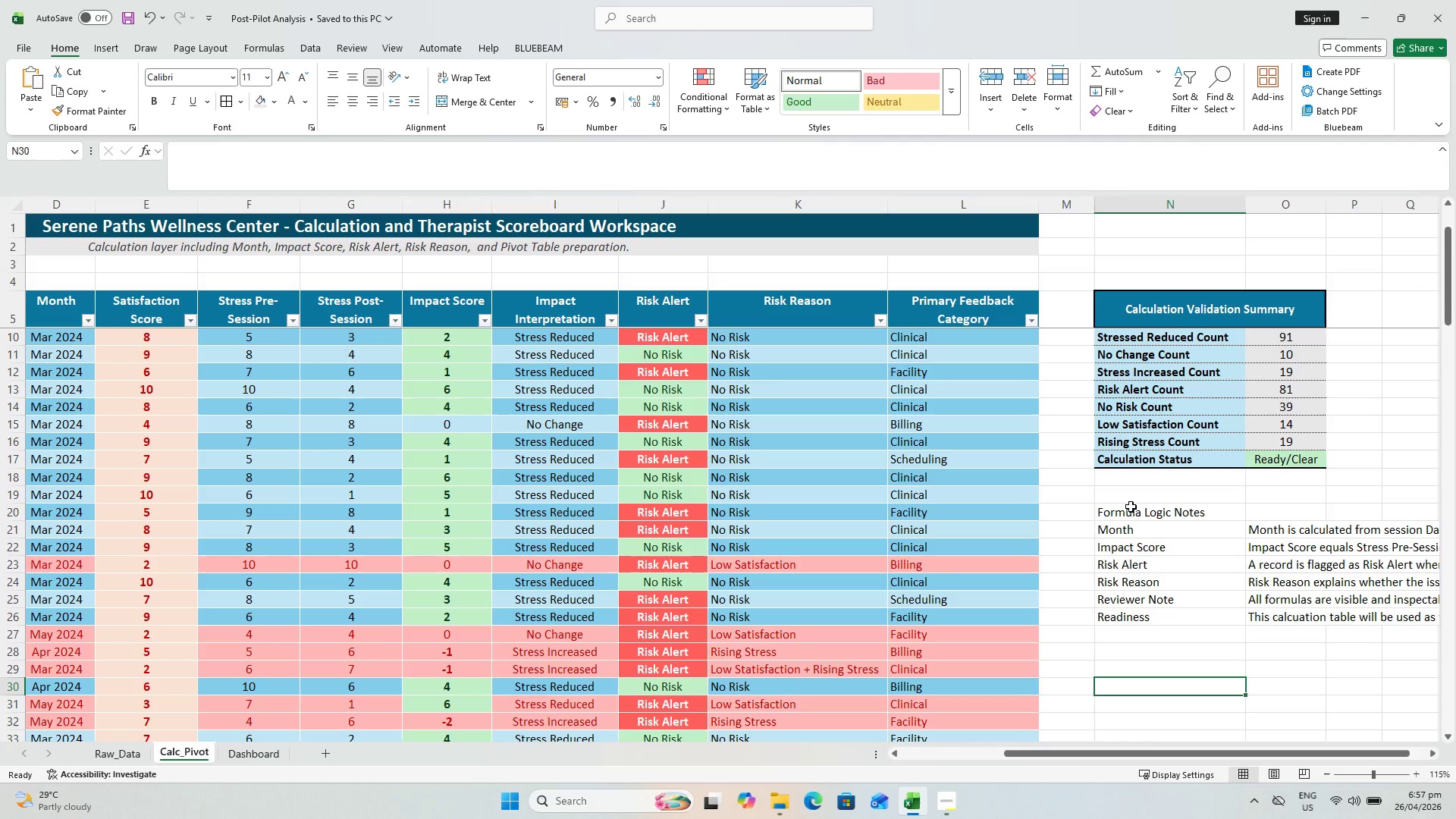 
left_click_drag(start_coordinate=[1131, 507], to_coordinate=[1285, 508])
 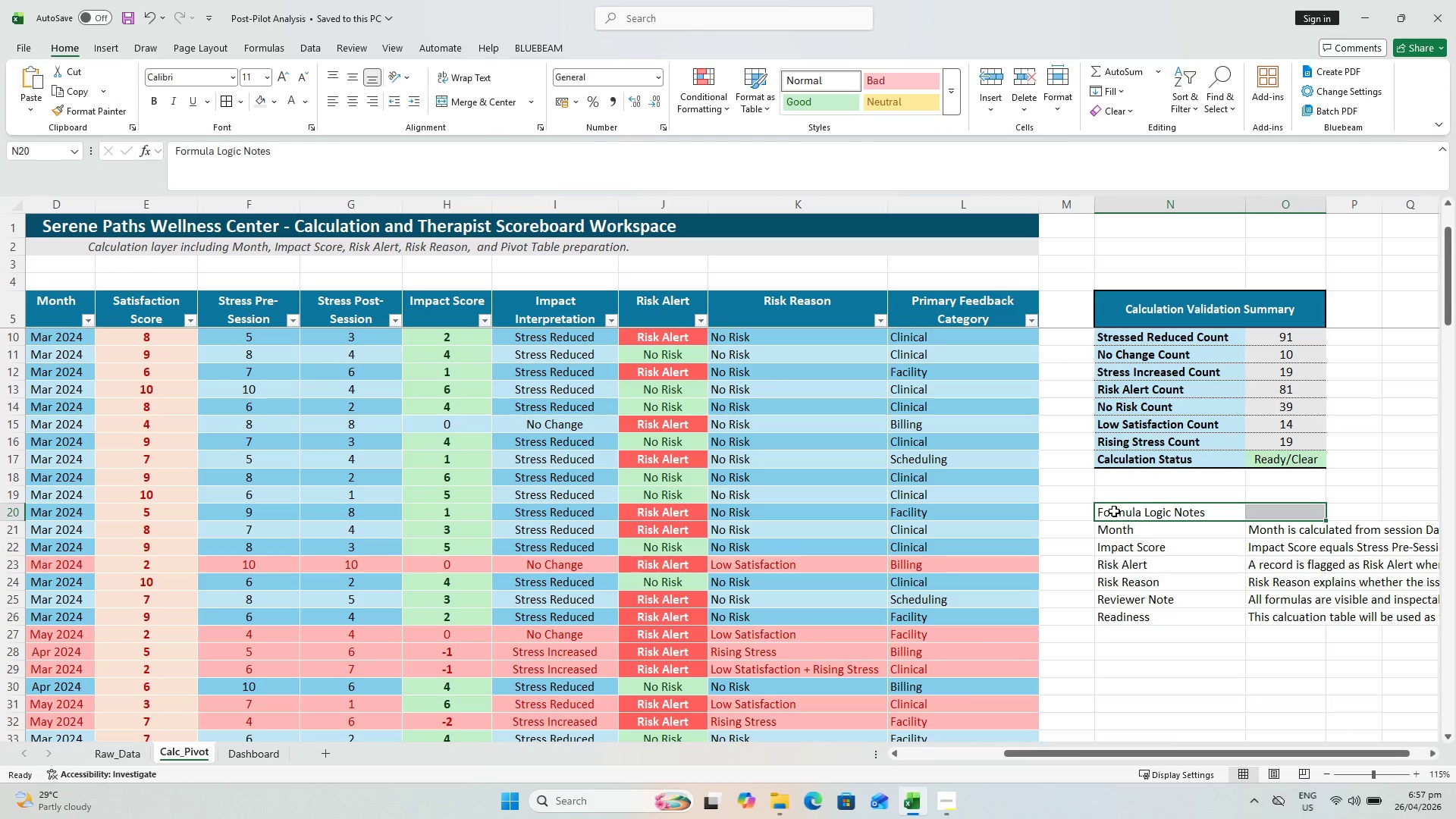 
key(Escape)
 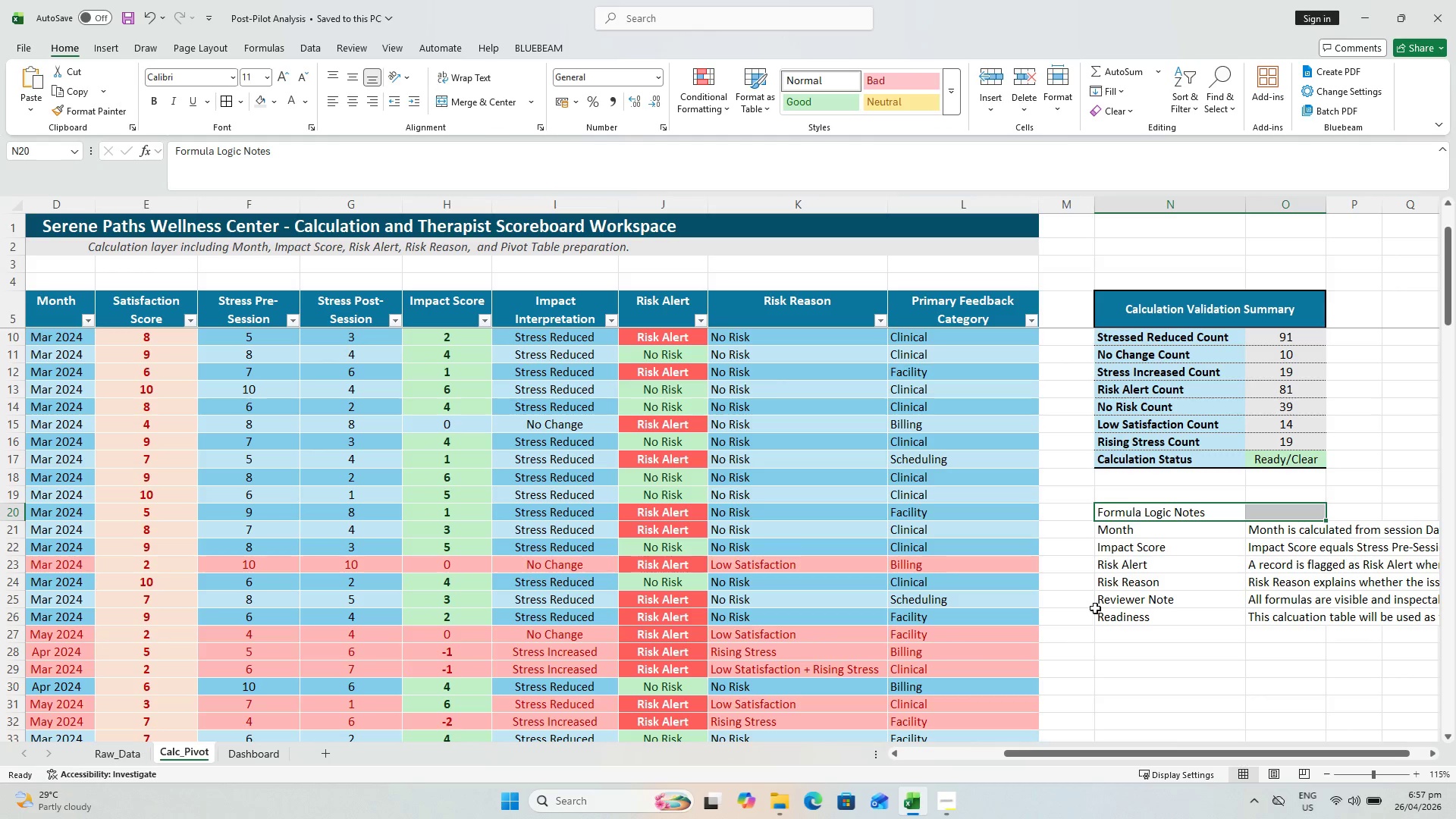 
key(Control+S)
 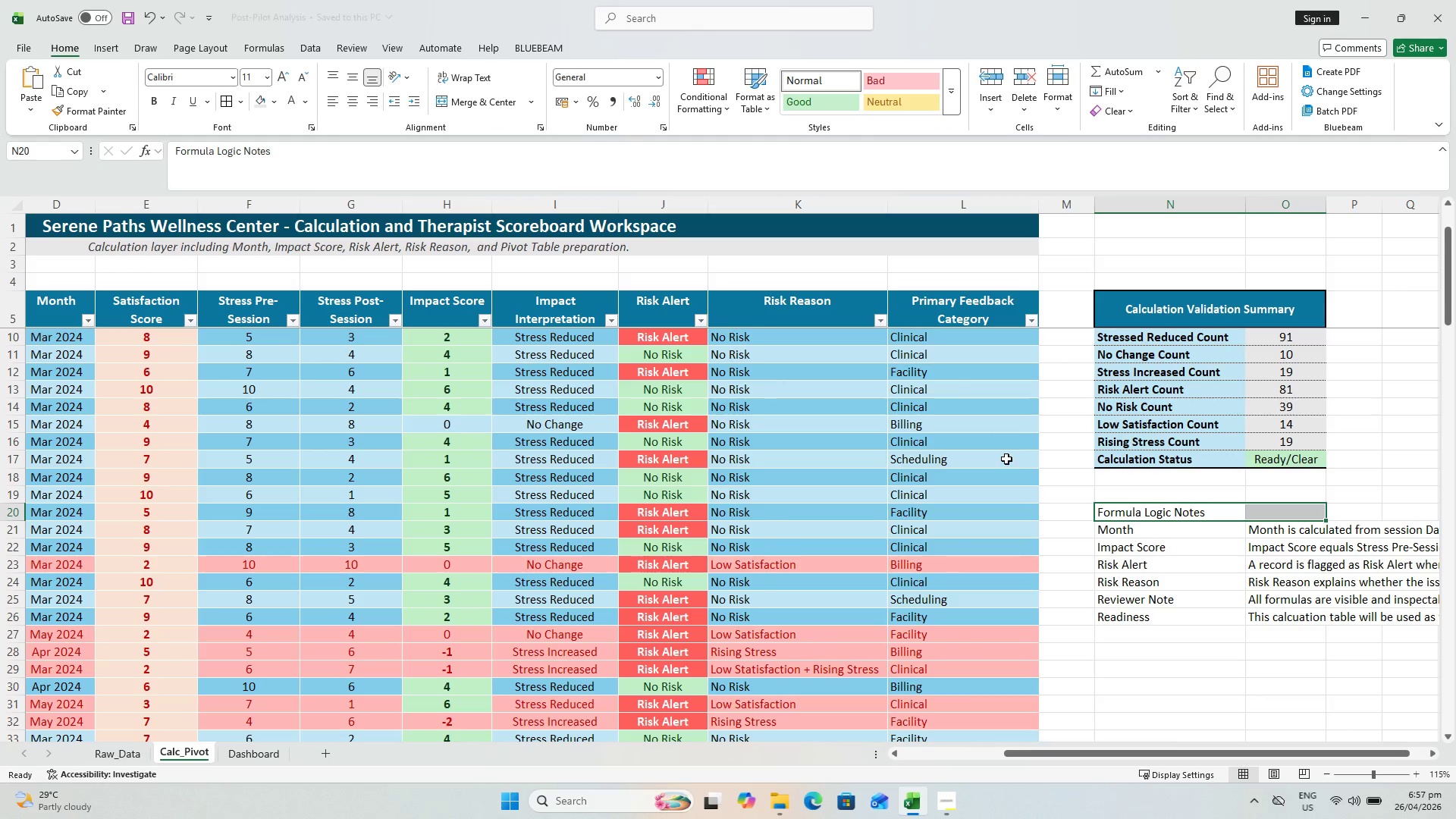 
scroll: coordinate [1074, 506], scroll_direction: down, amount: 11.0
 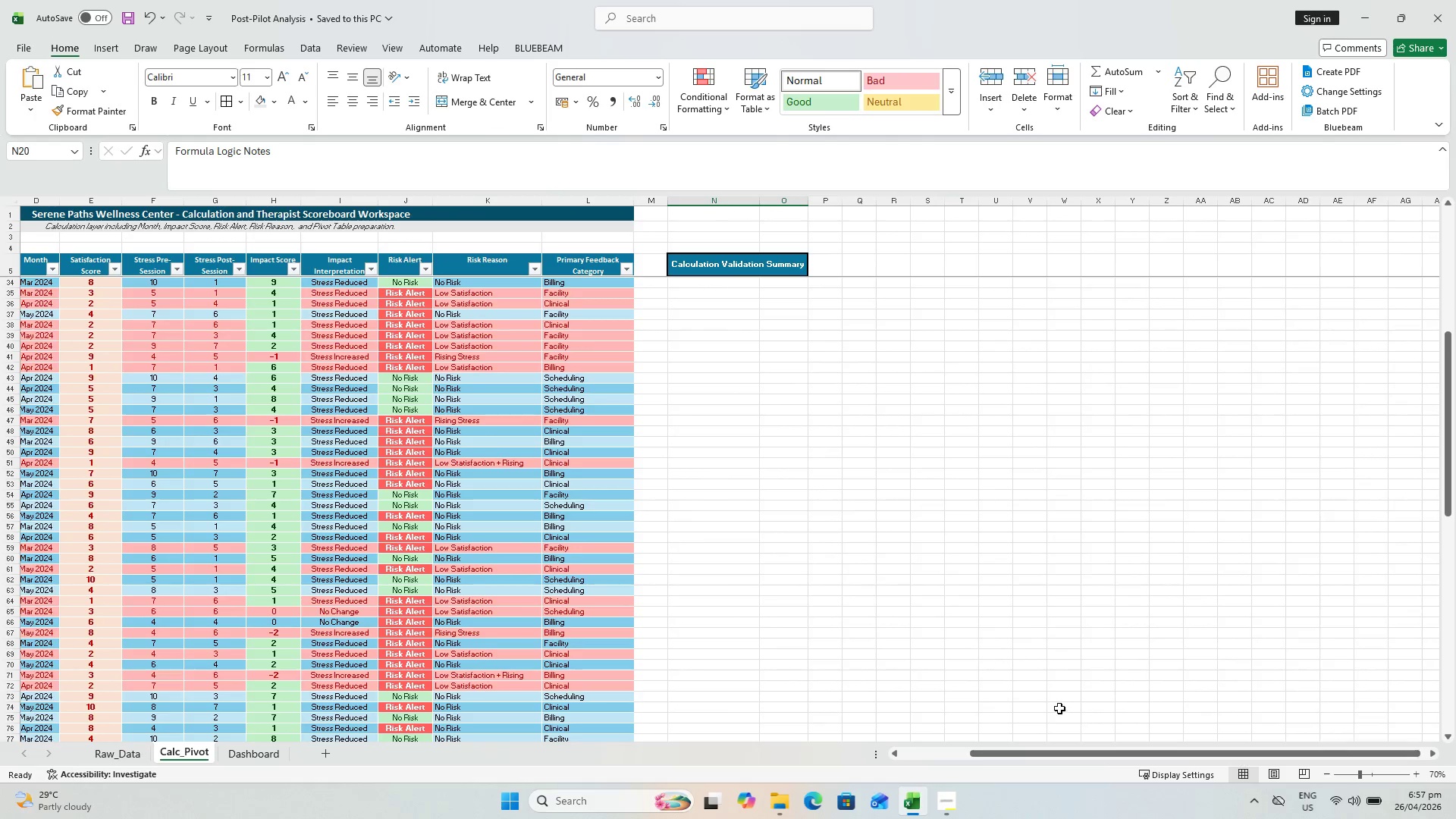 
scroll: coordinate [1055, 683], scroll_direction: up, amount: 7.0
 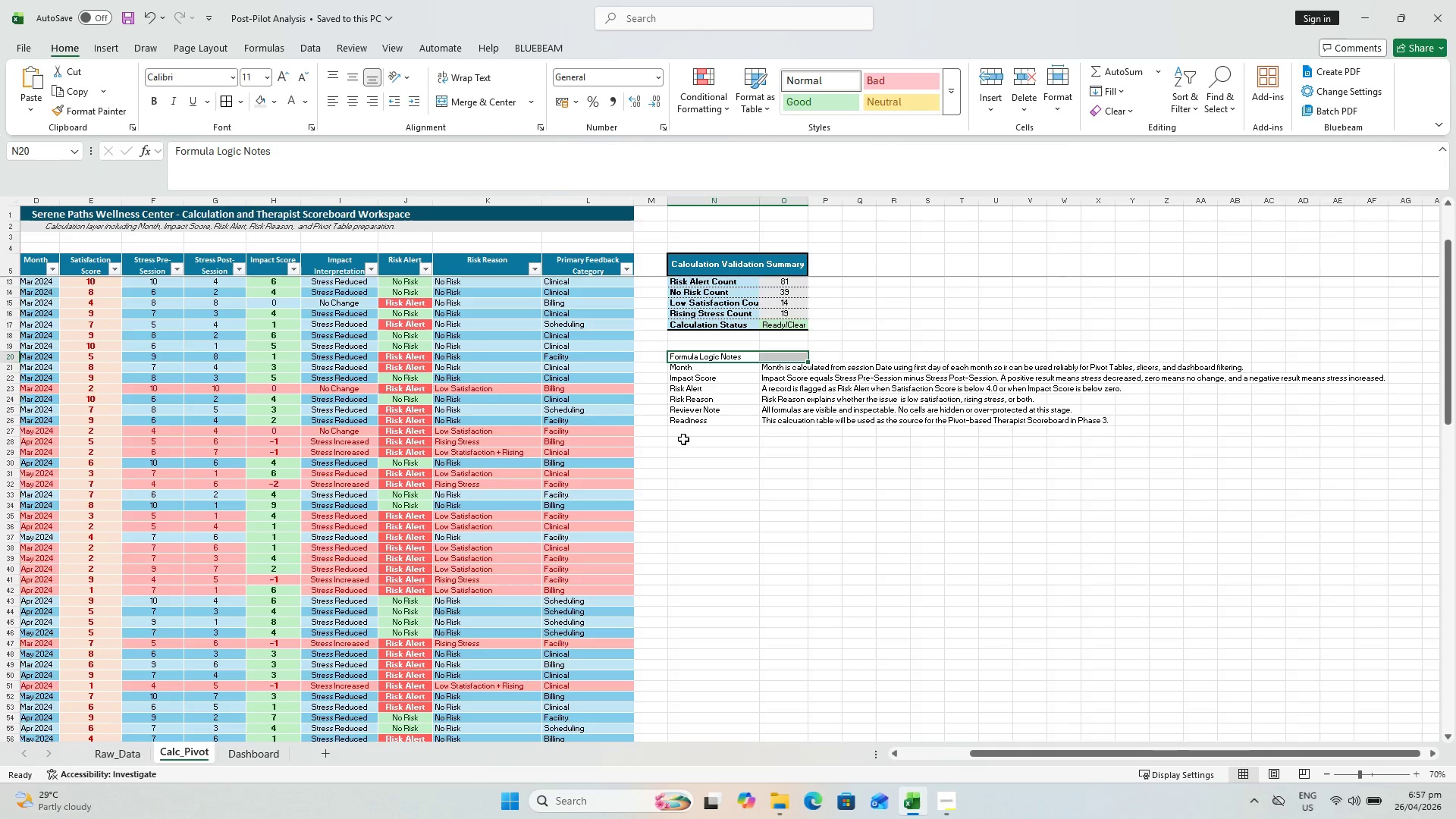 
wait(7.24)
 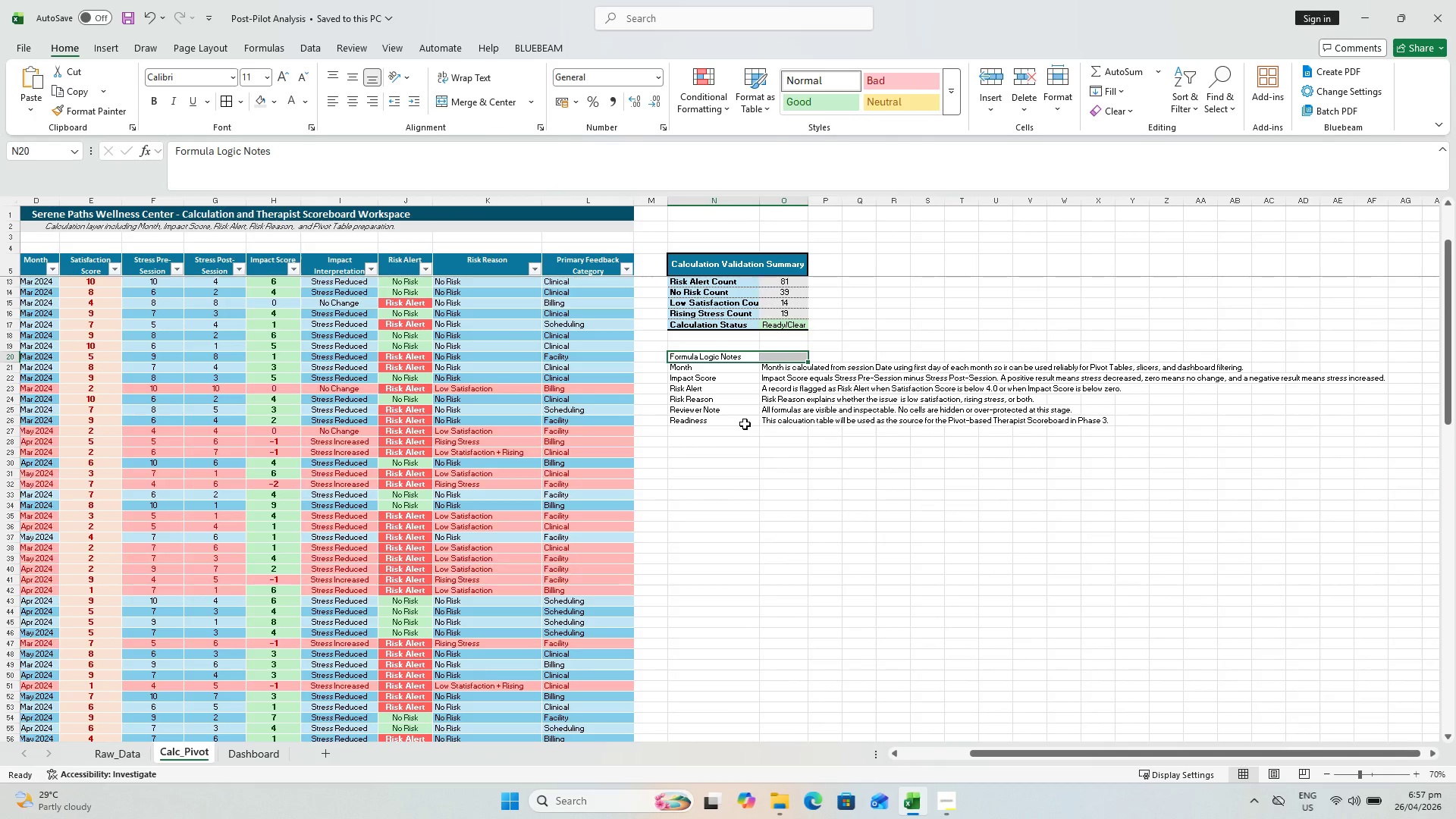 
scroll: coordinate [710, 369], scroll_direction: up, amount: 6.0
 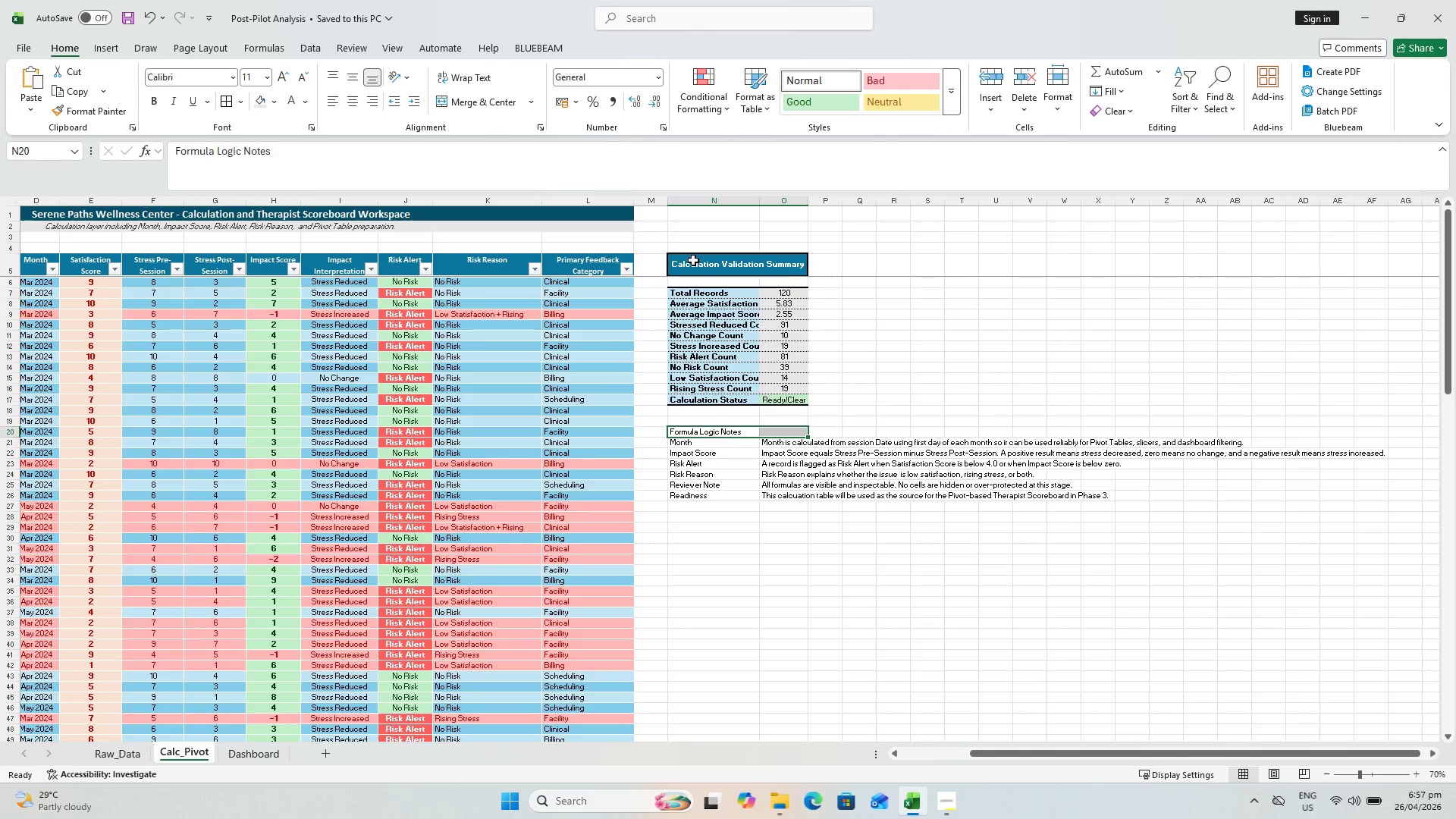 
left_click_drag(start_coordinate=[693, 260], to_coordinate=[736, 492])
 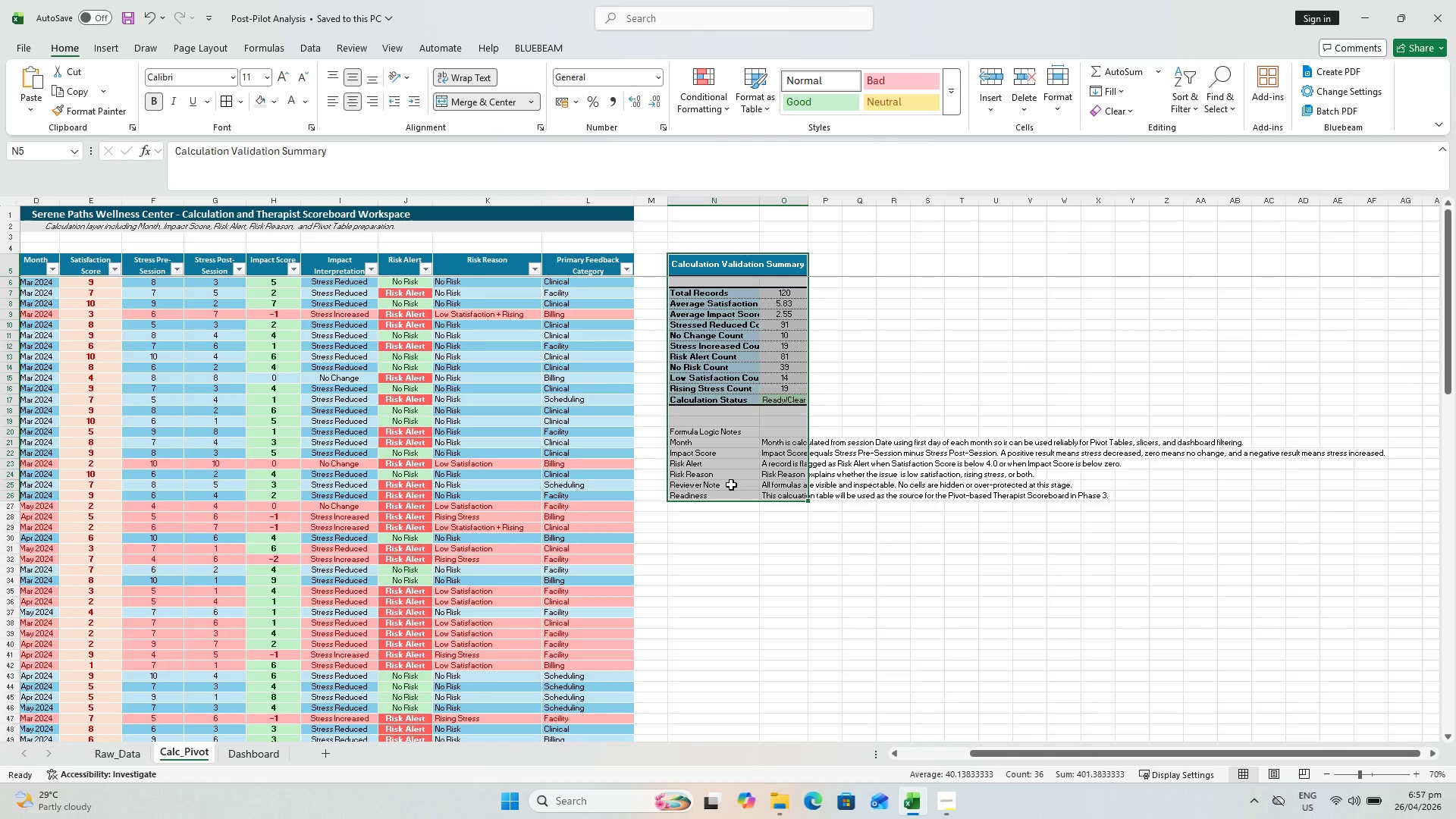 
key(Control+C)
 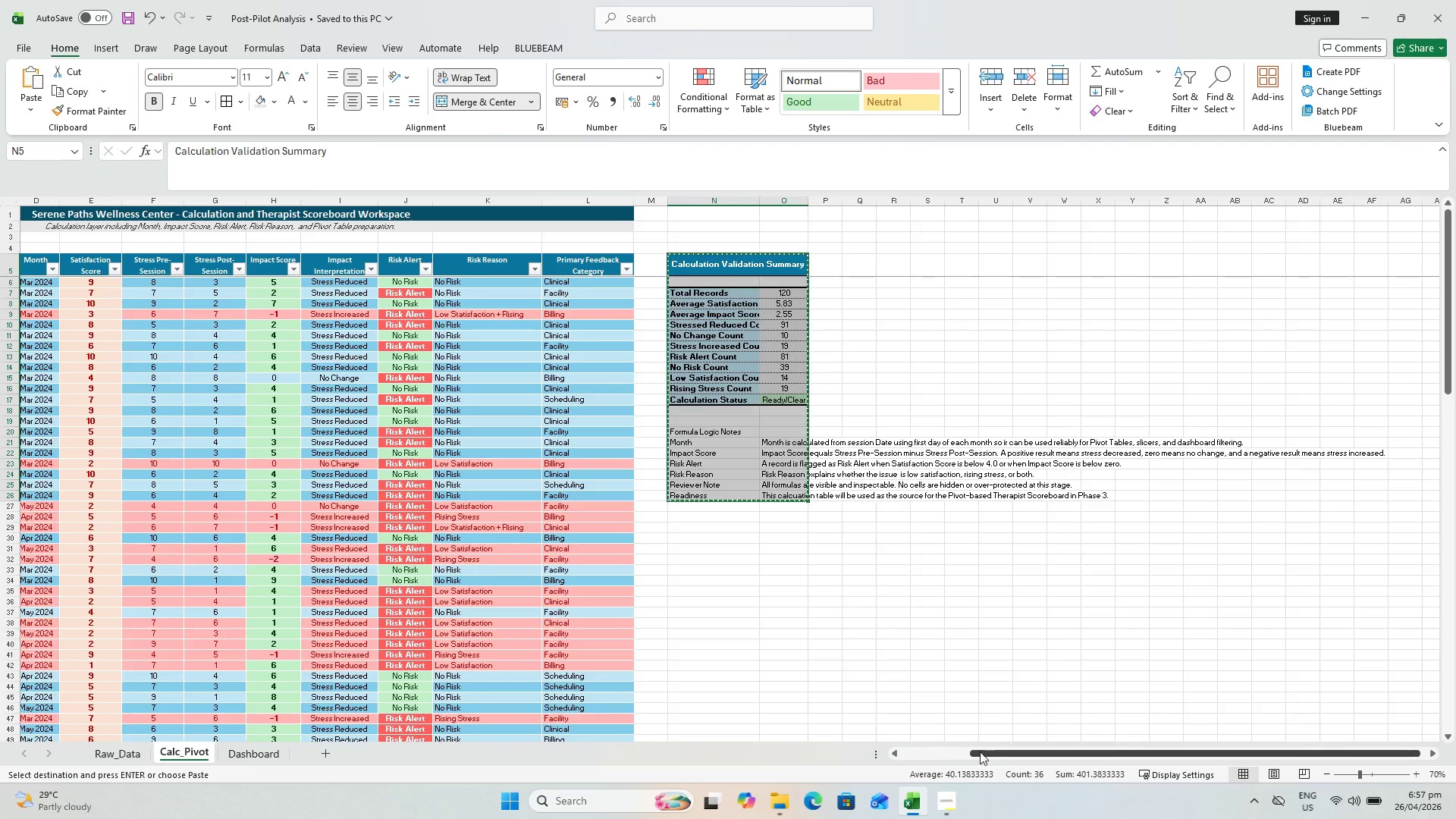 
left_click_drag(start_coordinate=[988, 755], to_coordinate=[811, 770])
 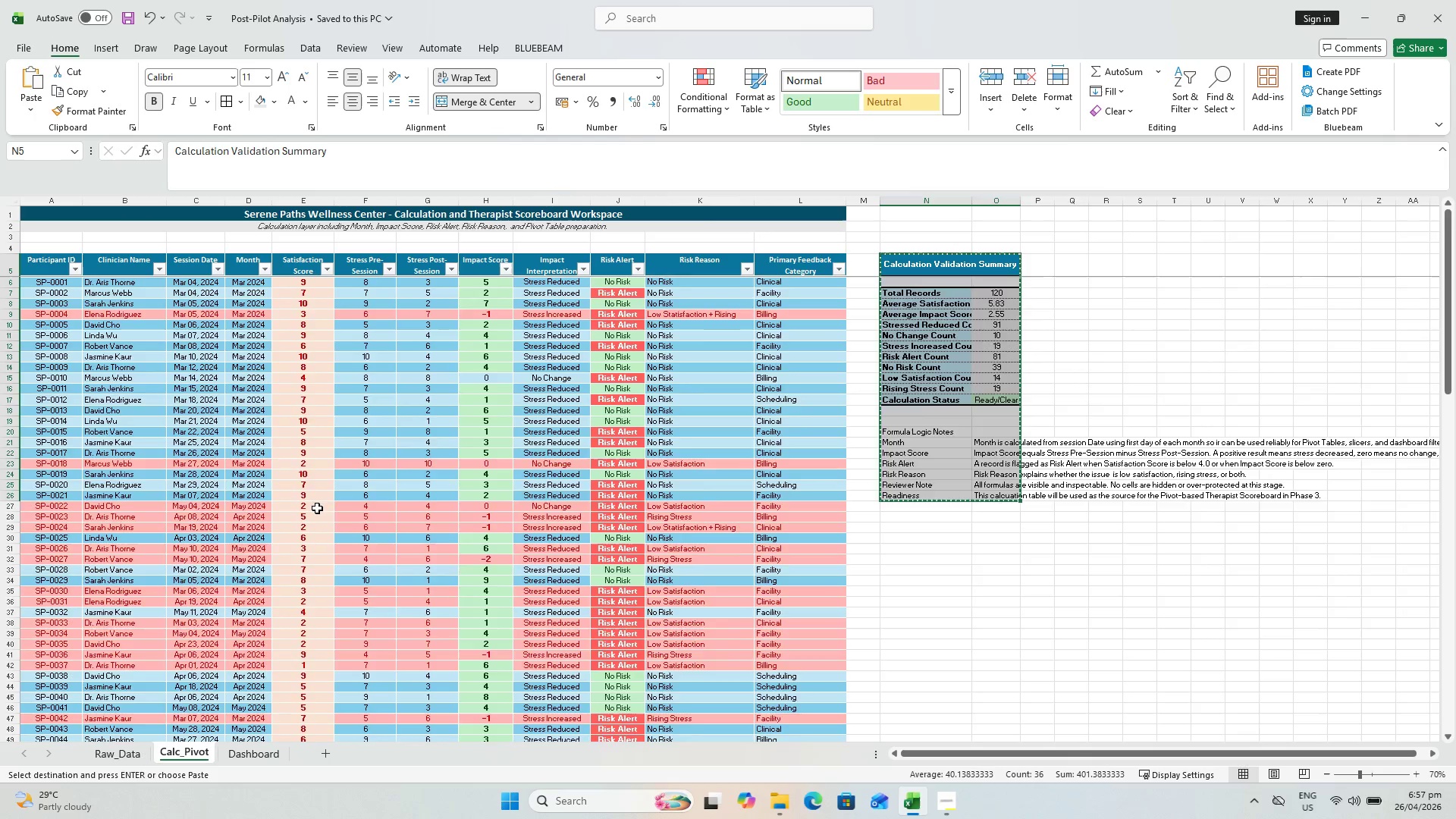 
scroll: coordinate [312, 508], scroll_direction: down, amount: 14.0
 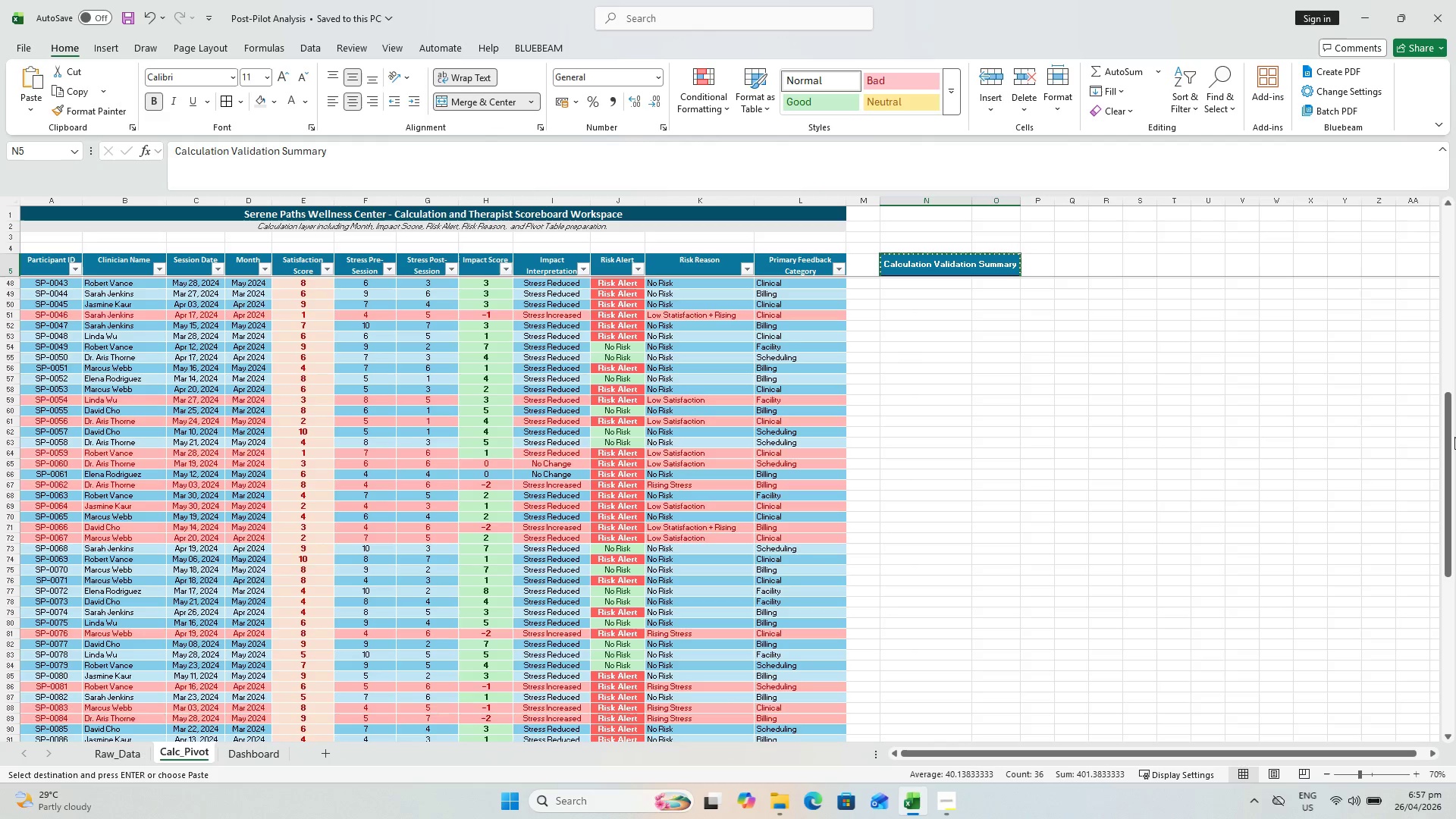 
left_click_drag(start_coordinate=[1454, 437], to_coordinate=[1445, 524])
 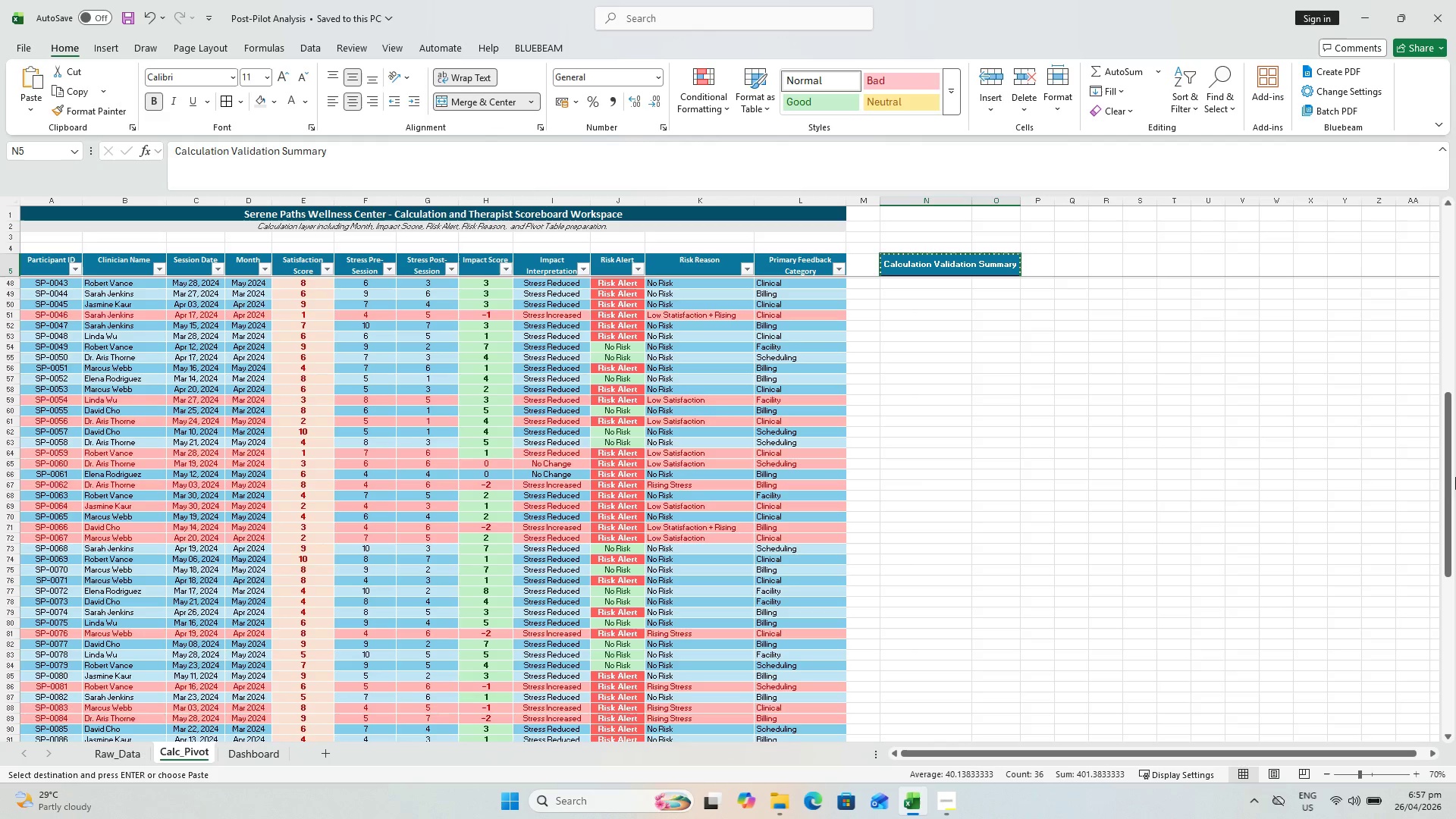 
left_click([1455, 475])
 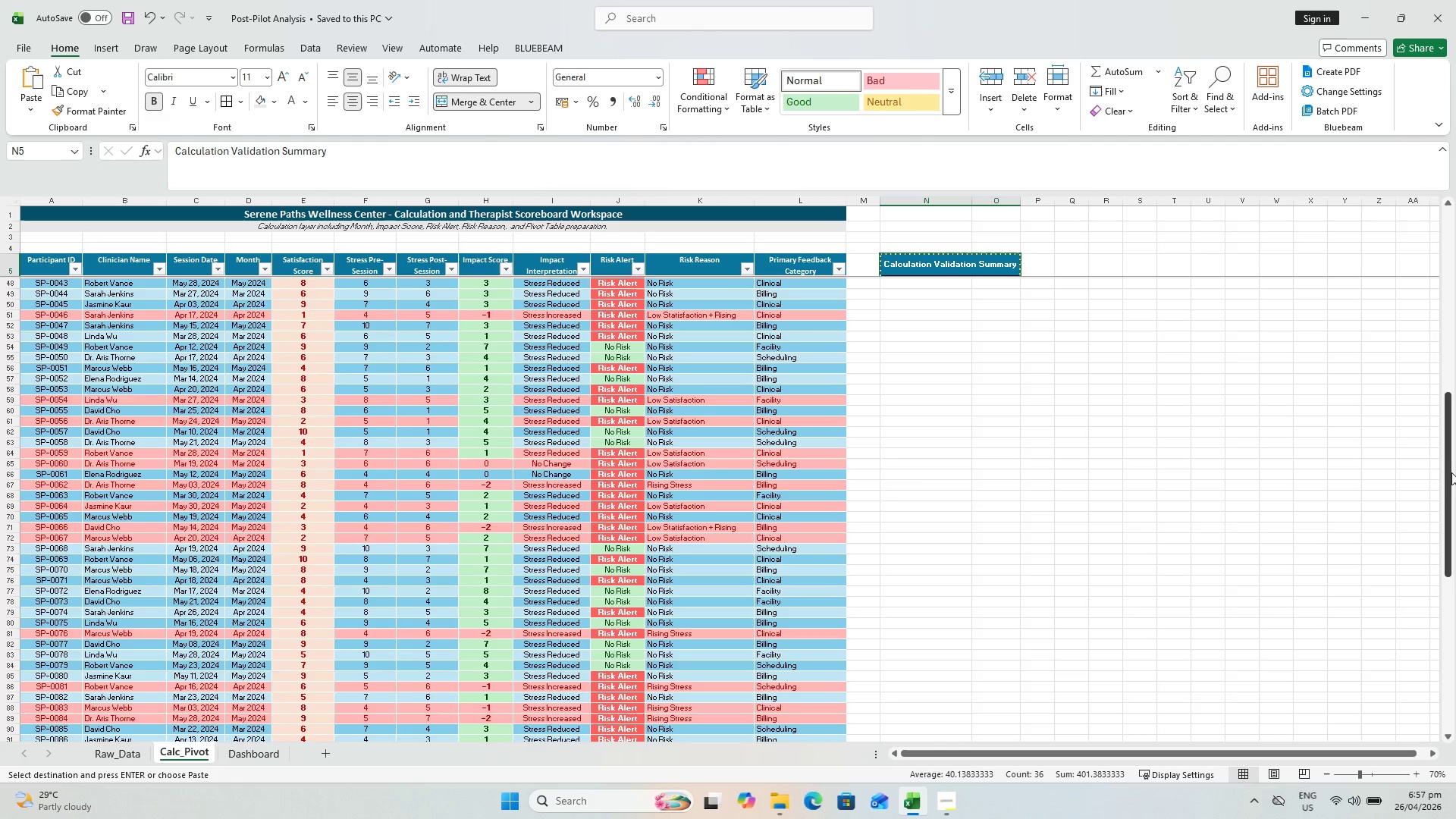 
left_click_drag(start_coordinate=[1451, 472], to_coordinate=[1401, 685])
 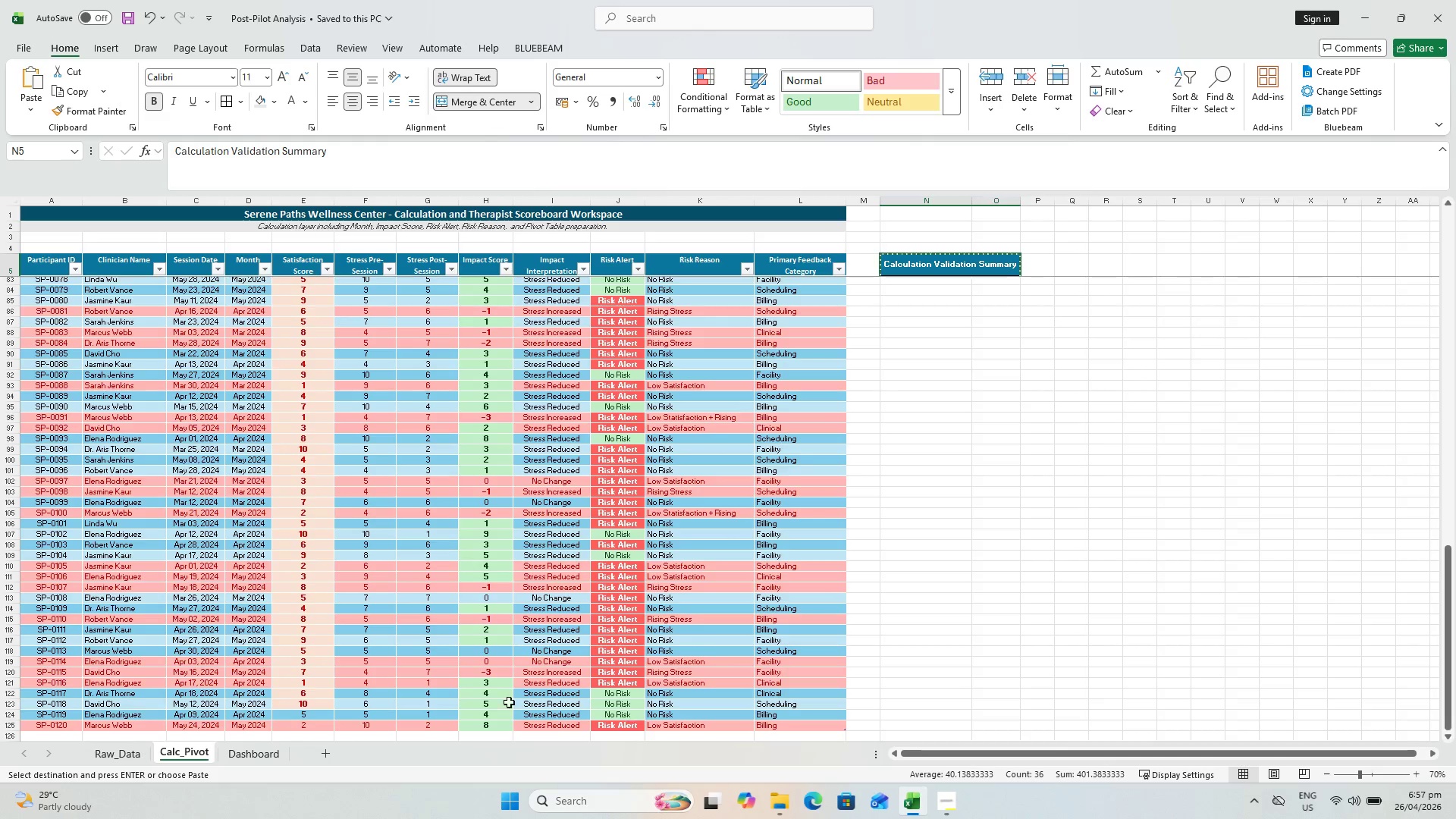 
scroll: coordinate [33, 600], scroll_direction: down, amount: 7.0
 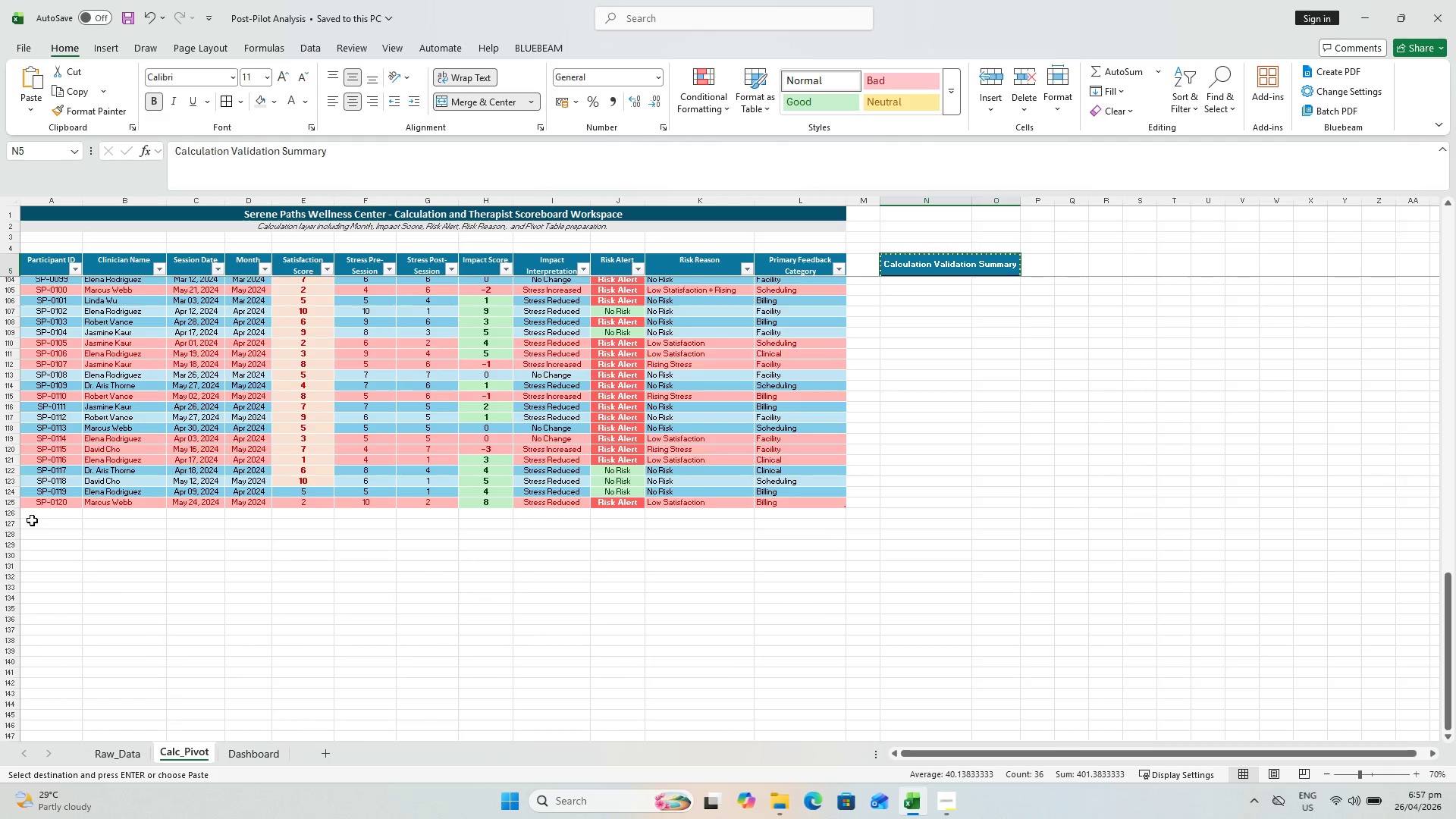 
left_click([41, 532])
 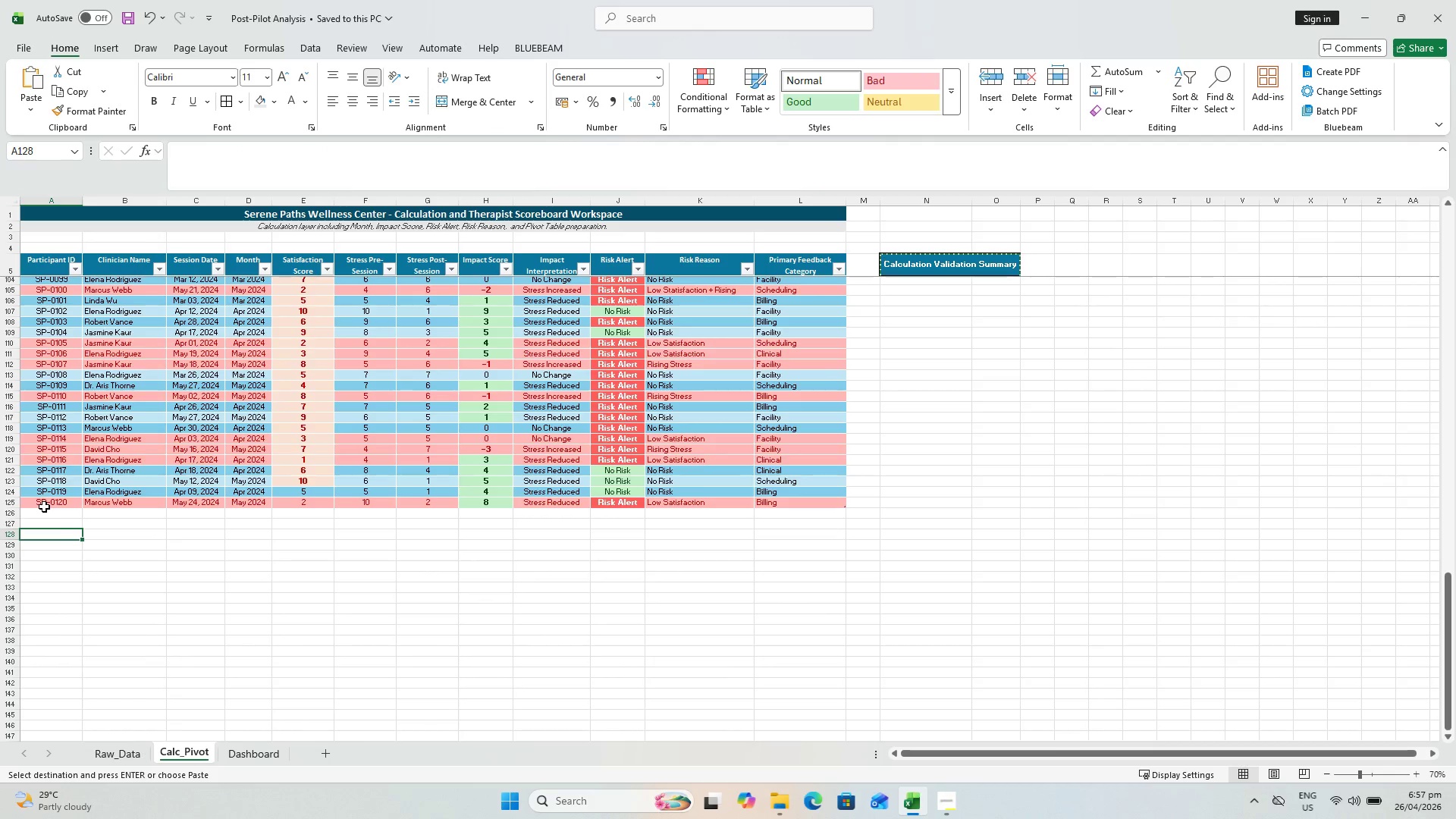 
left_click([44, 500])
 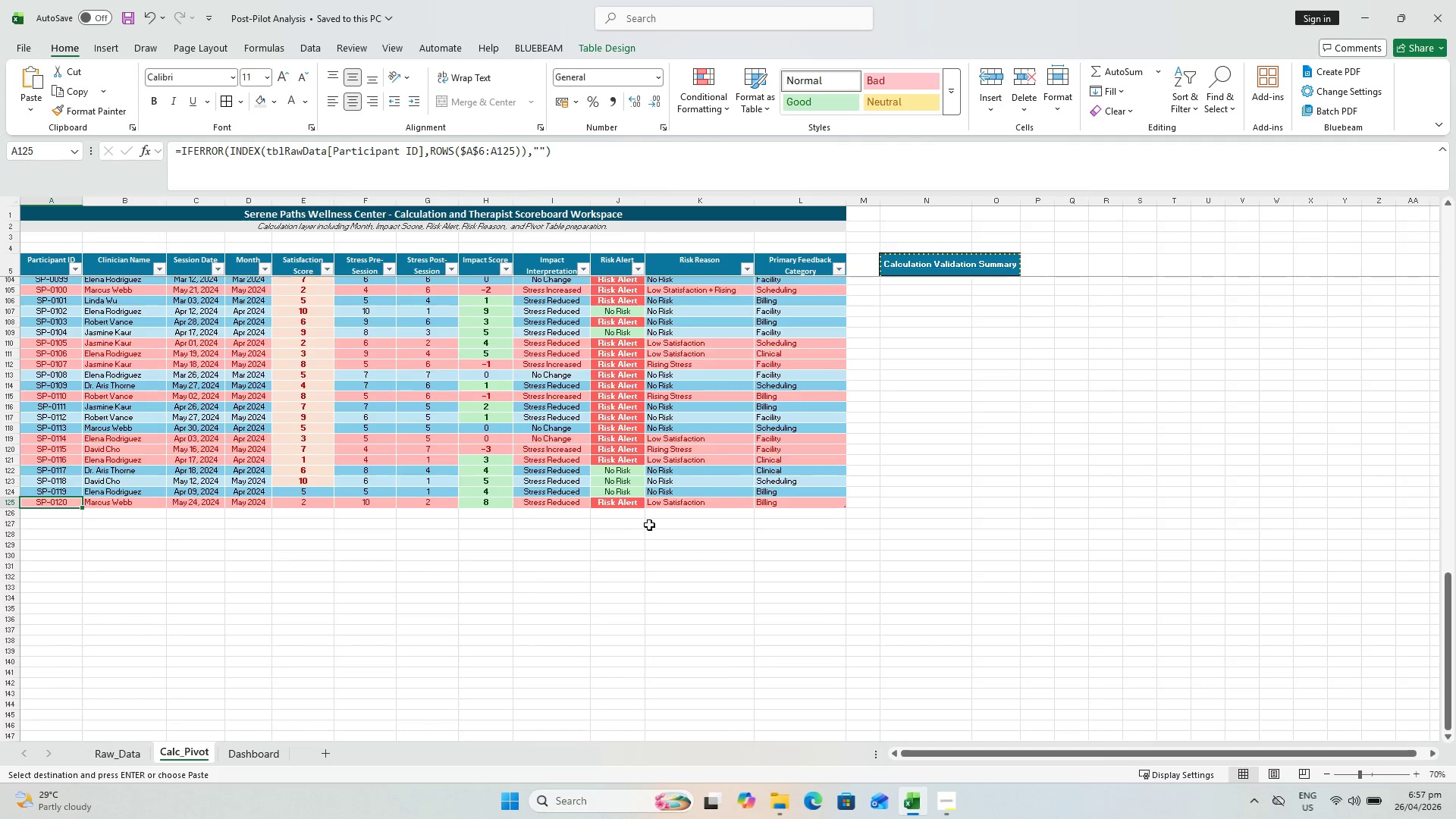 
scroll: coordinate [840, 556], scroll_direction: up, amount: 1.0
 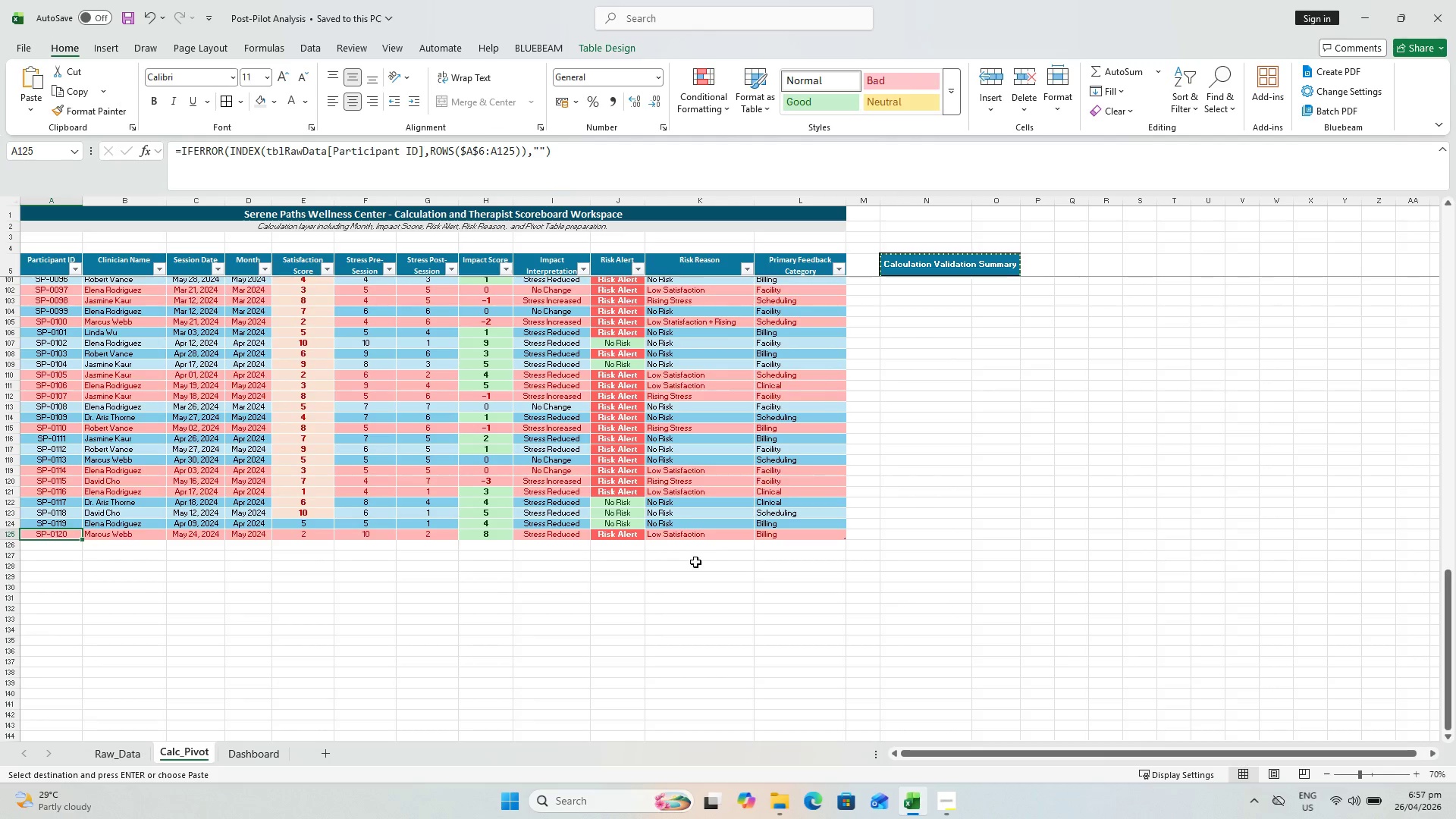 
left_click([686, 558])
 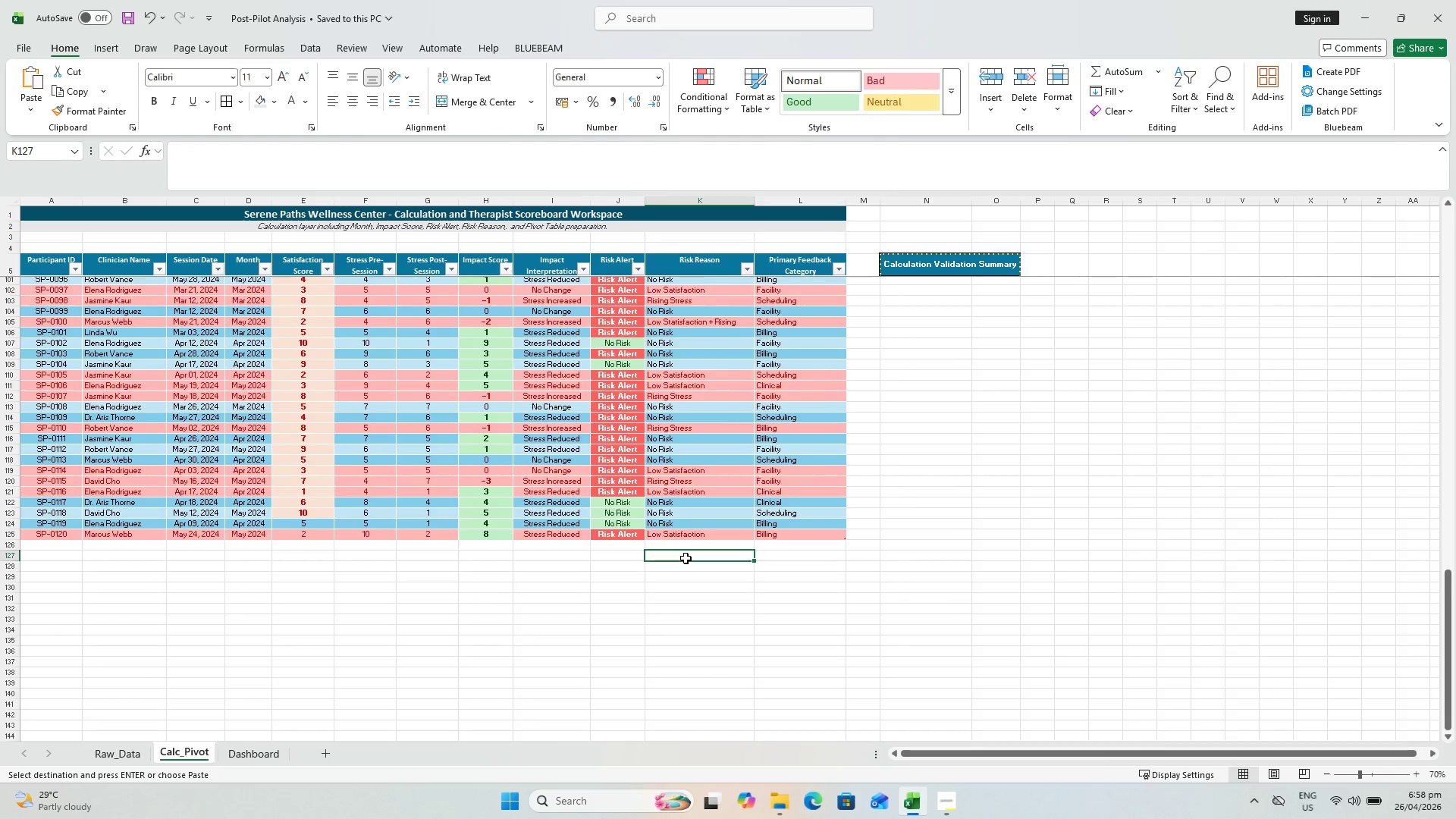 
key(Control+V)
 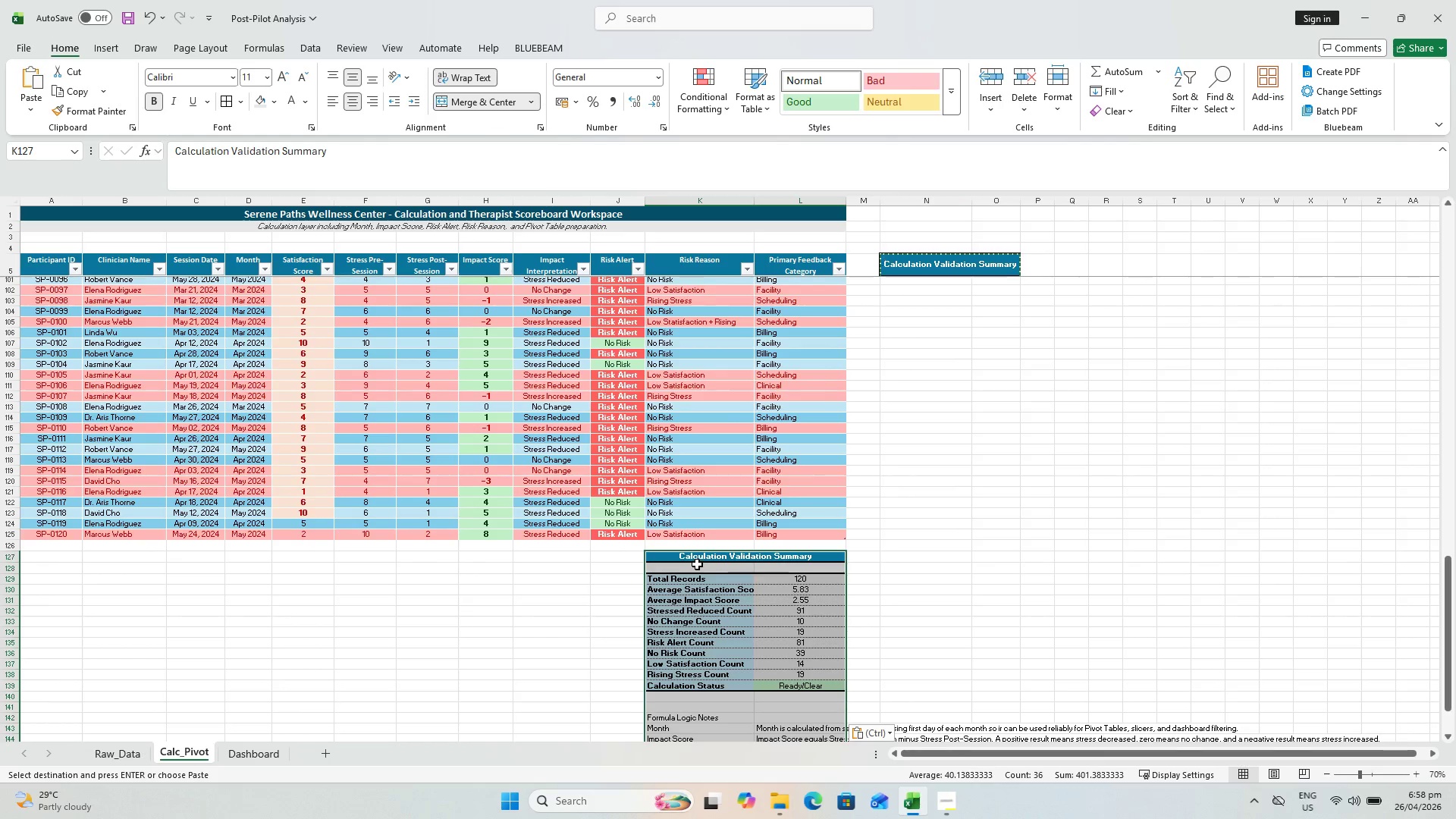 
scroll: coordinate [697, 564], scroll_direction: down, amount: 4.0
 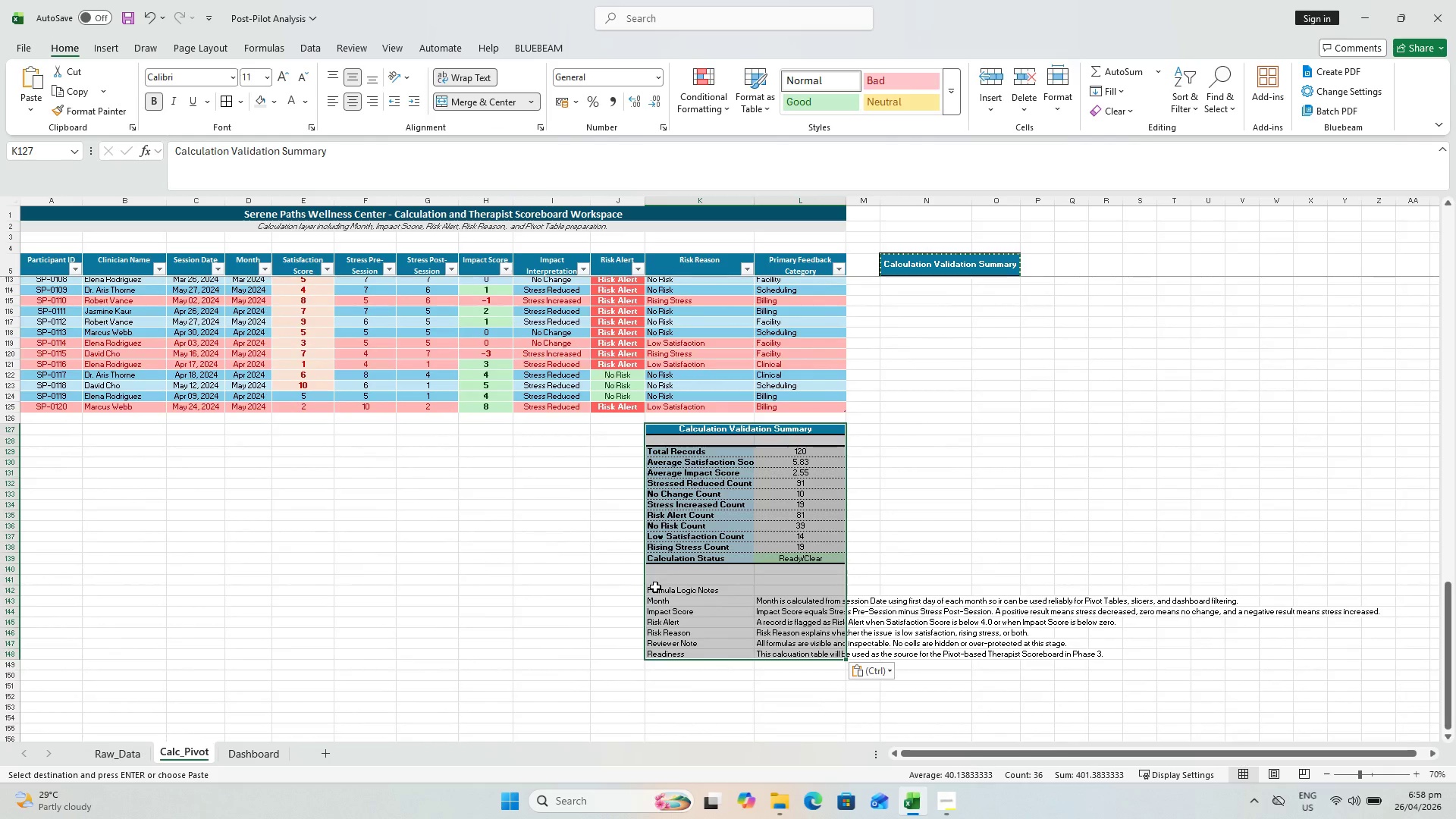 
left_click_drag(start_coordinate=[655, 587], to_coordinate=[780, 651])
 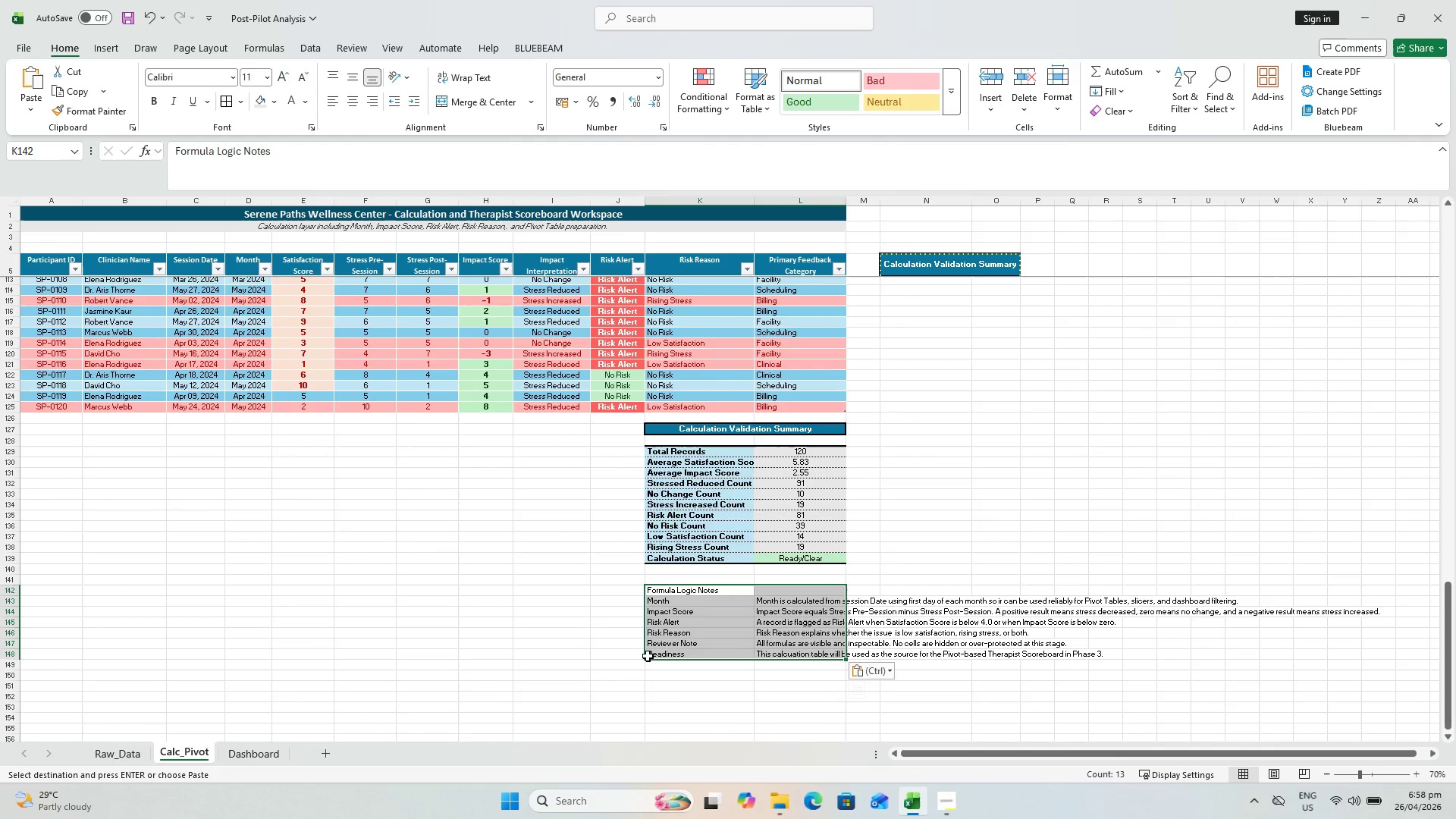 
key(Control+X)
 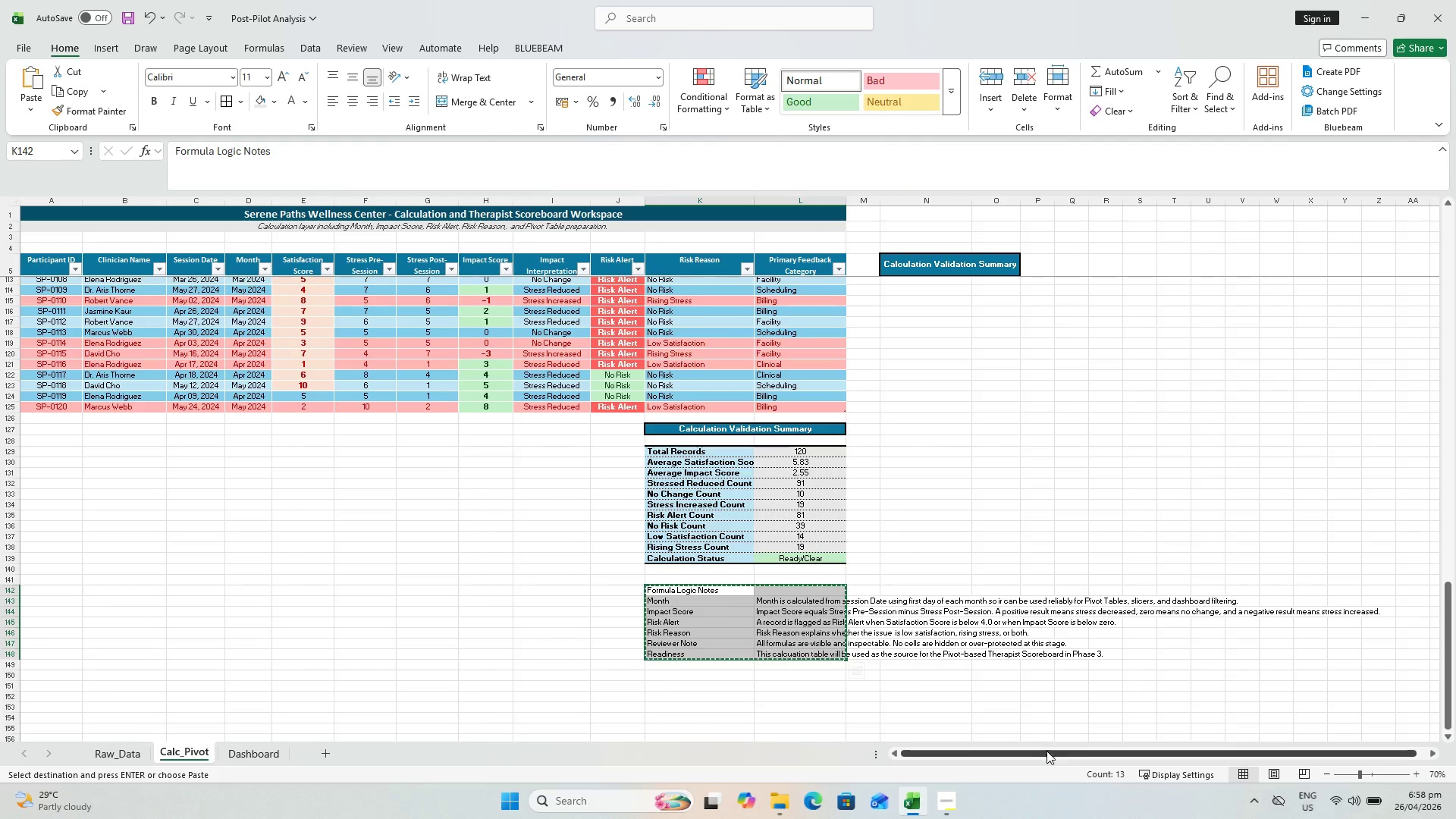 
left_click_drag(start_coordinate=[1047, 752], to_coordinate=[897, 754])
 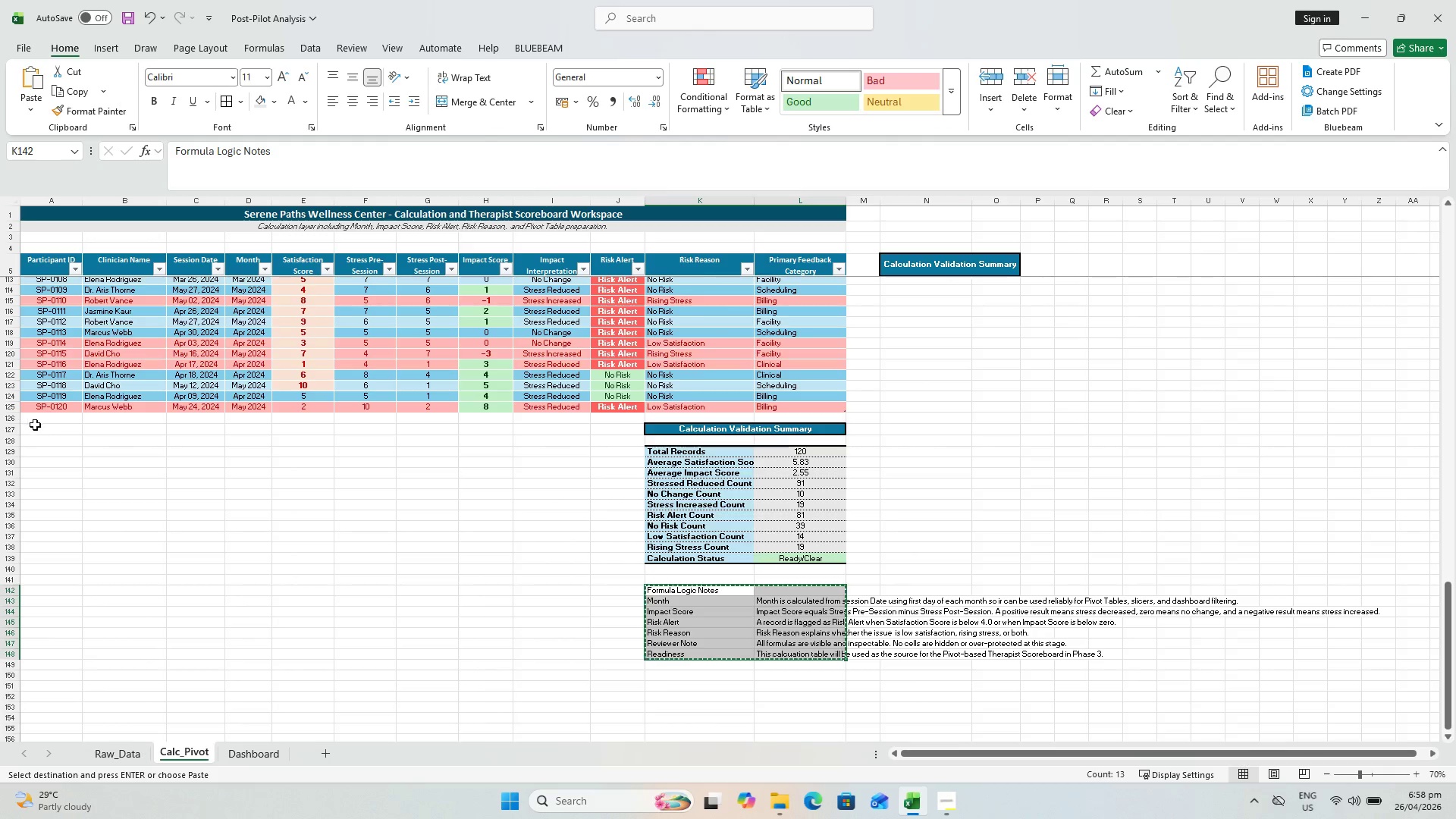 
left_click([39, 432])
 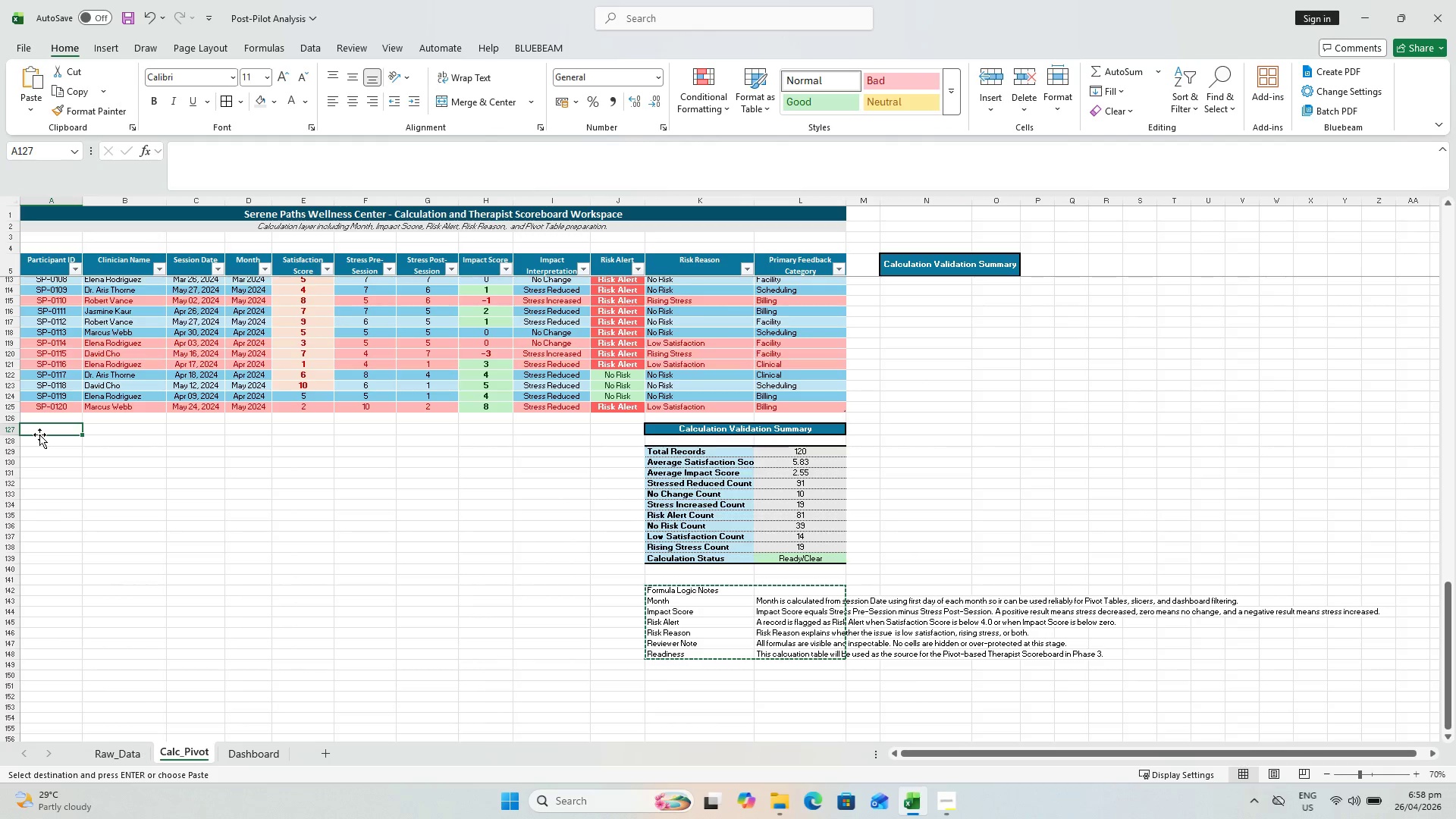 
hold_key(key=ControlLeft, duration=0.36)
 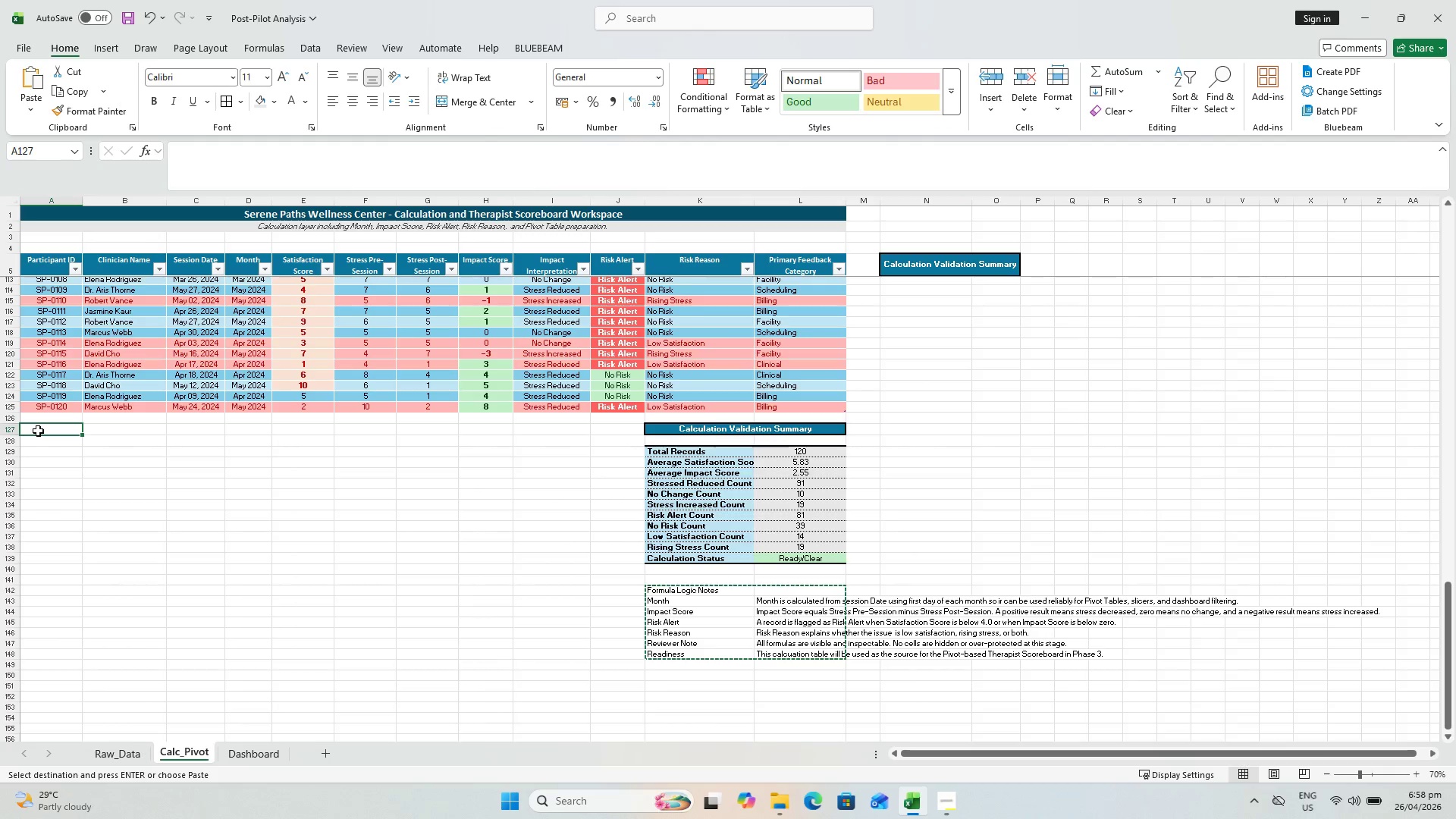 
key(Control+V)
 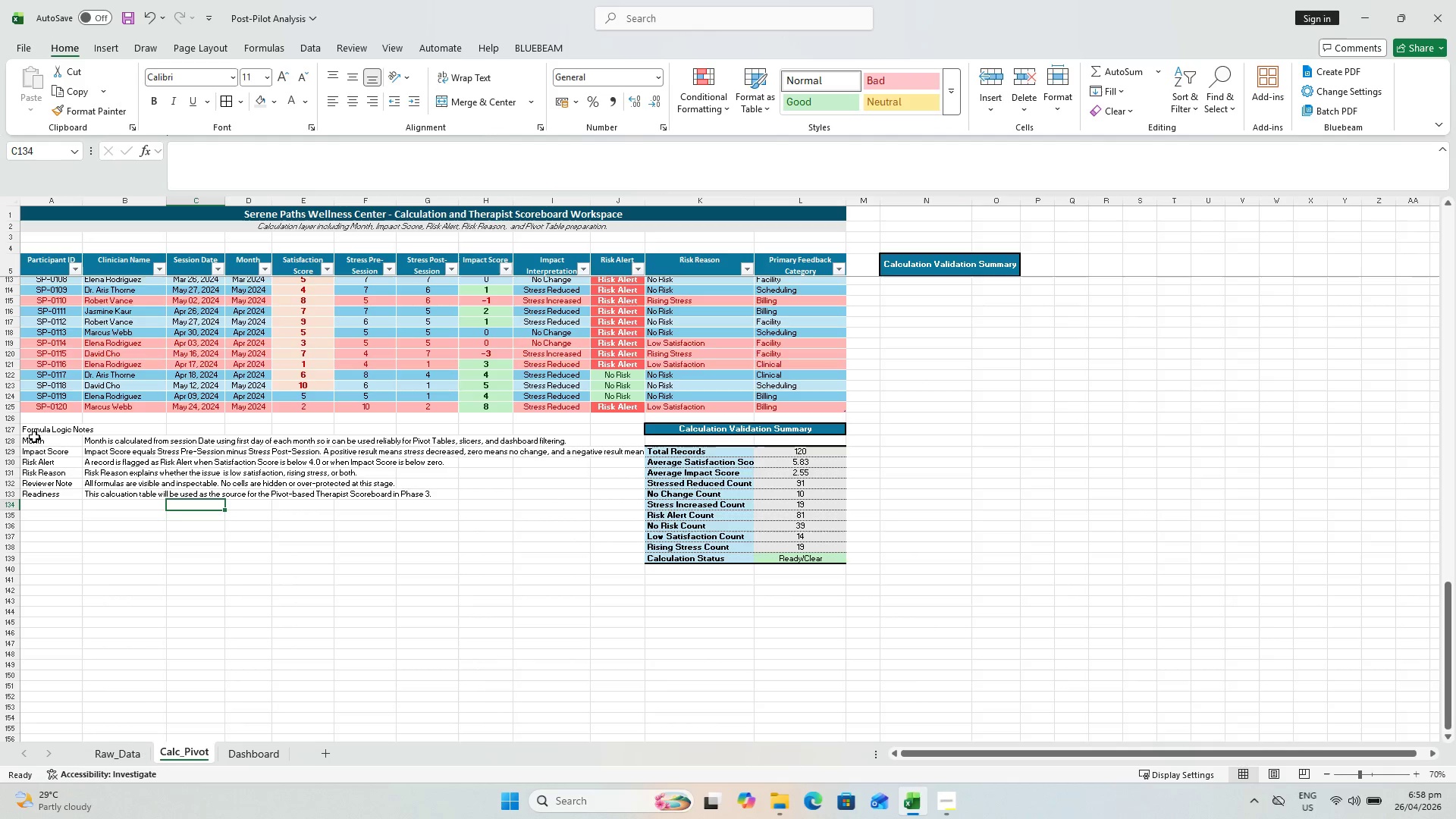 
key(Control+Z)
 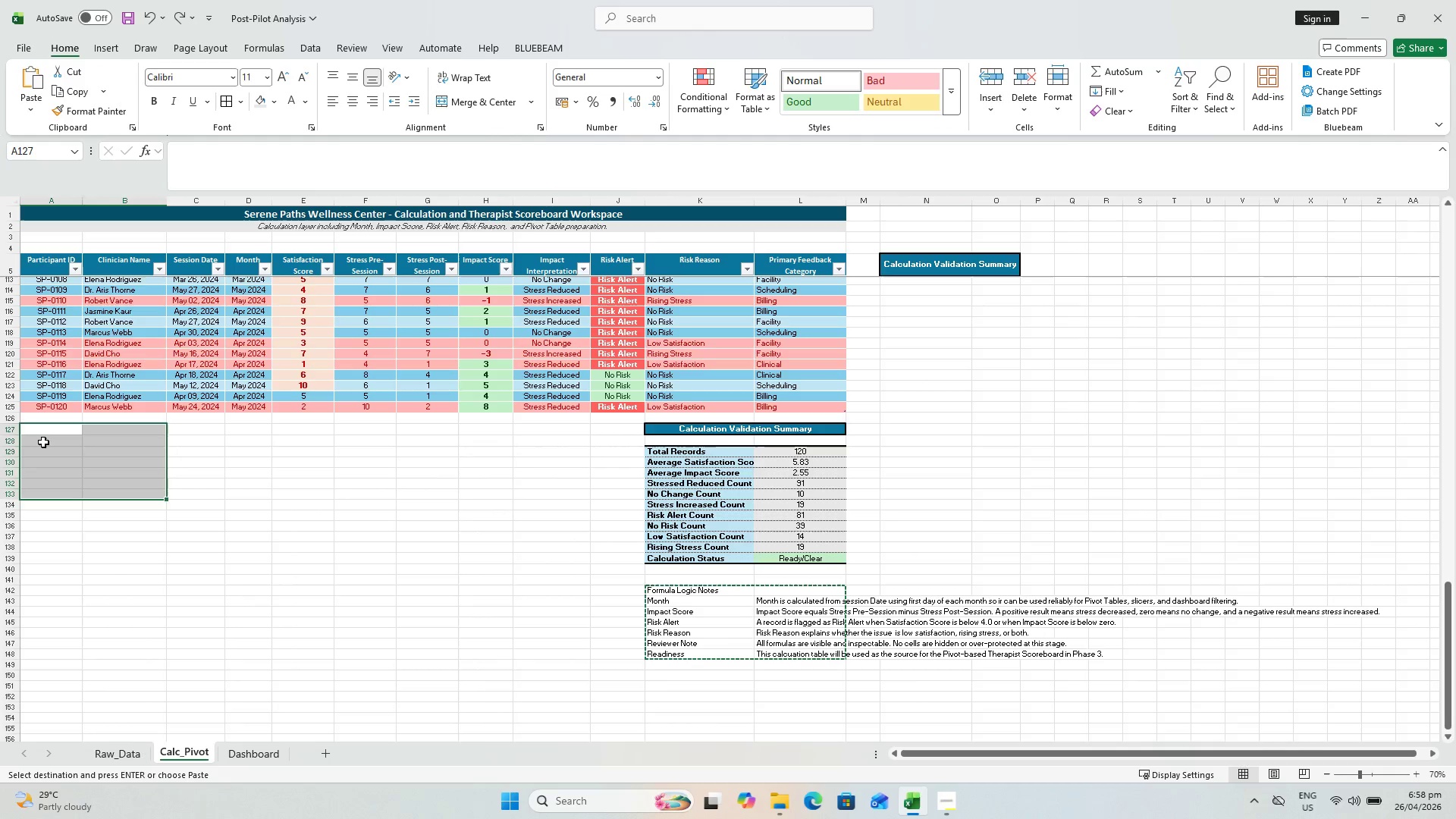 
left_click([43, 442])
 